 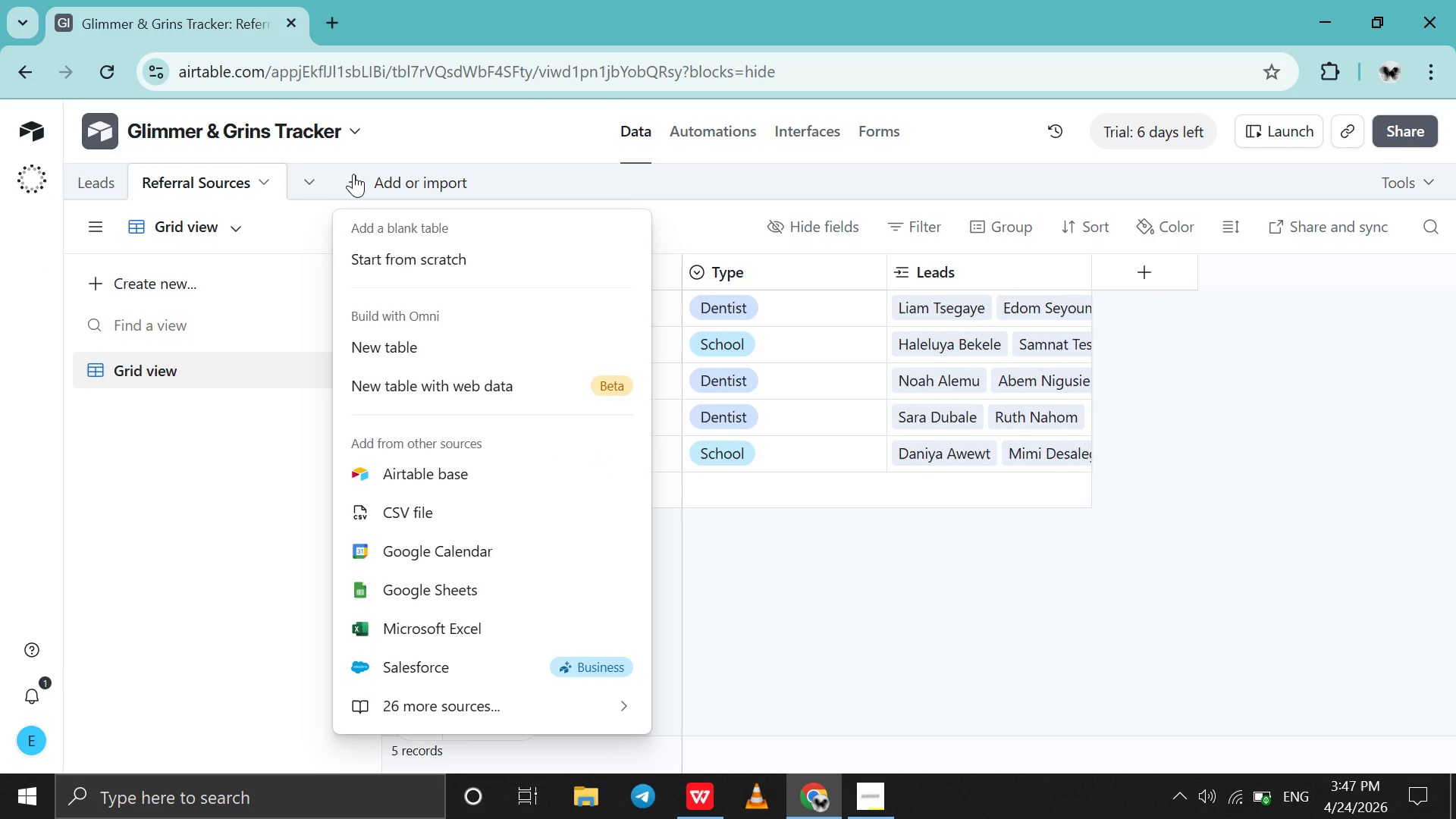 
left_click([389, 258])
 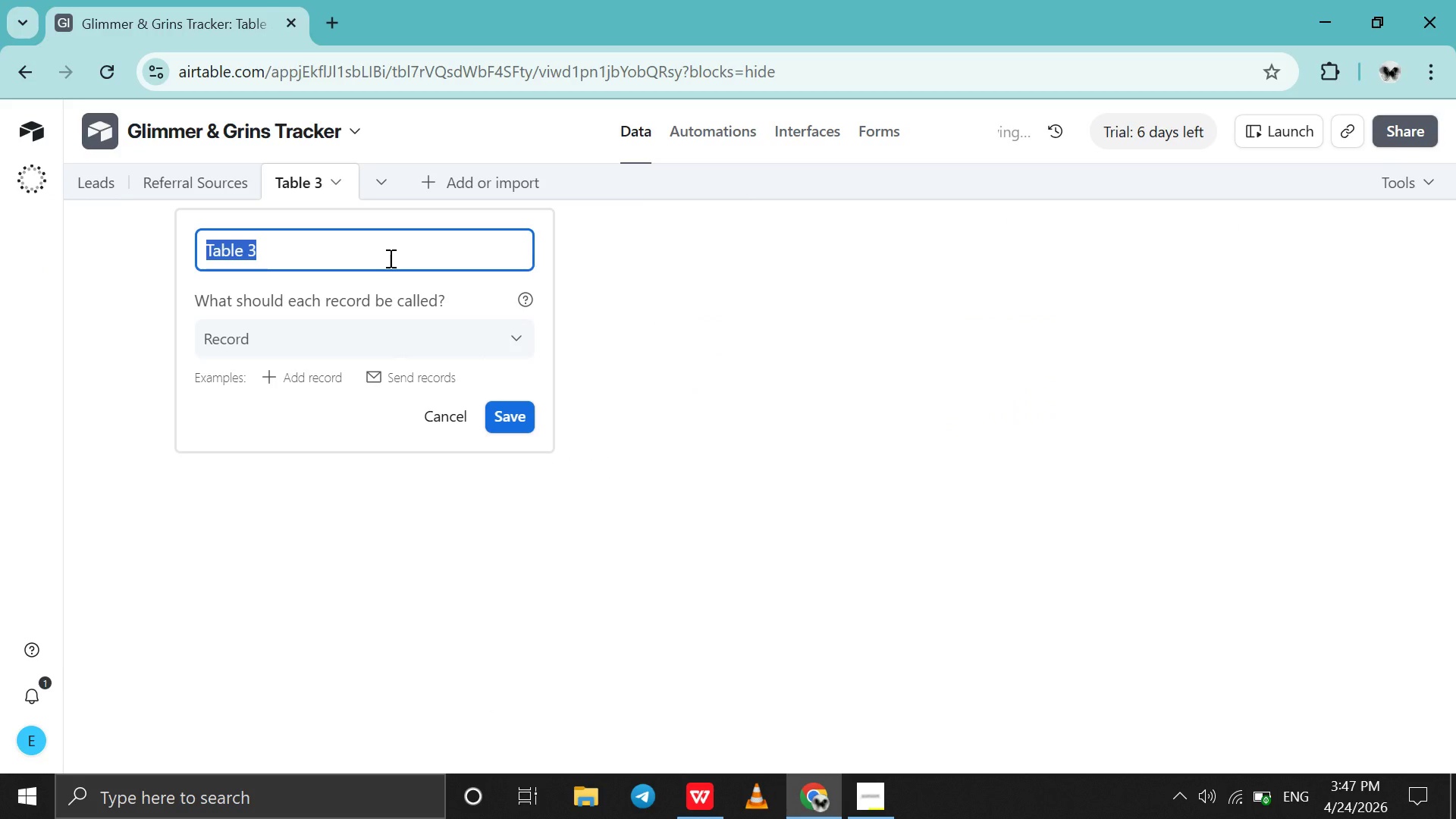 
type(Communiction Log)
 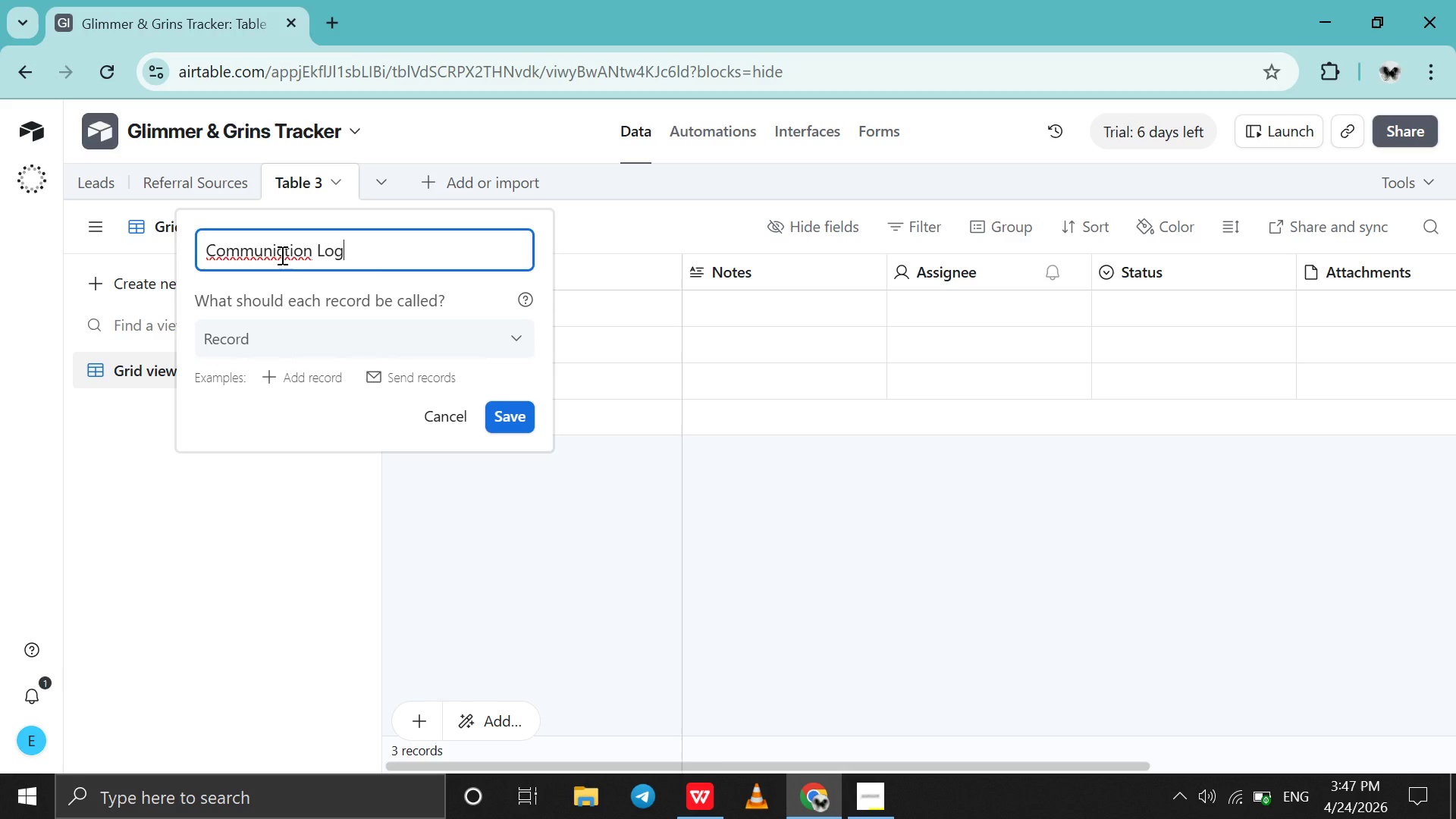 
left_click([286, 254])
 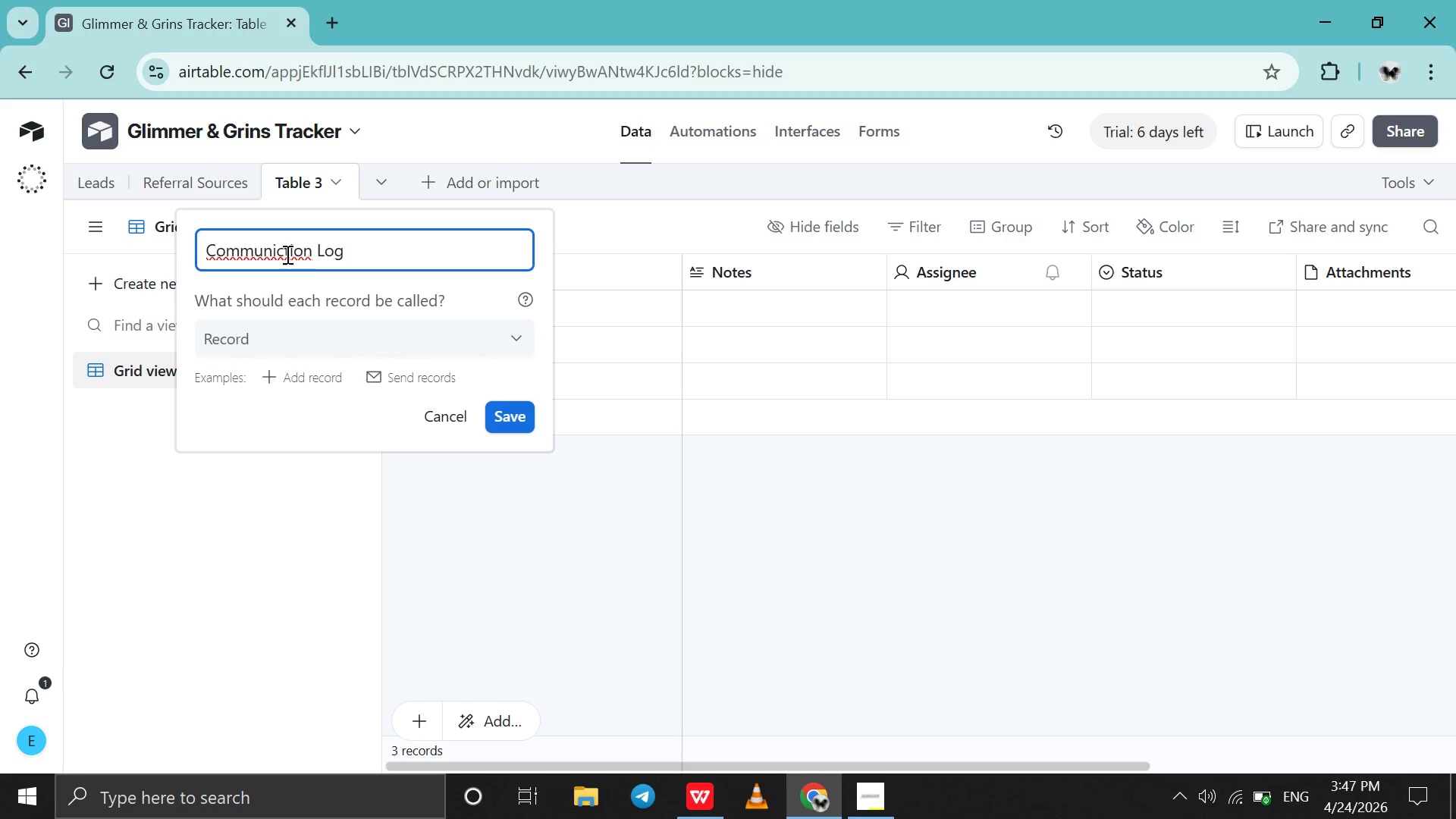 
key(A)
 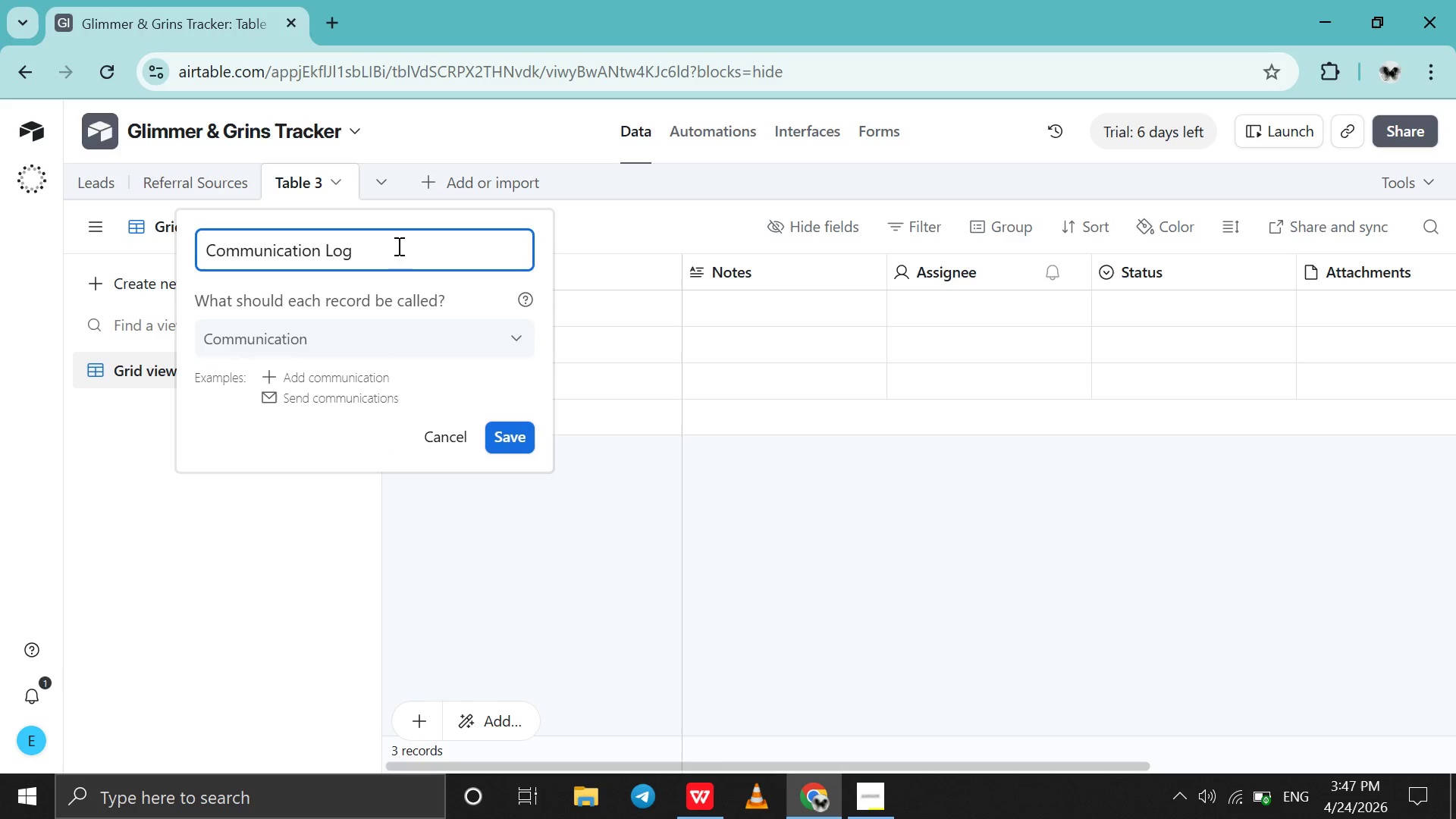 
left_click([399, 244])
 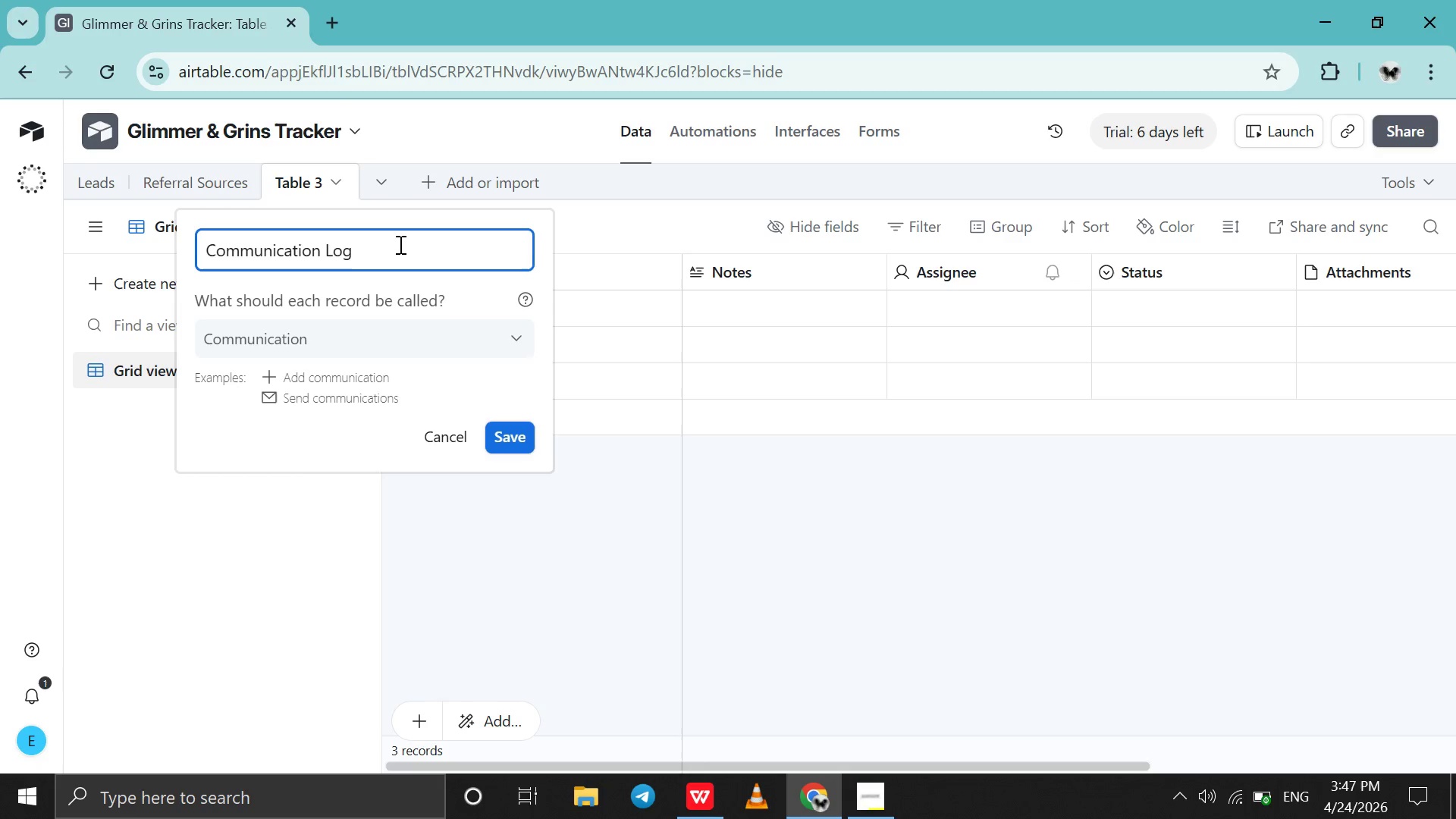 
key(Space)
 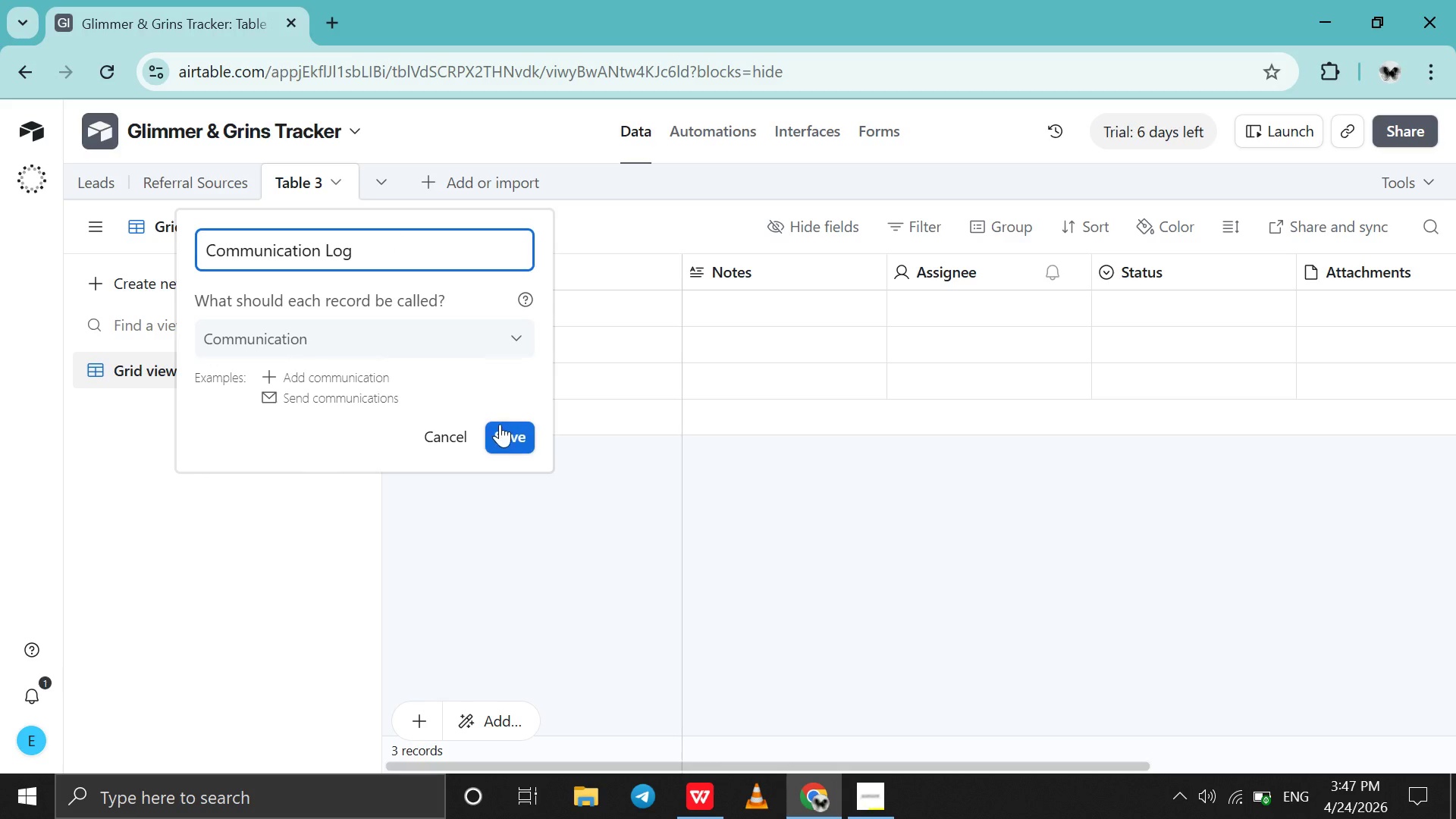 
left_click([500, 427])
 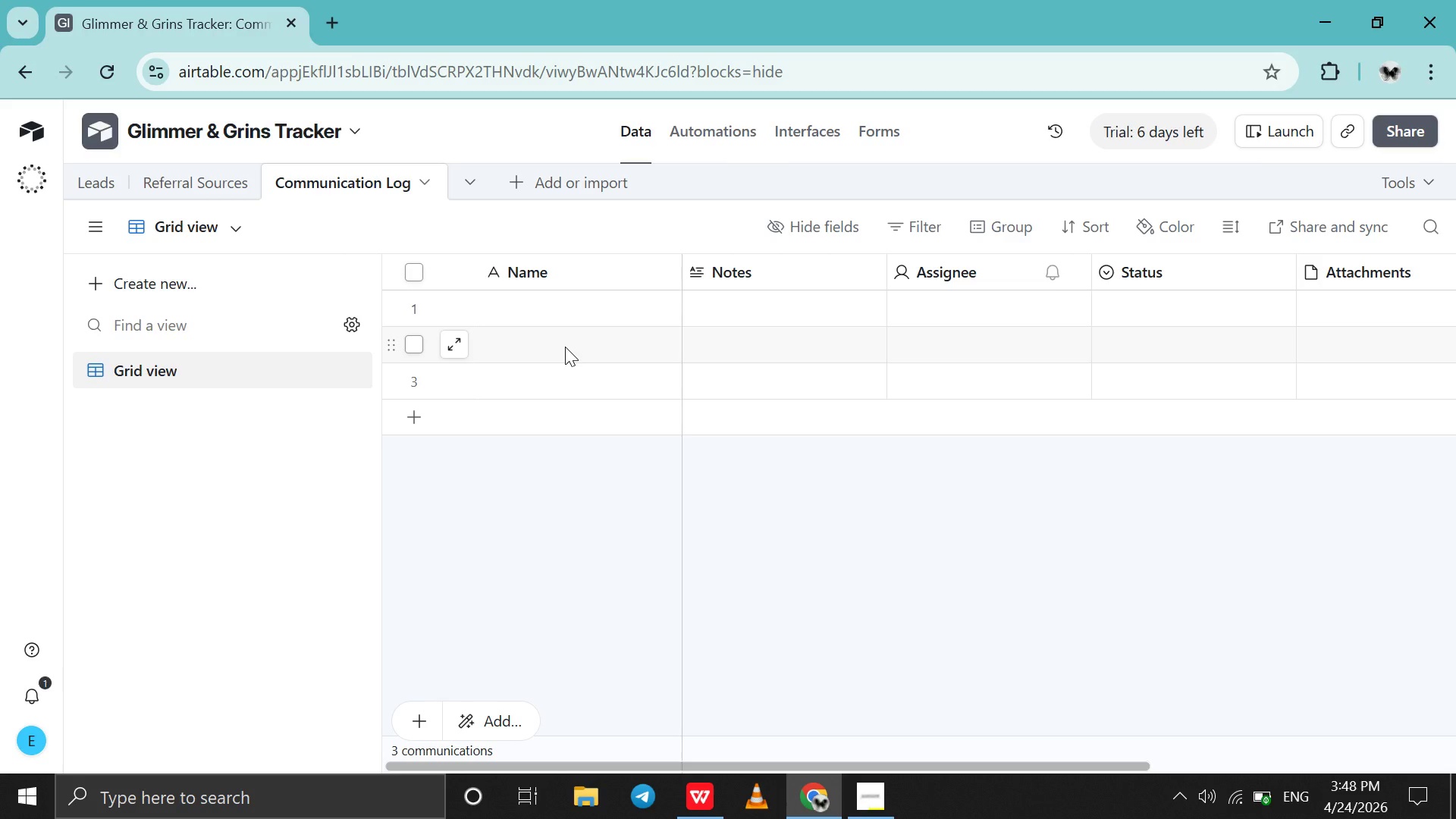 
wait(38.41)
 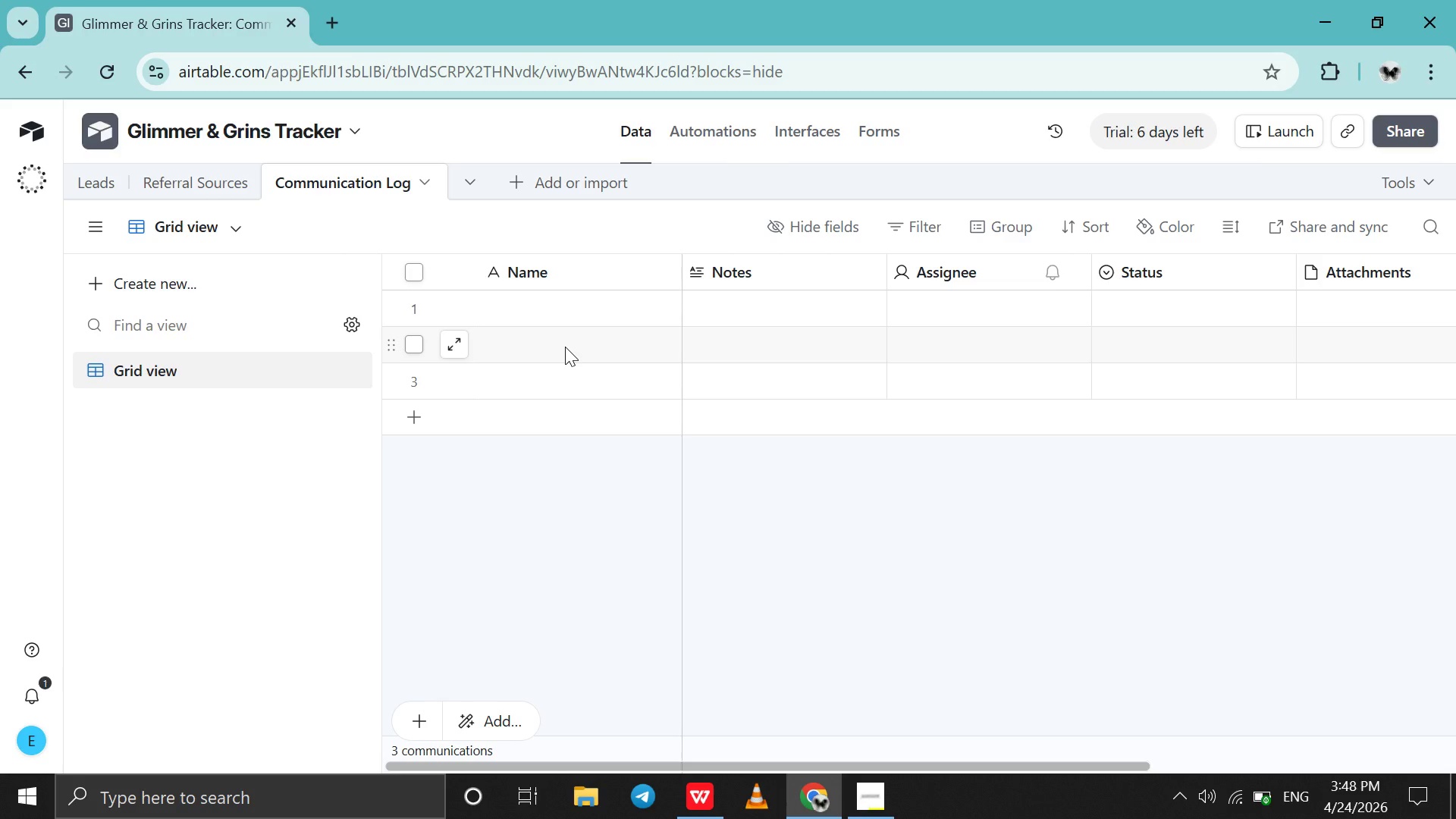 
double_click([569, 308])
 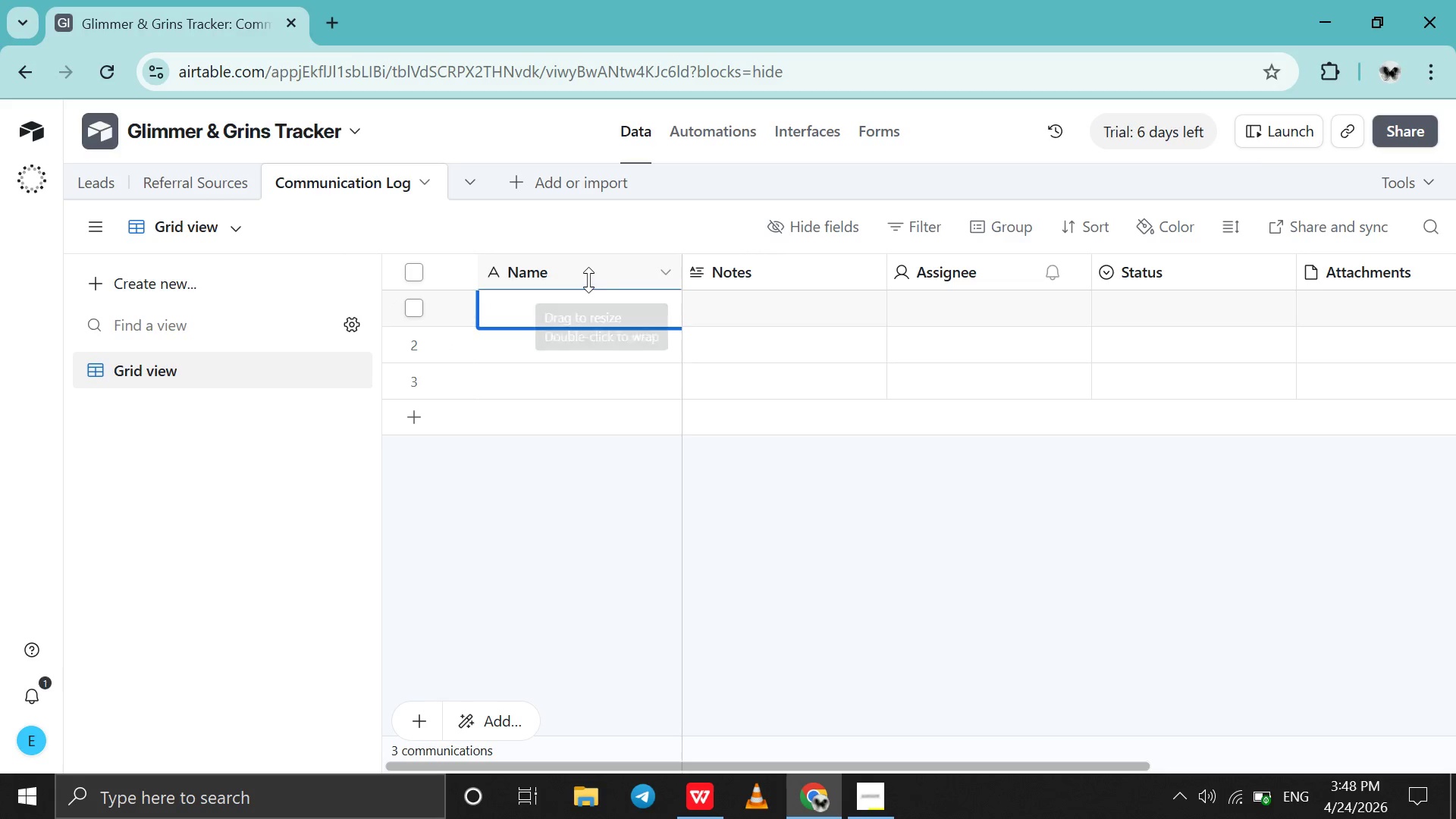 
double_click([588, 280])
 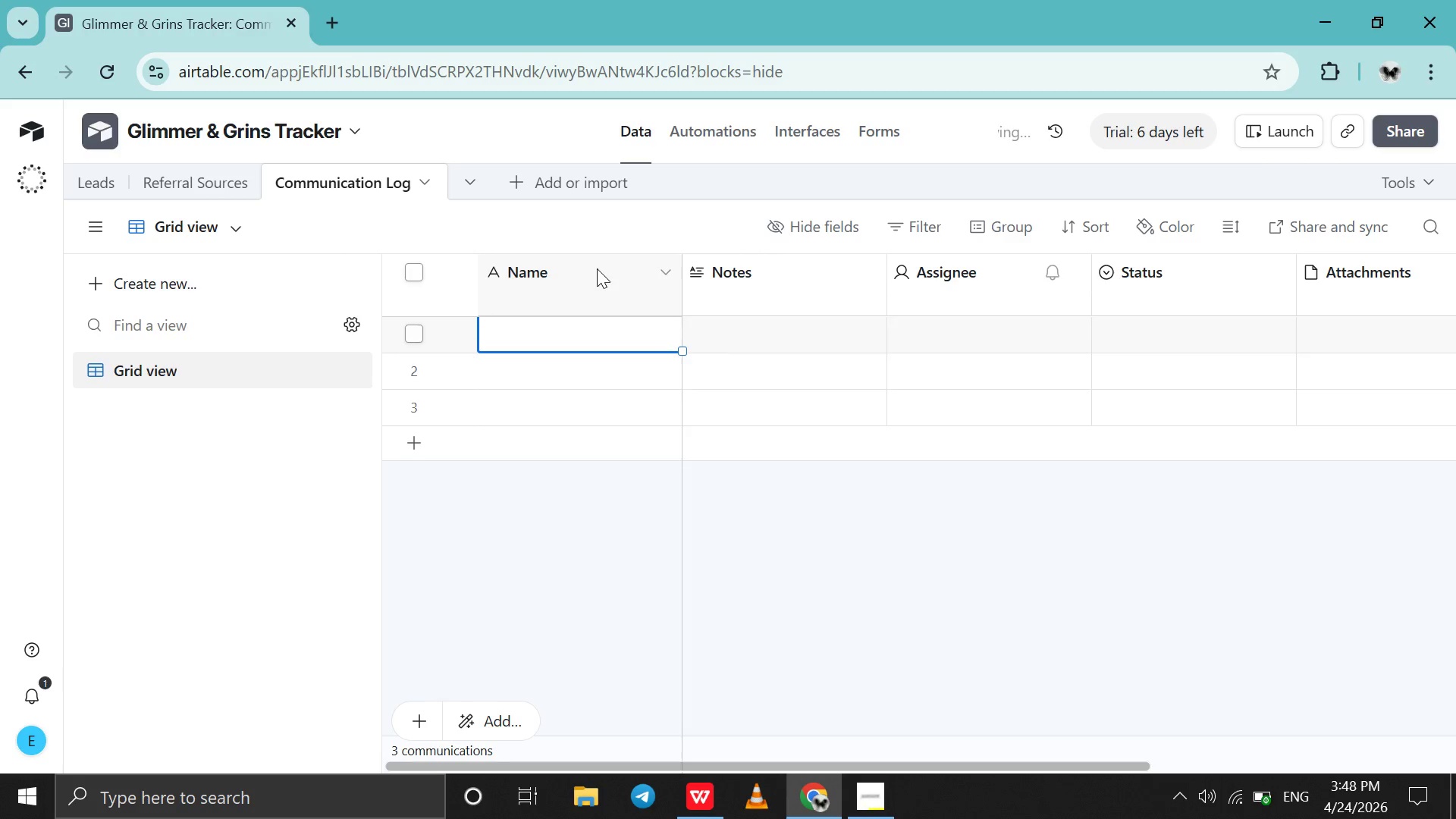 
double_click([597, 268])
 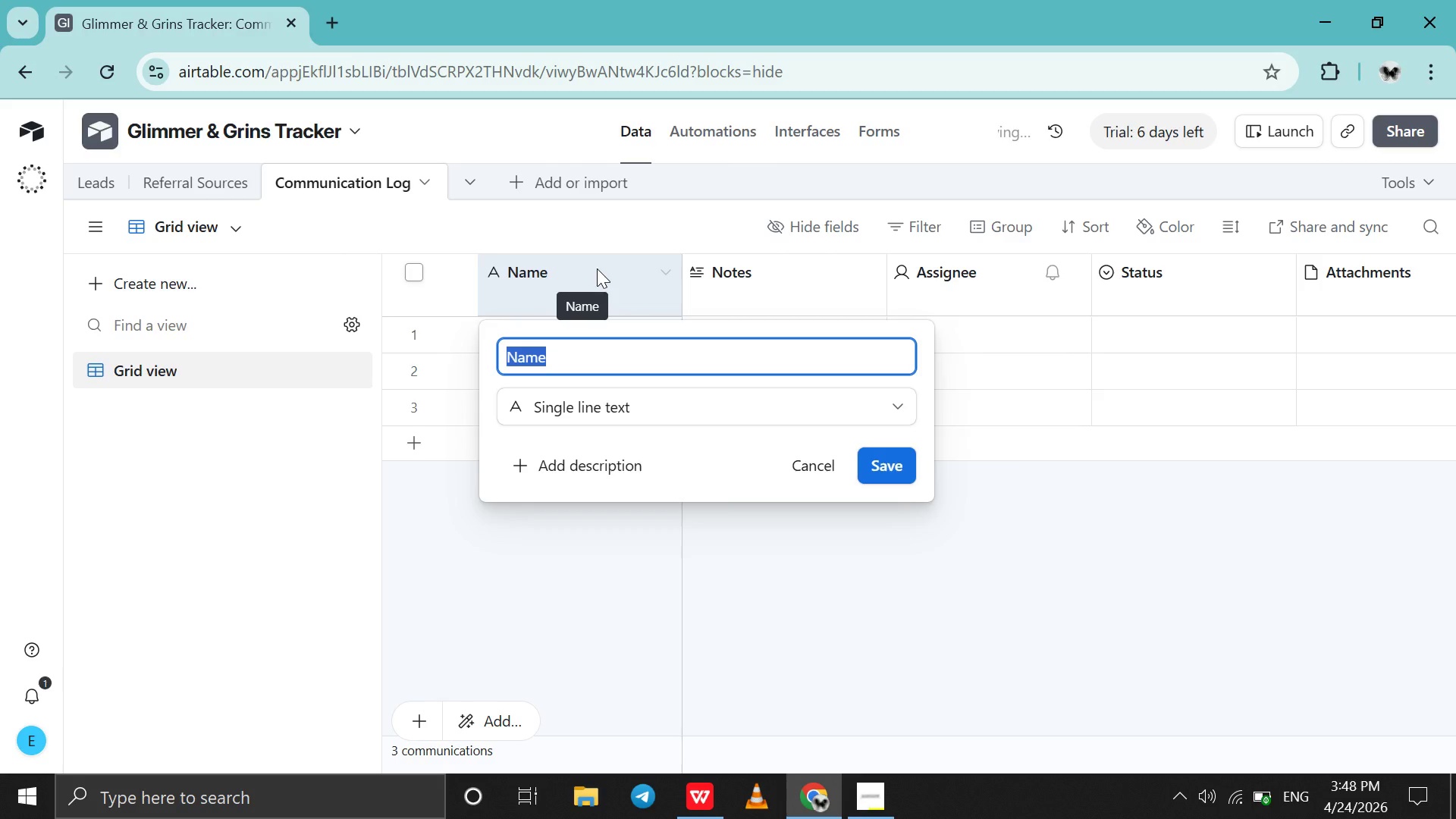 
type(ID)
 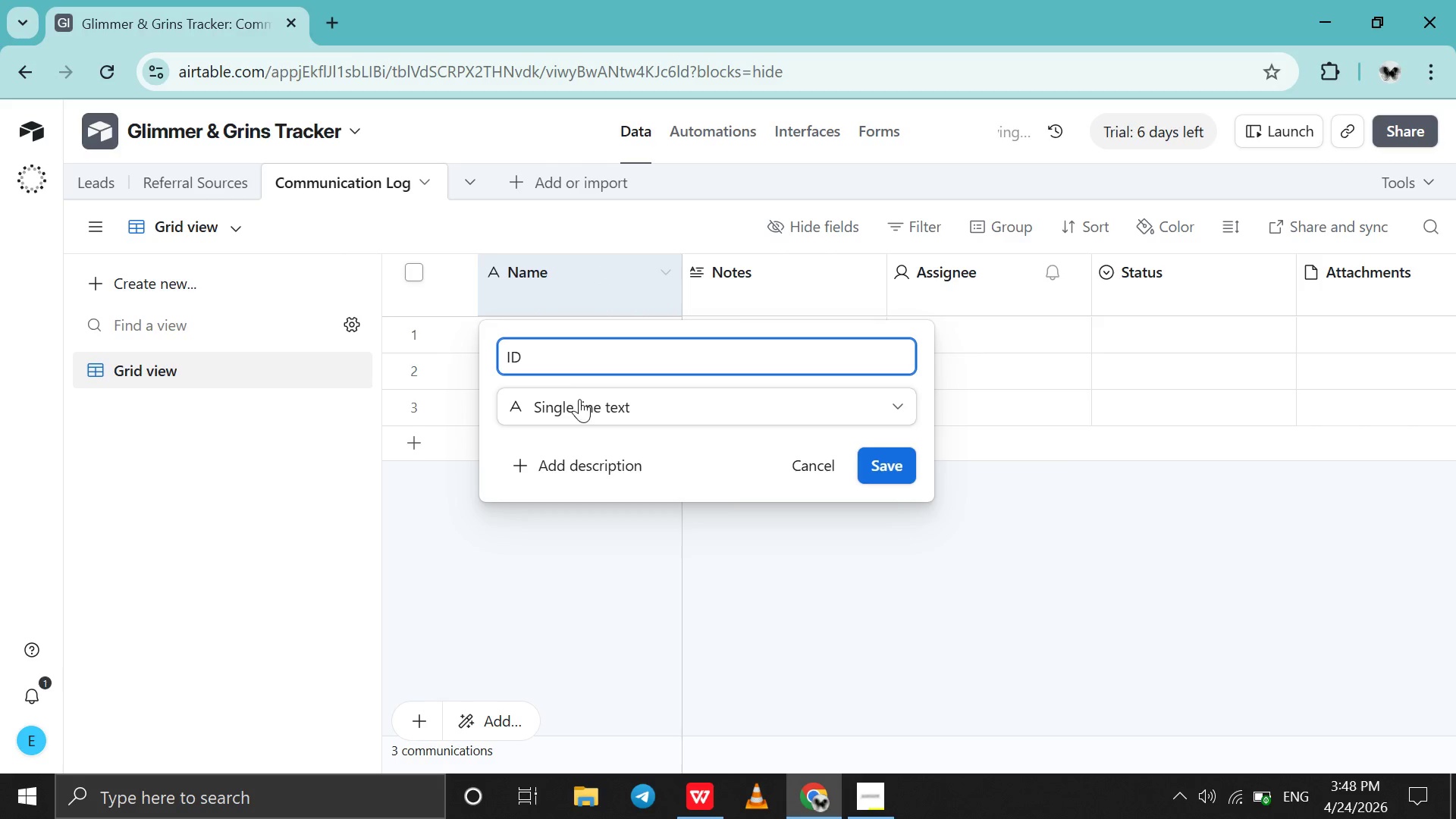 
left_click([581, 406])
 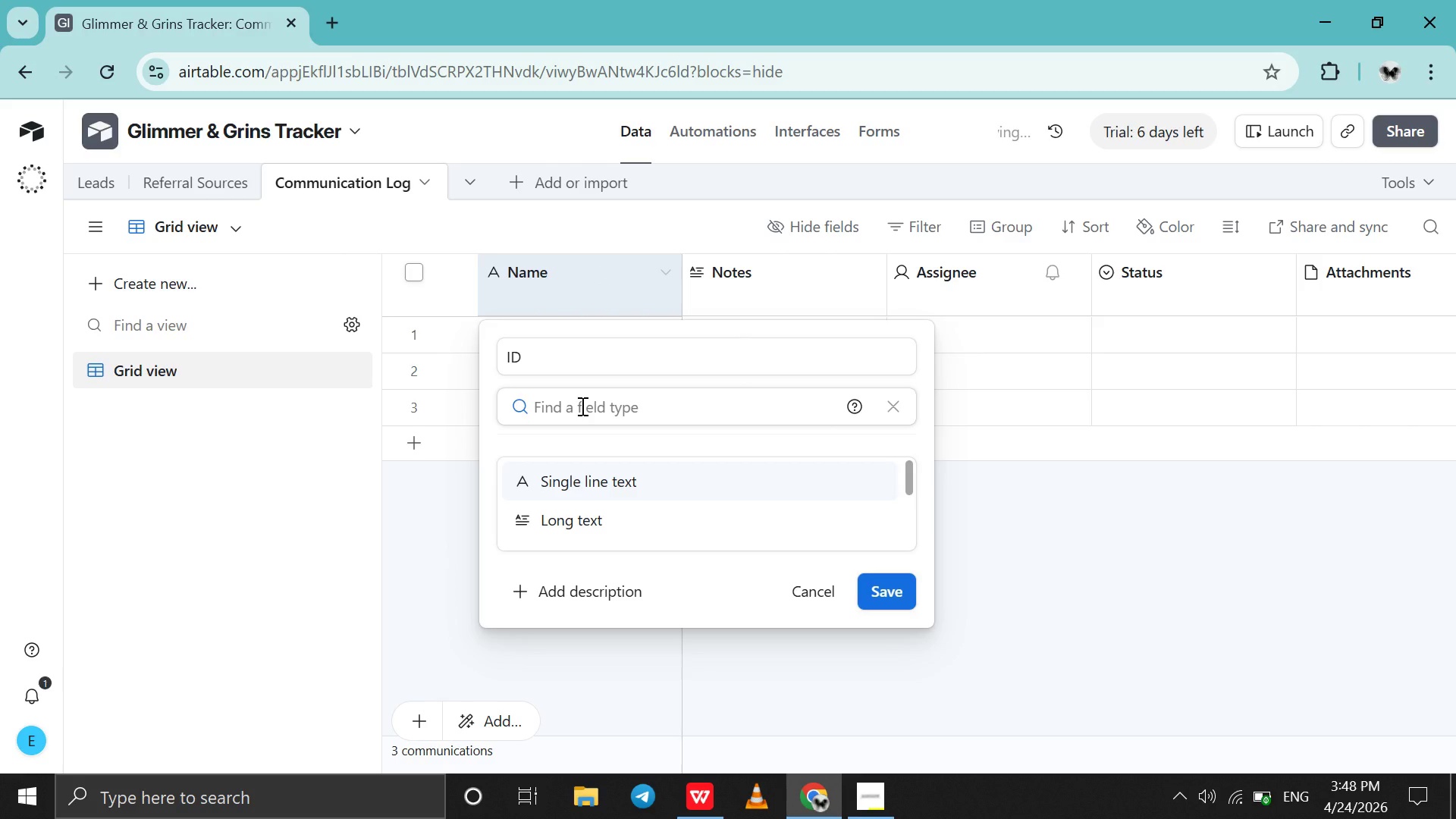 
left_click([581, 406])
 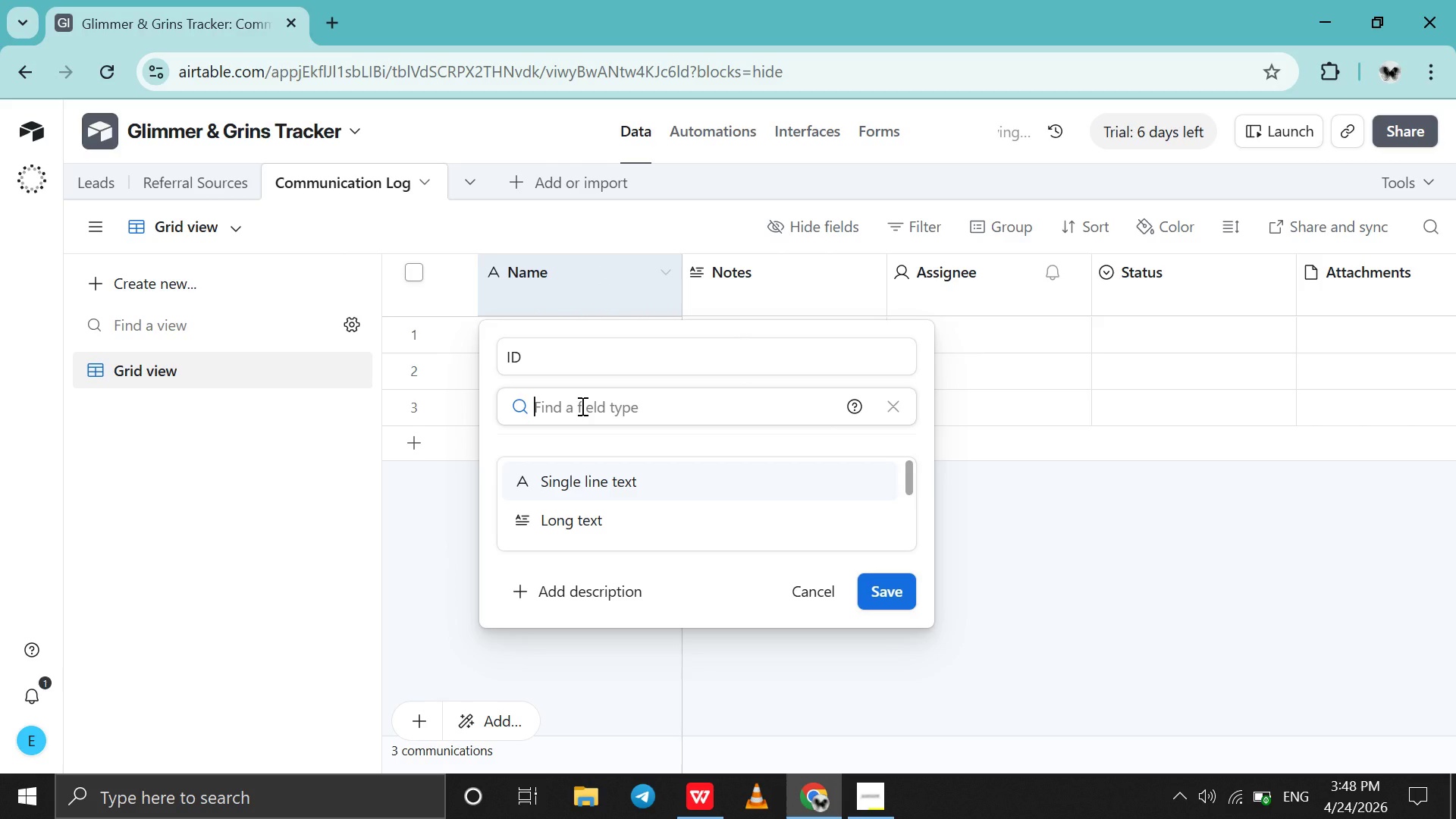 
key(A)
 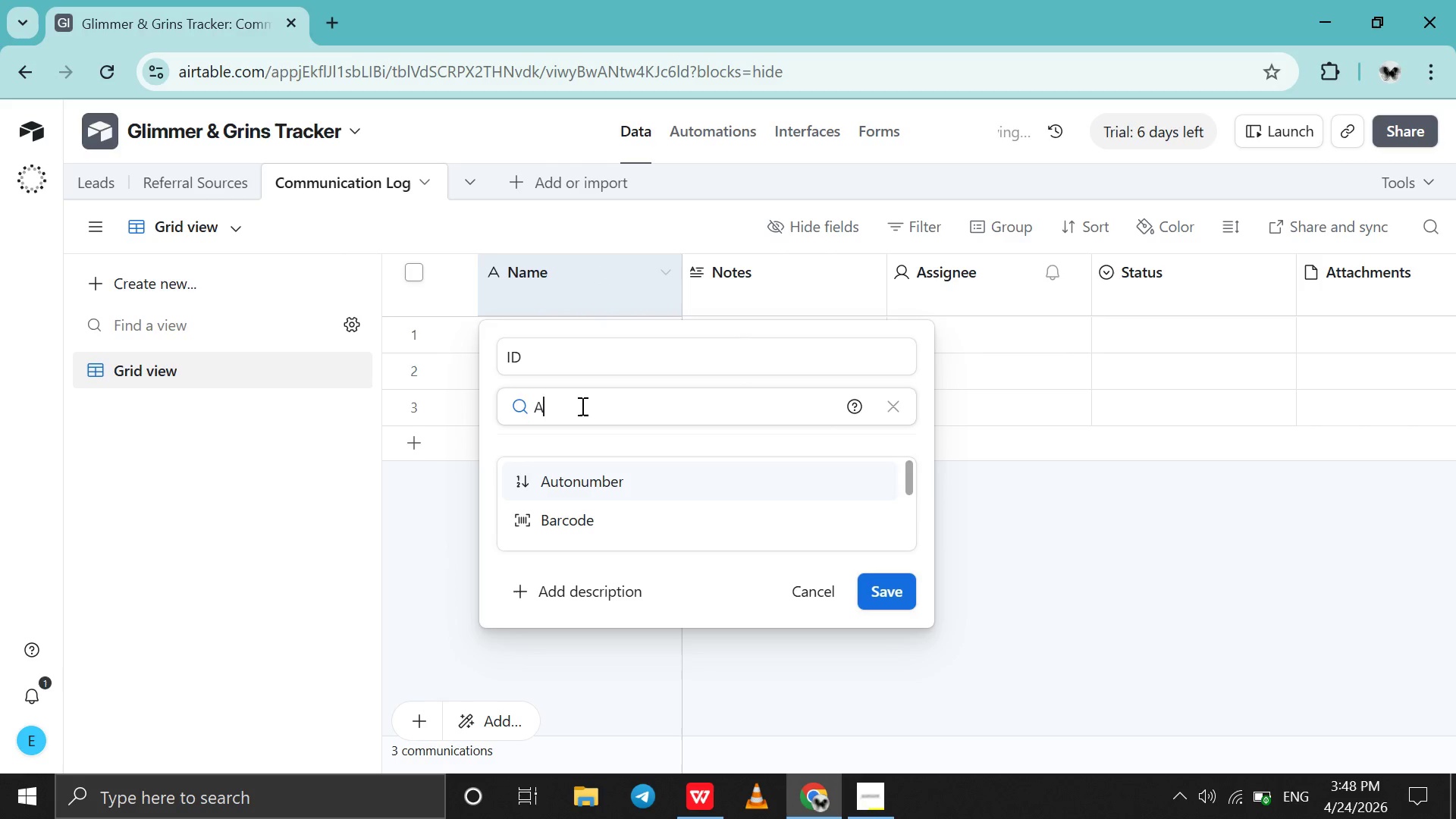 
key(CapsLock)
 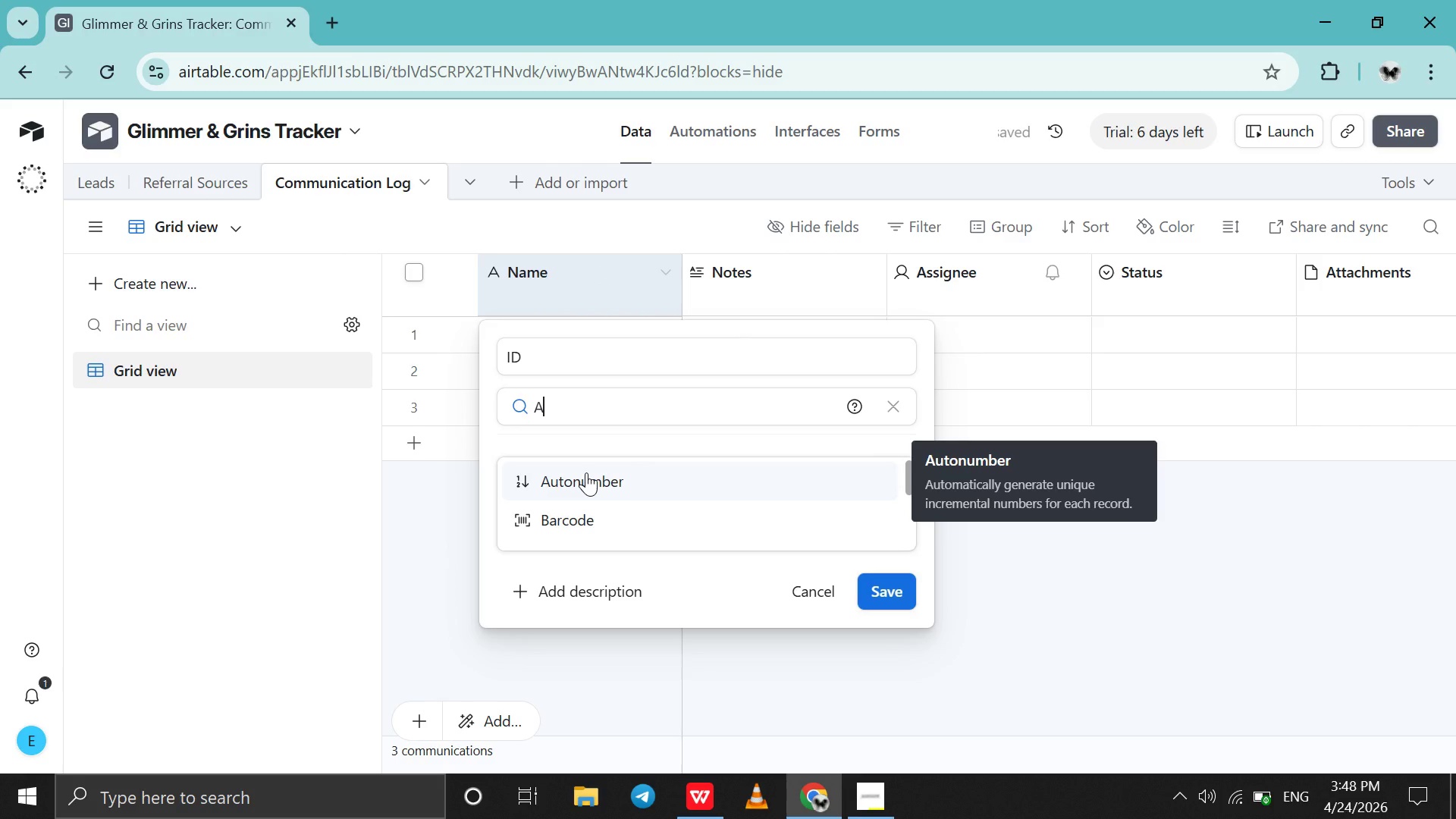 
left_click([586, 472])
 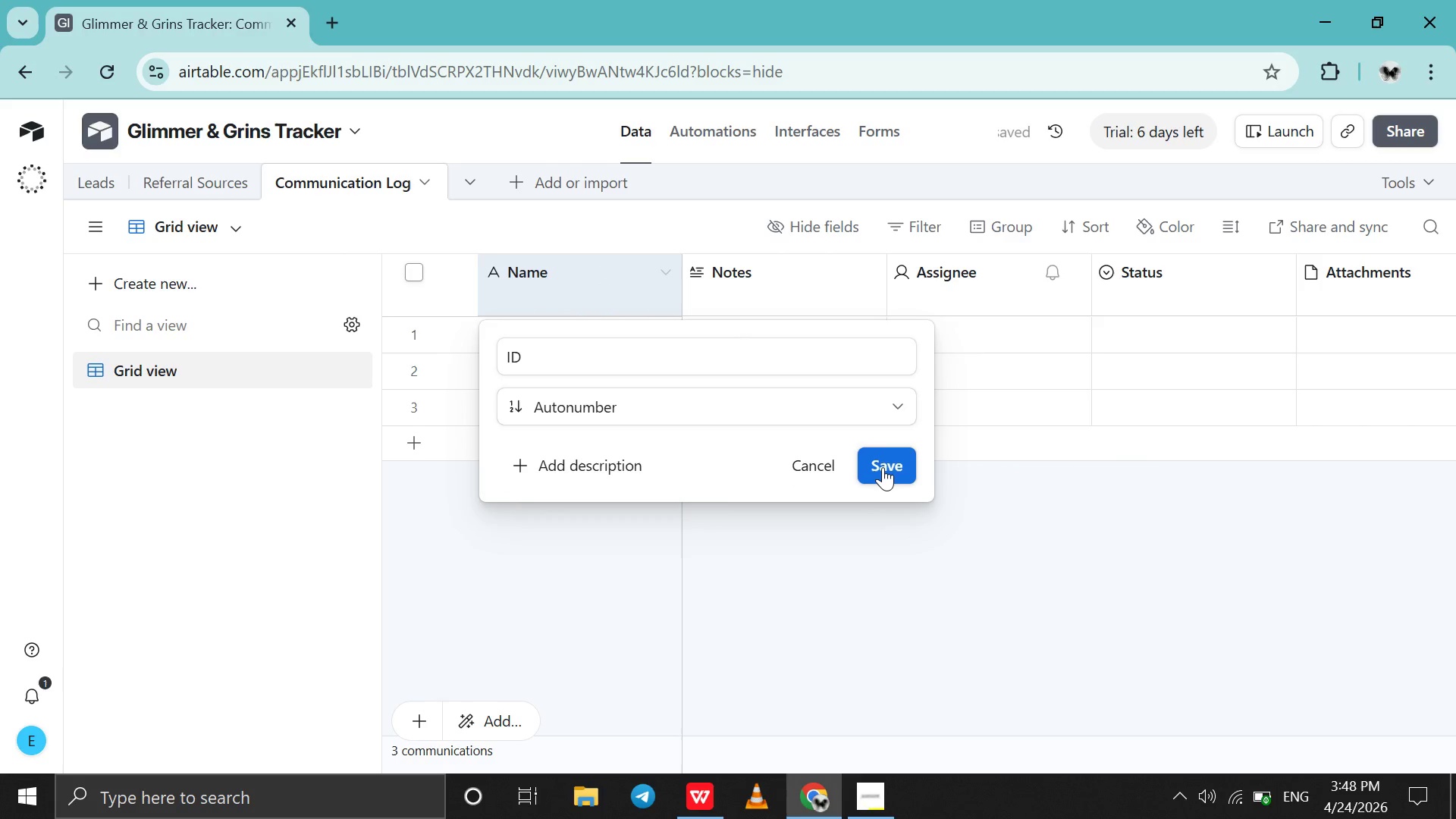 
left_click([883, 467])
 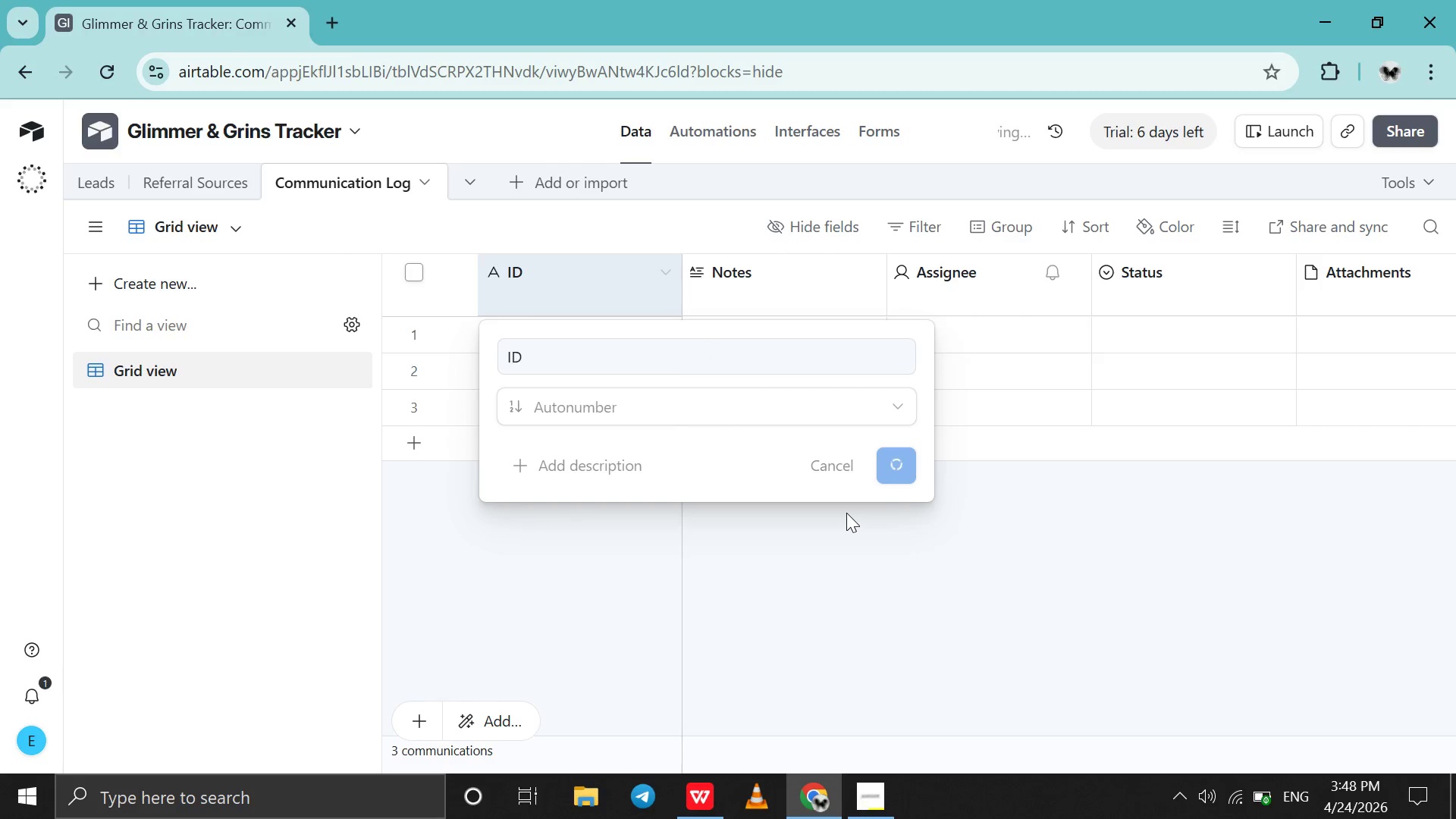 
wait(5.62)
 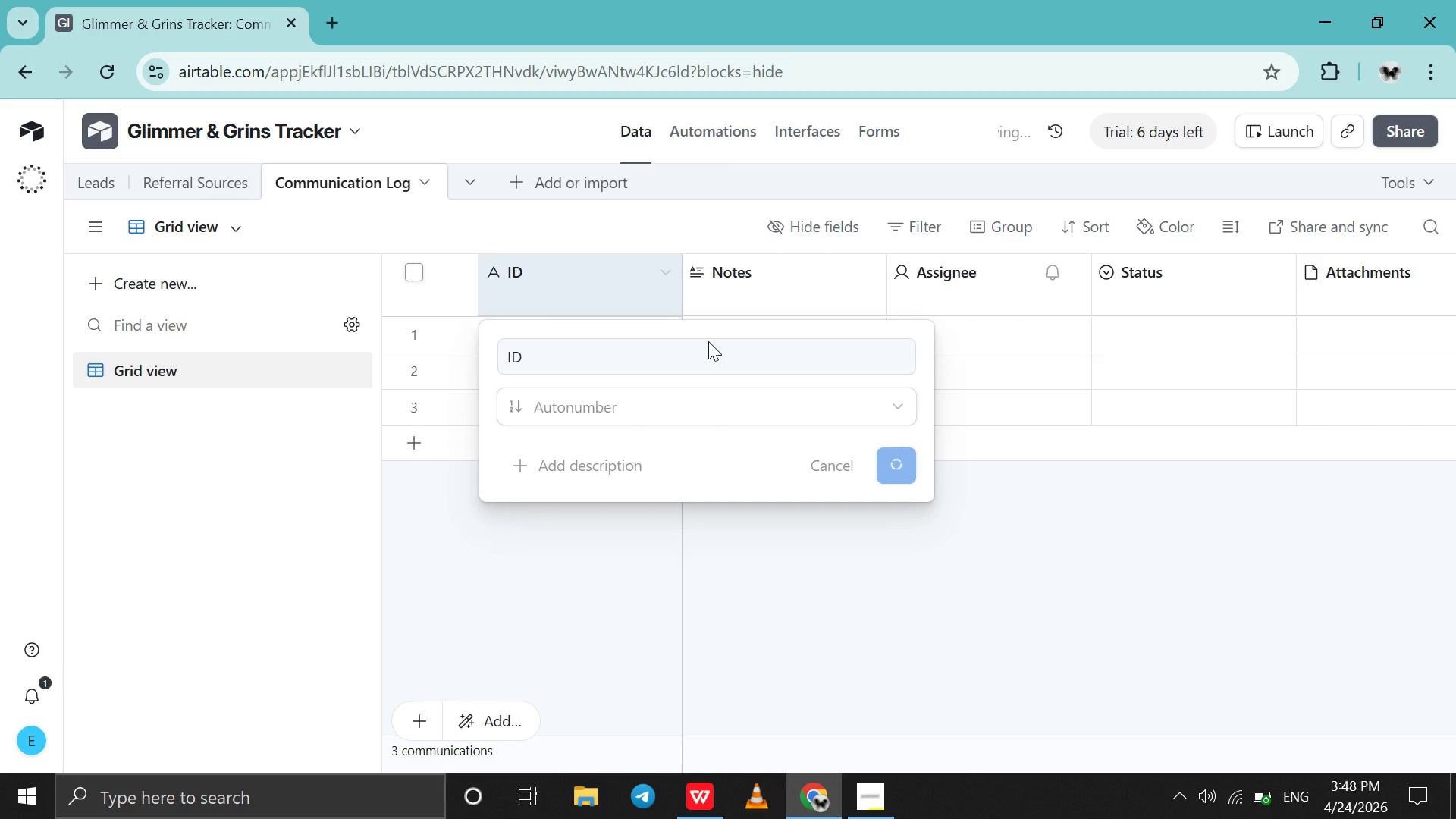 
left_click([989, 558])
 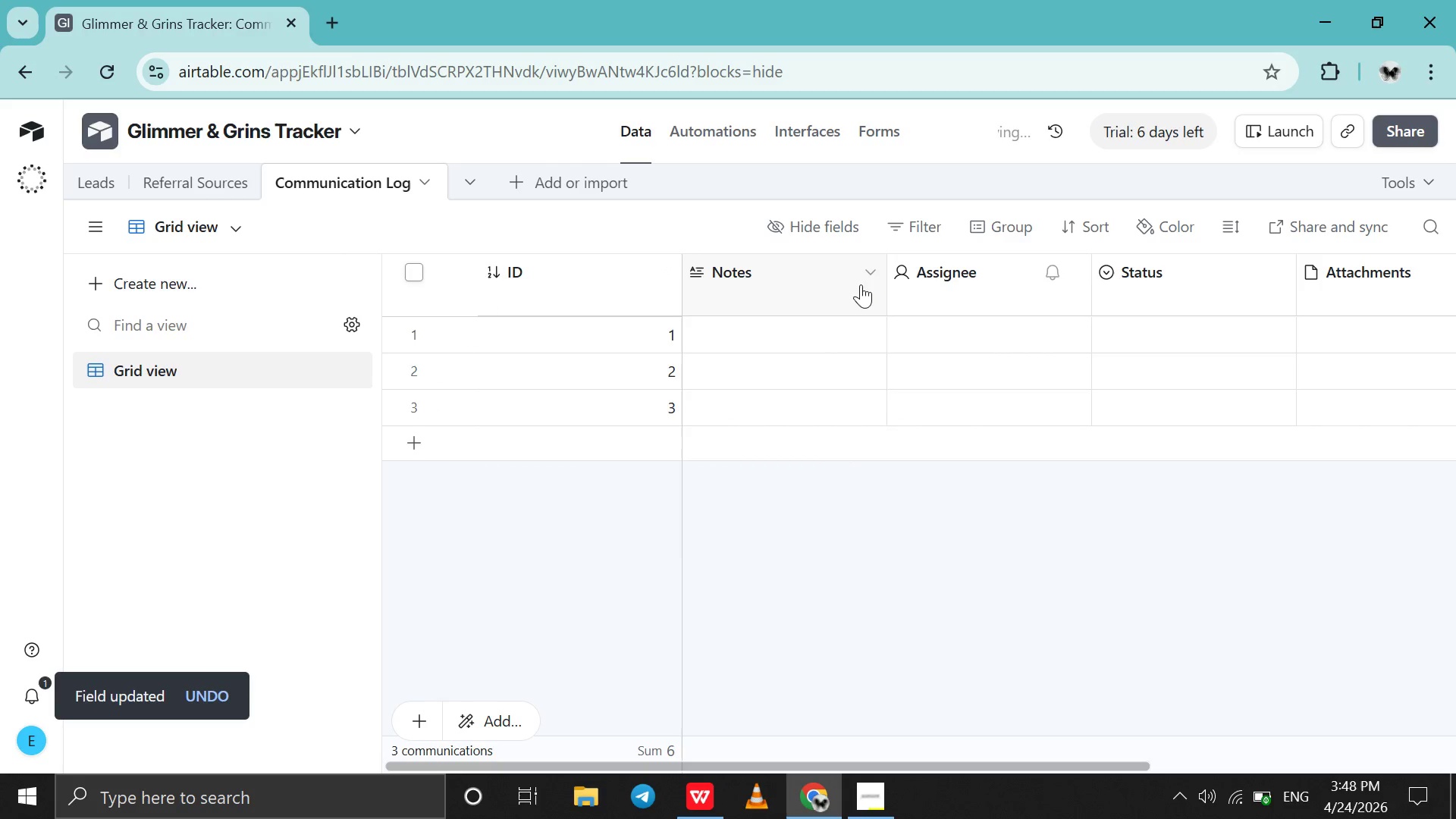 
left_click([871, 284])
 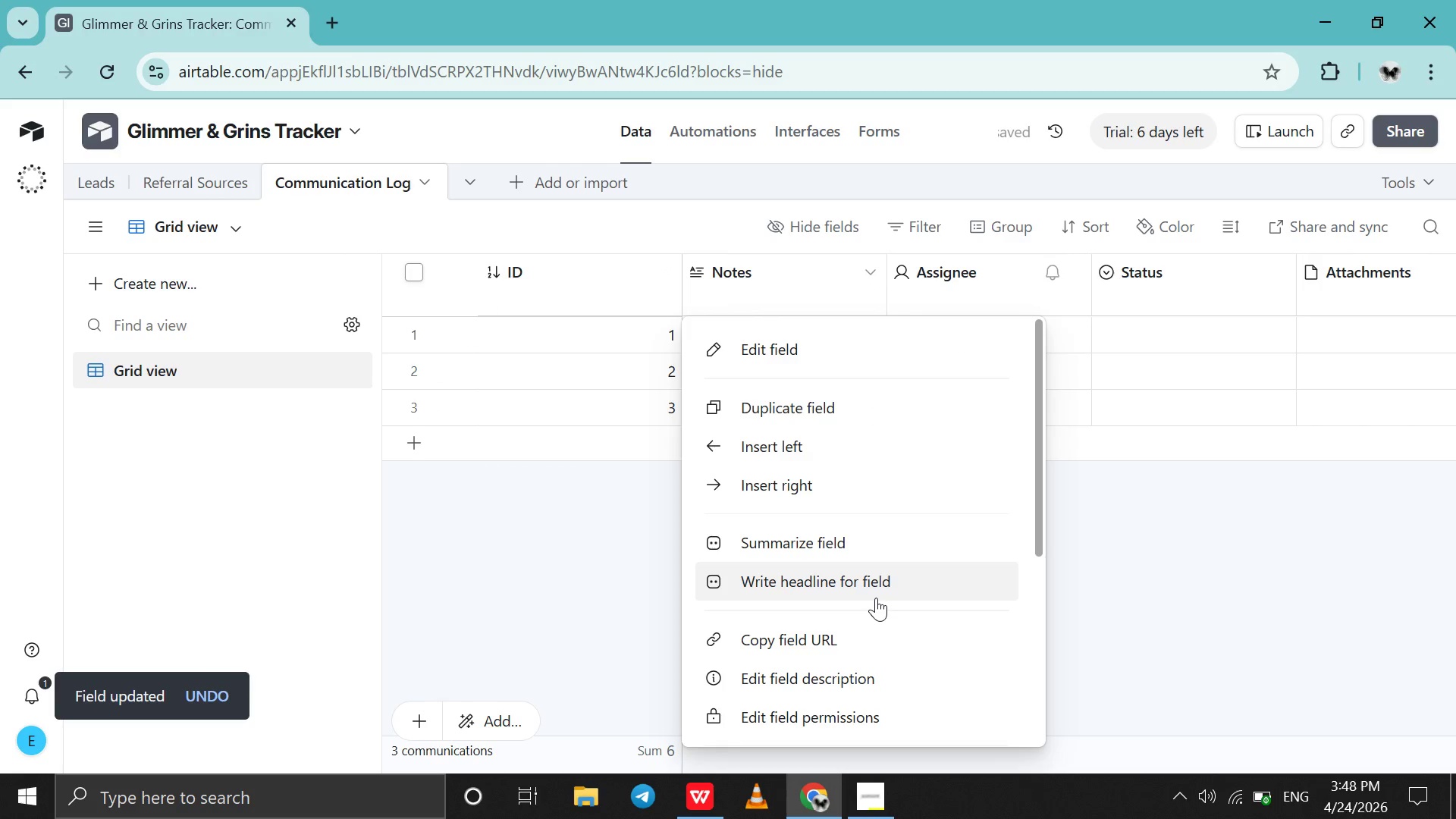 
scroll: coordinate [876, 598], scroll_direction: down, amount: 36.0
 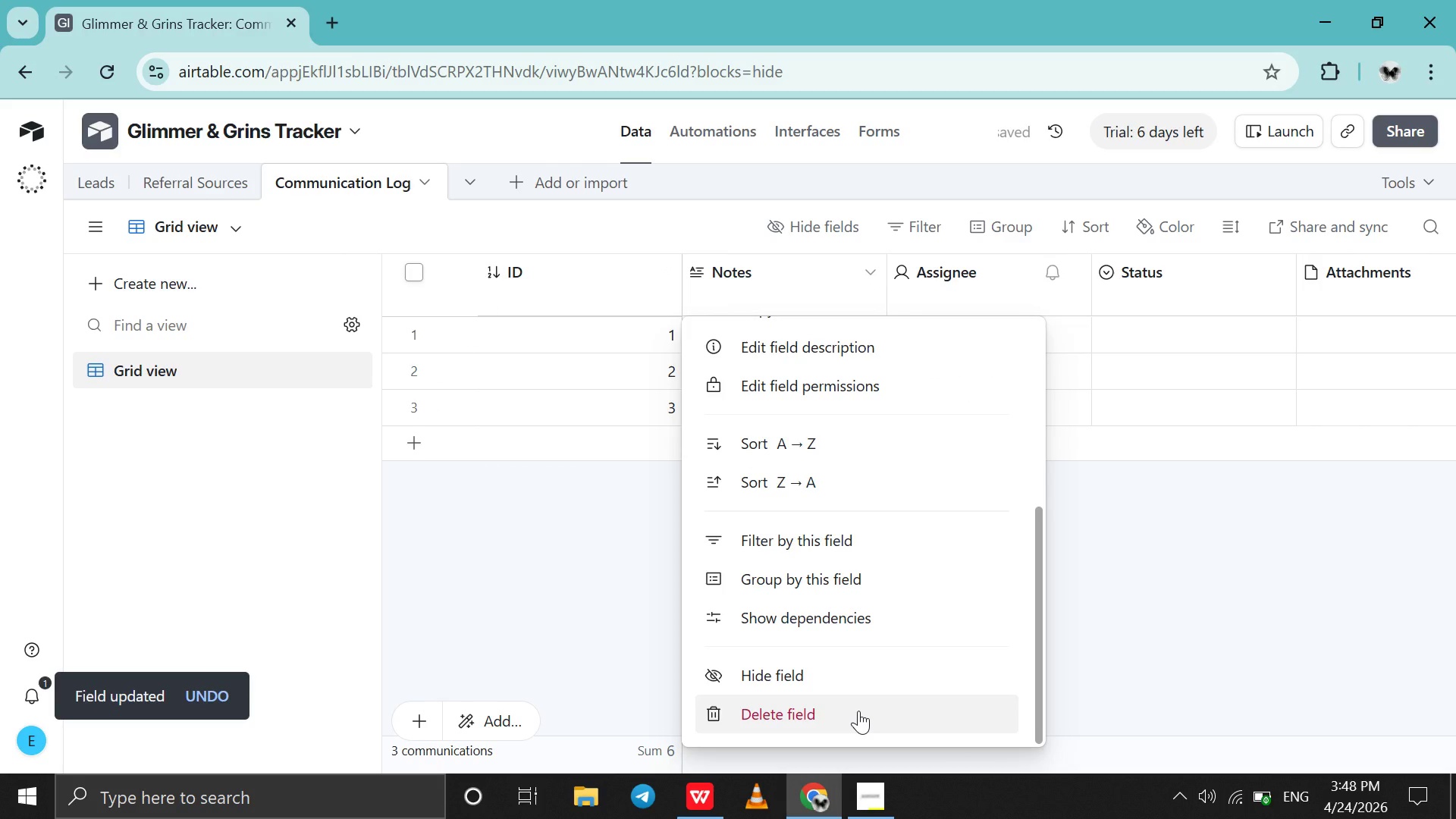 
left_click([858, 711])
 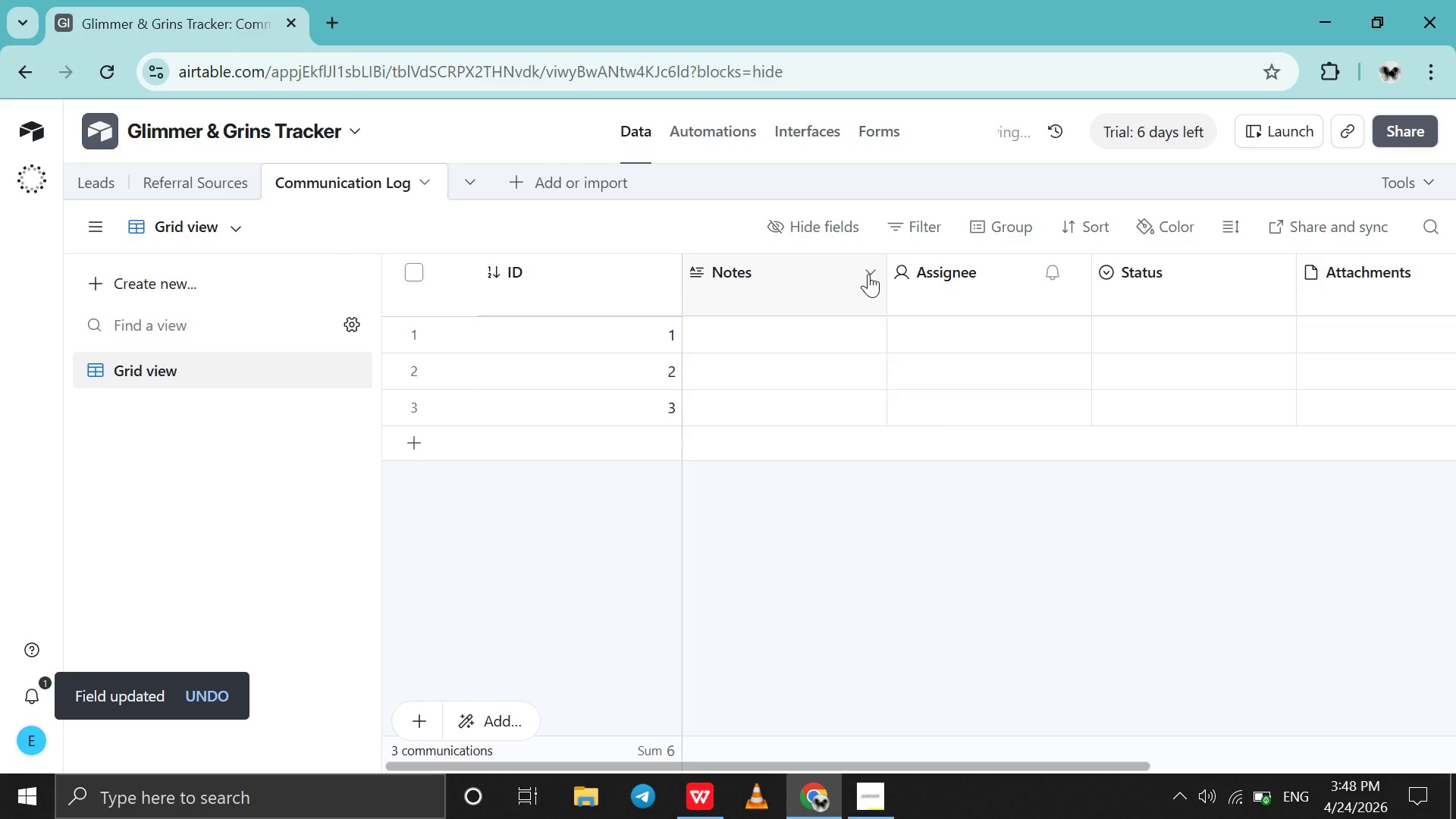 
left_click([868, 274])
 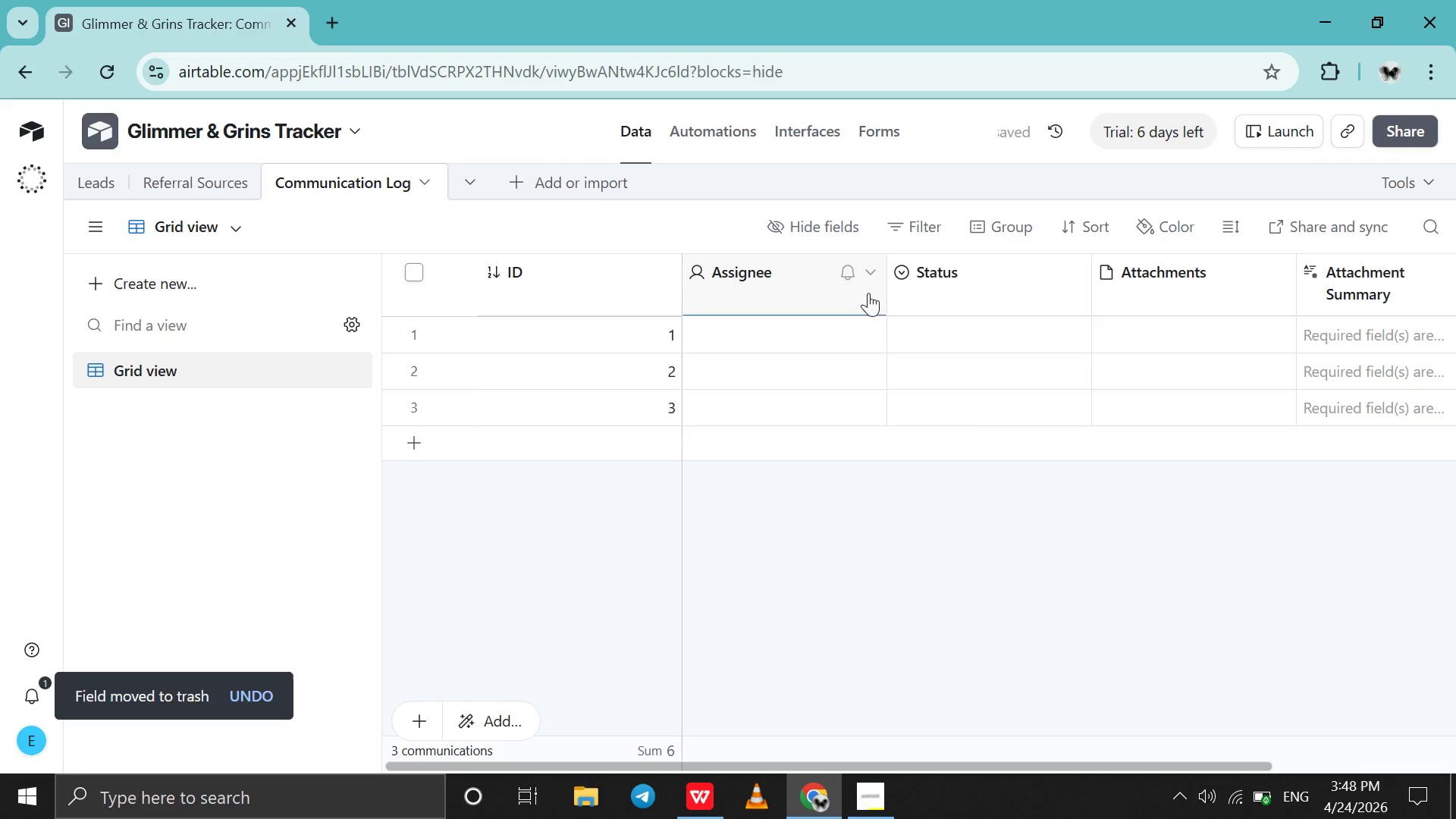 
left_click([874, 287])
 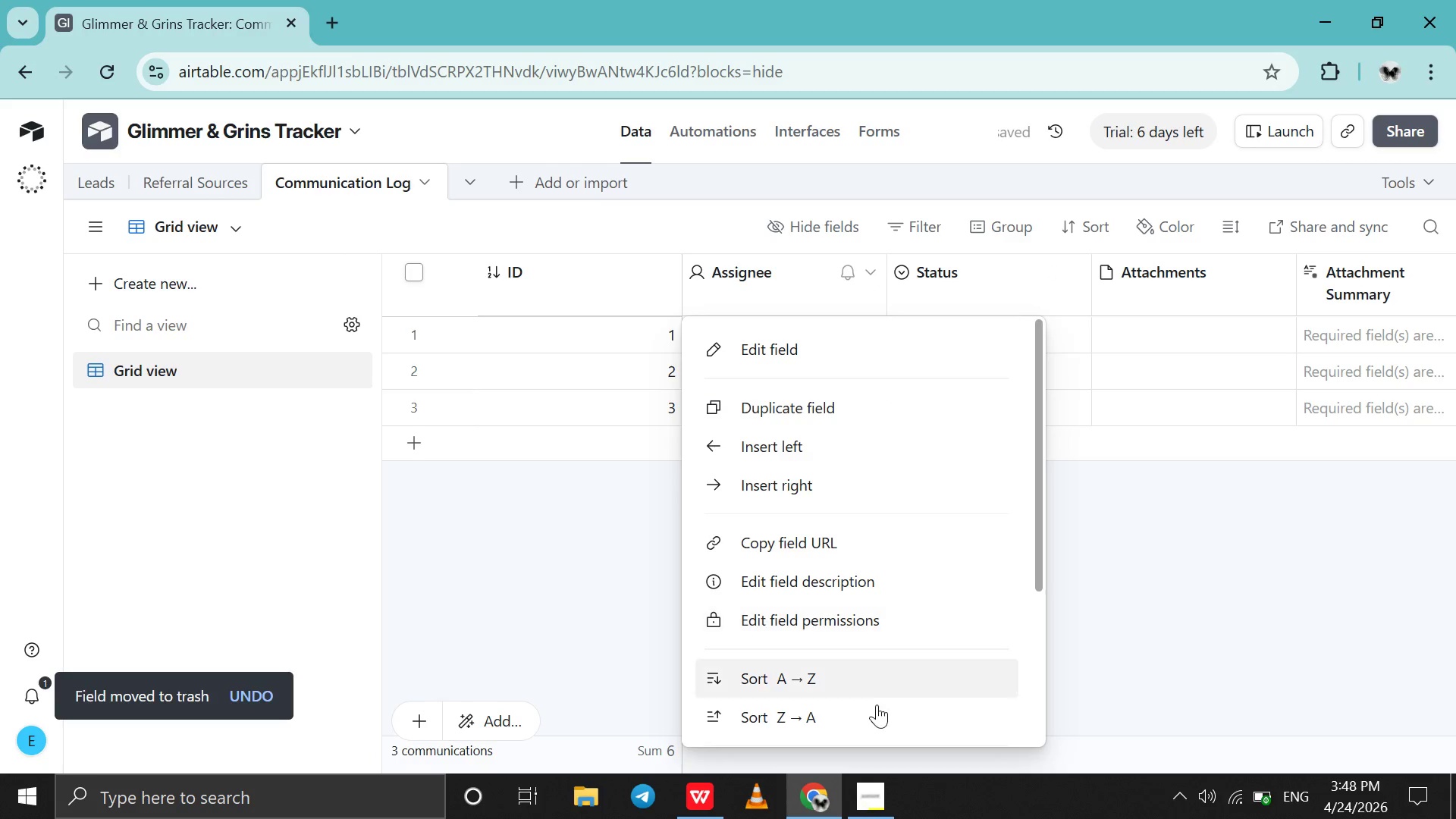 
scroll: coordinate [877, 706], scroll_direction: down, amount: 22.0
 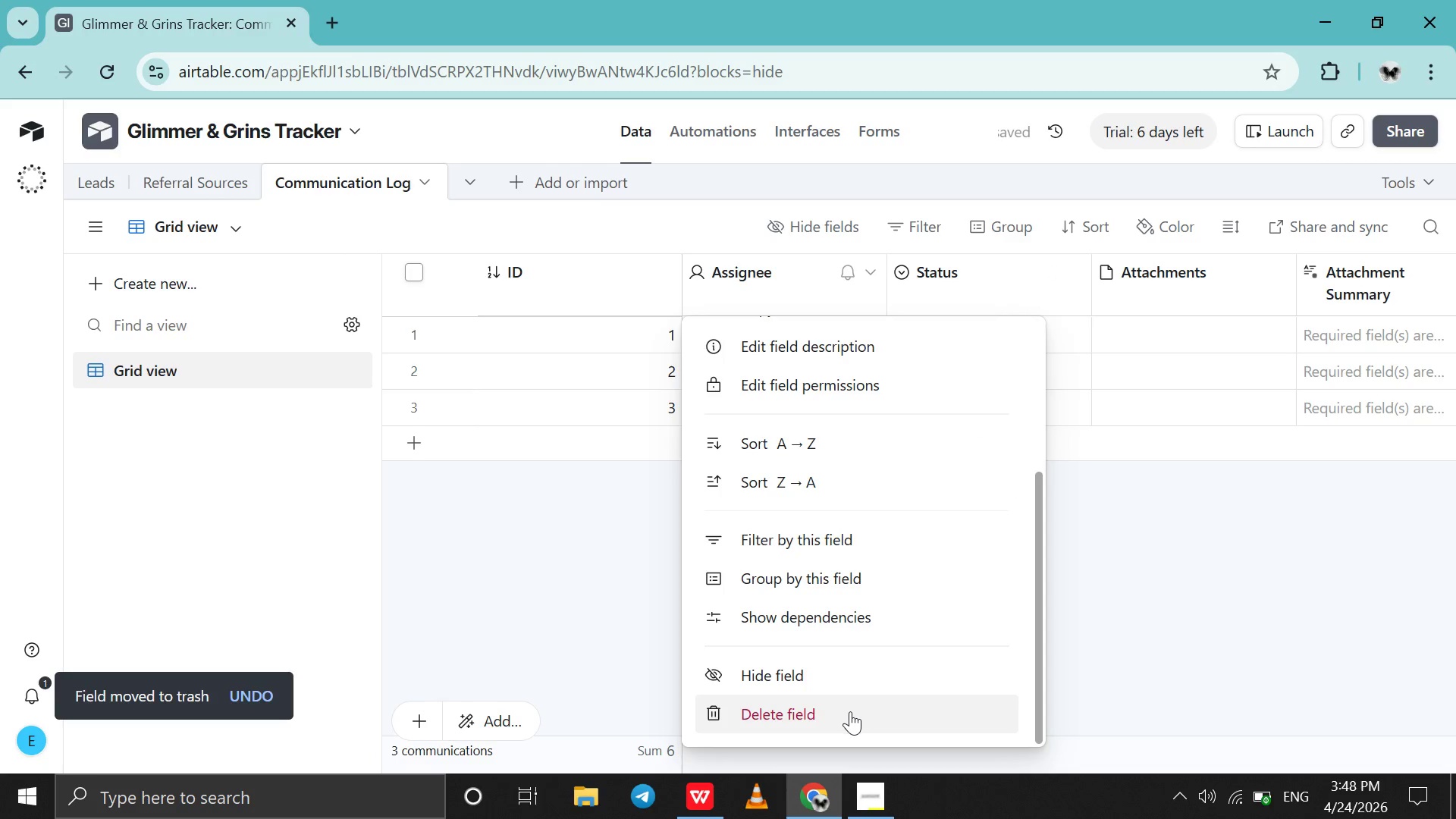 
left_click([850, 711])
 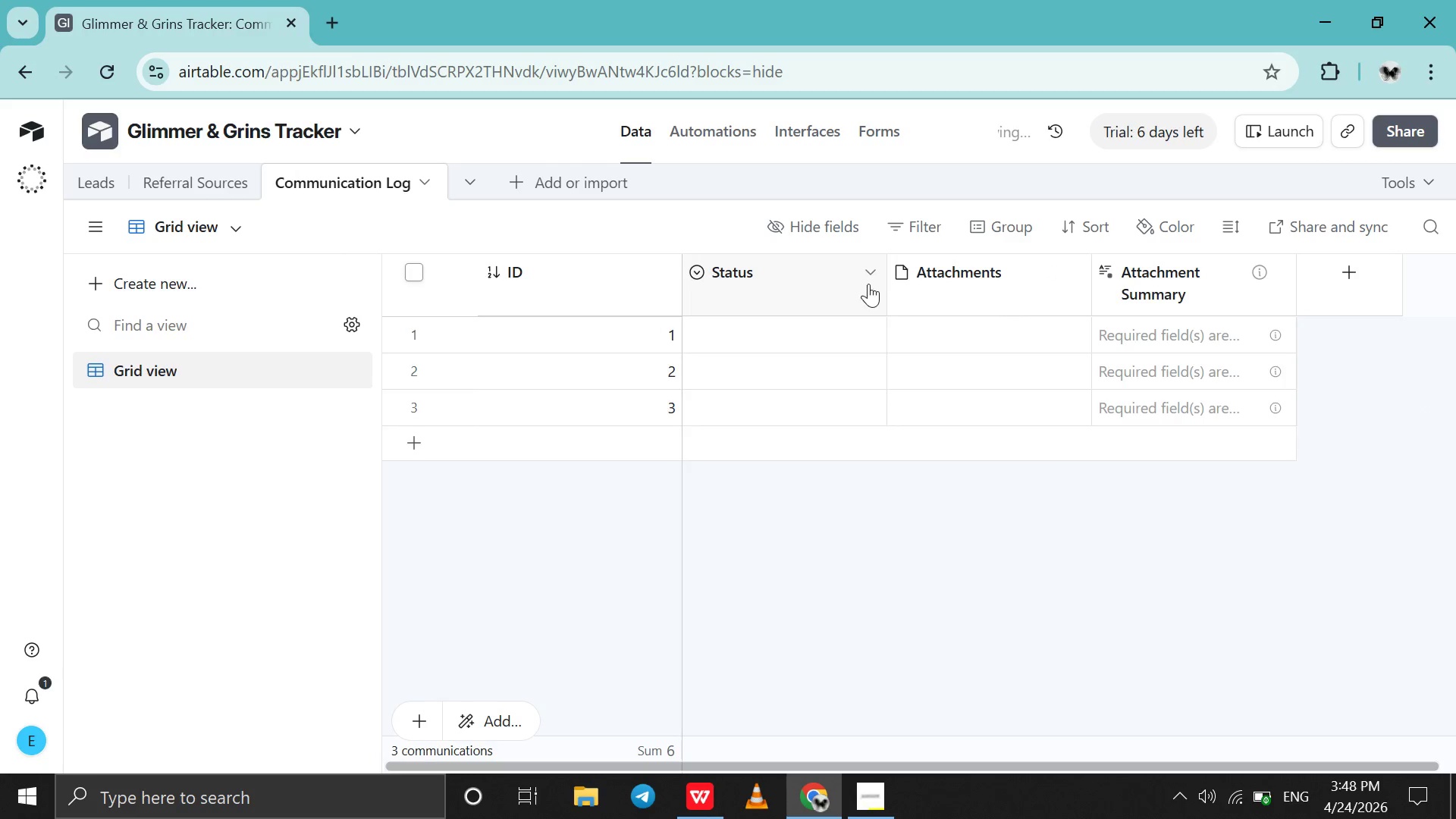 
left_click([868, 284])
 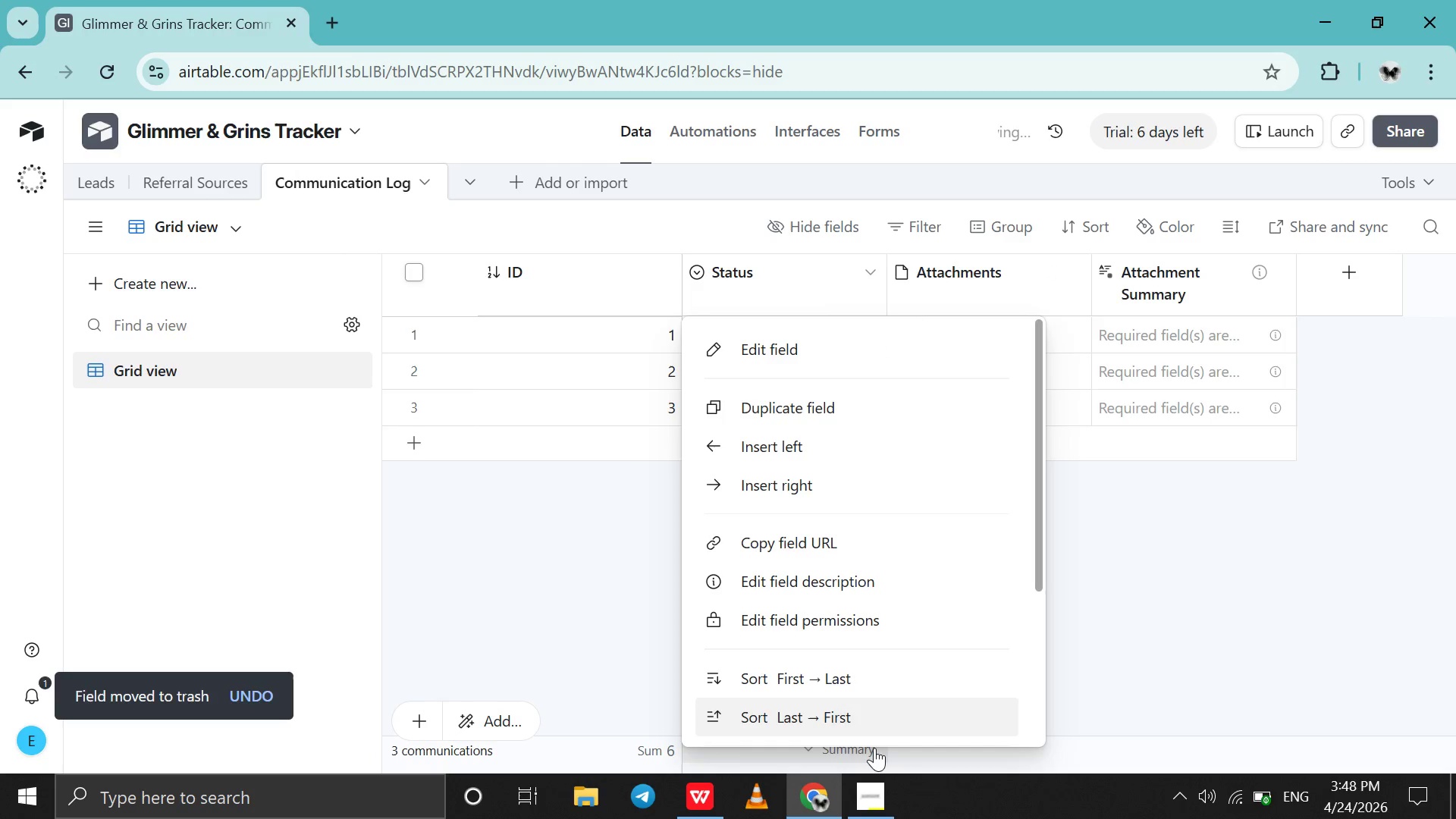 
scroll: coordinate [897, 658], scroll_direction: down, amount: 58.0
 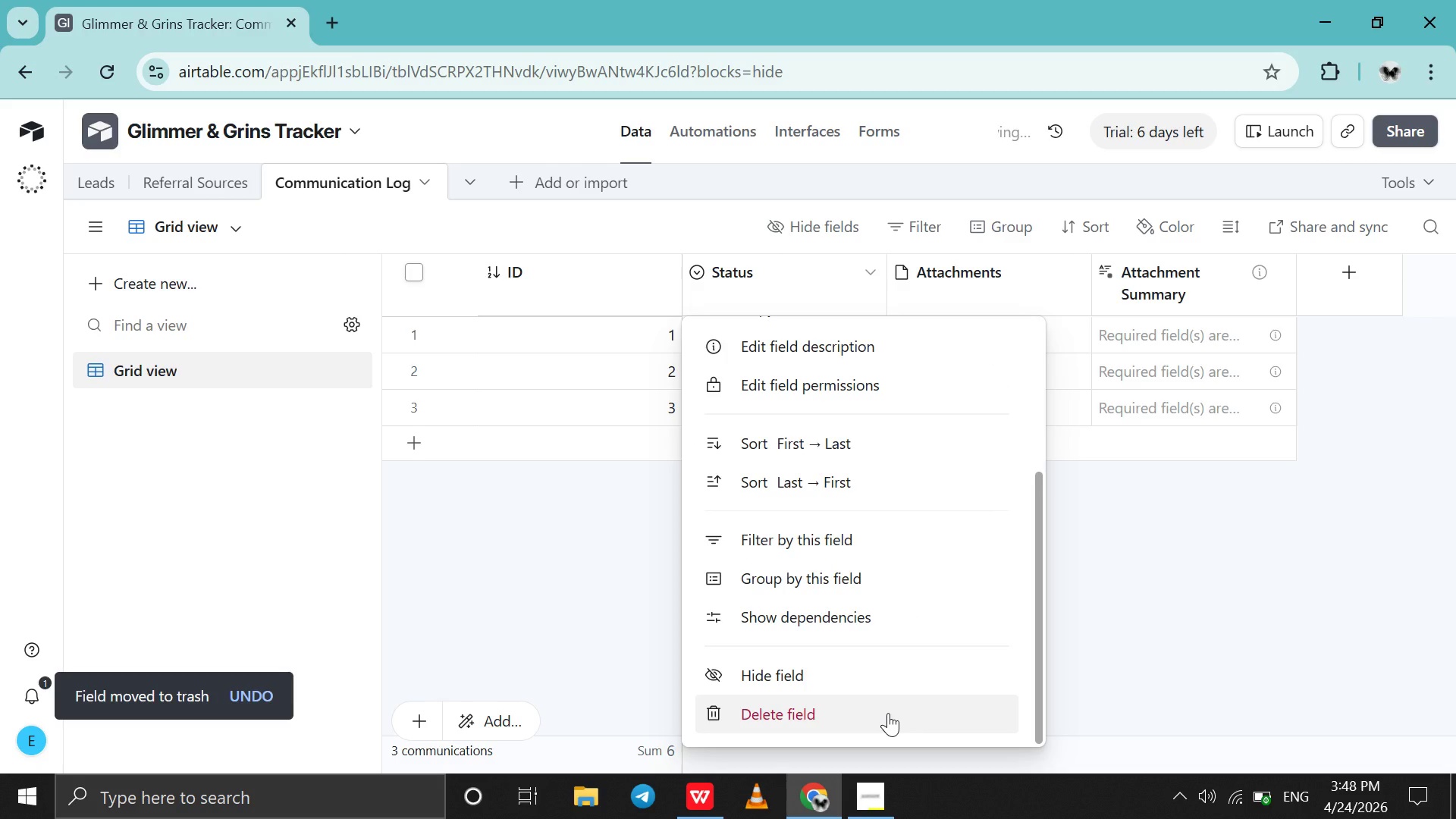 
left_click([888, 713])
 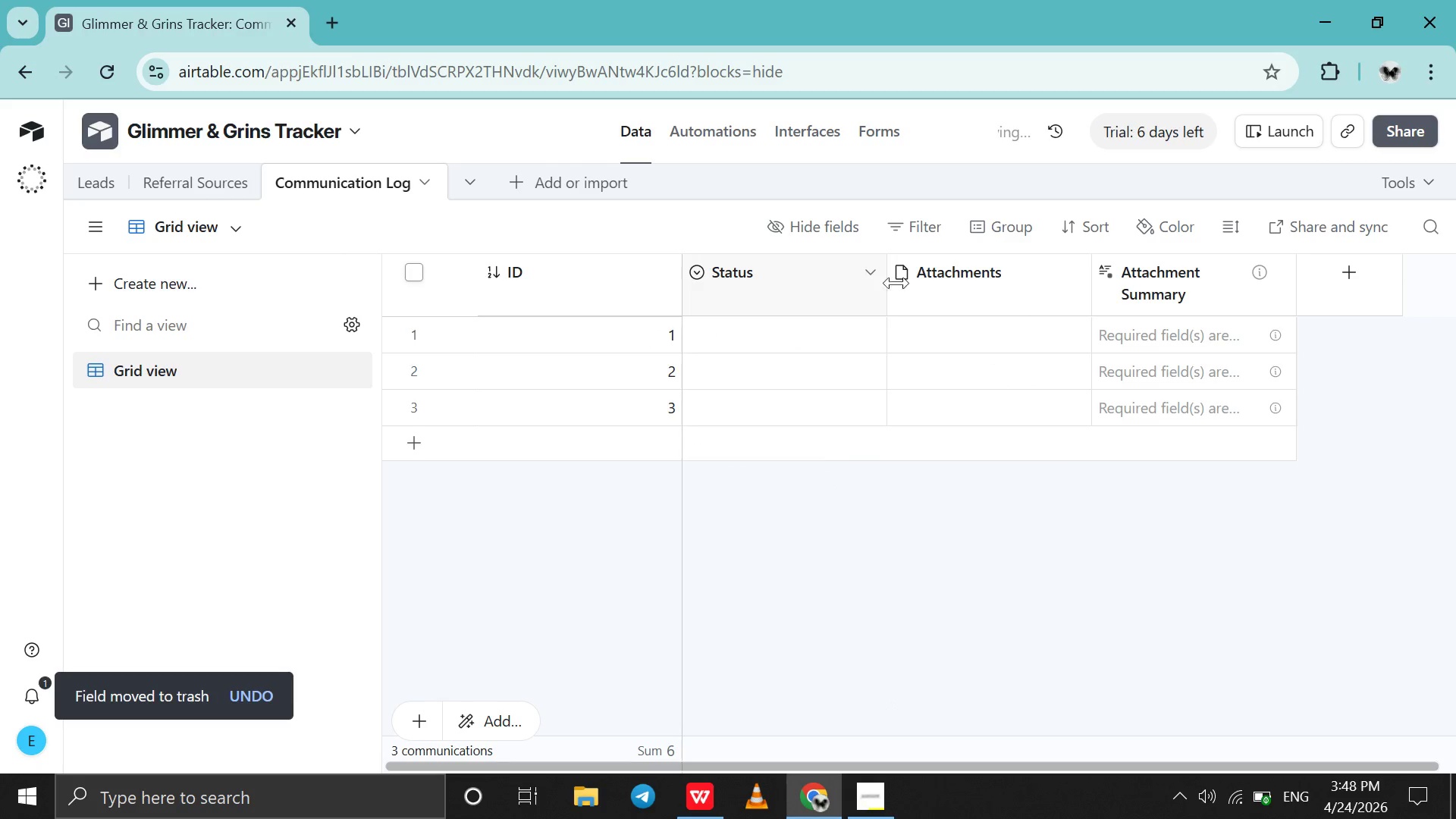 
left_click([1078, 275])
 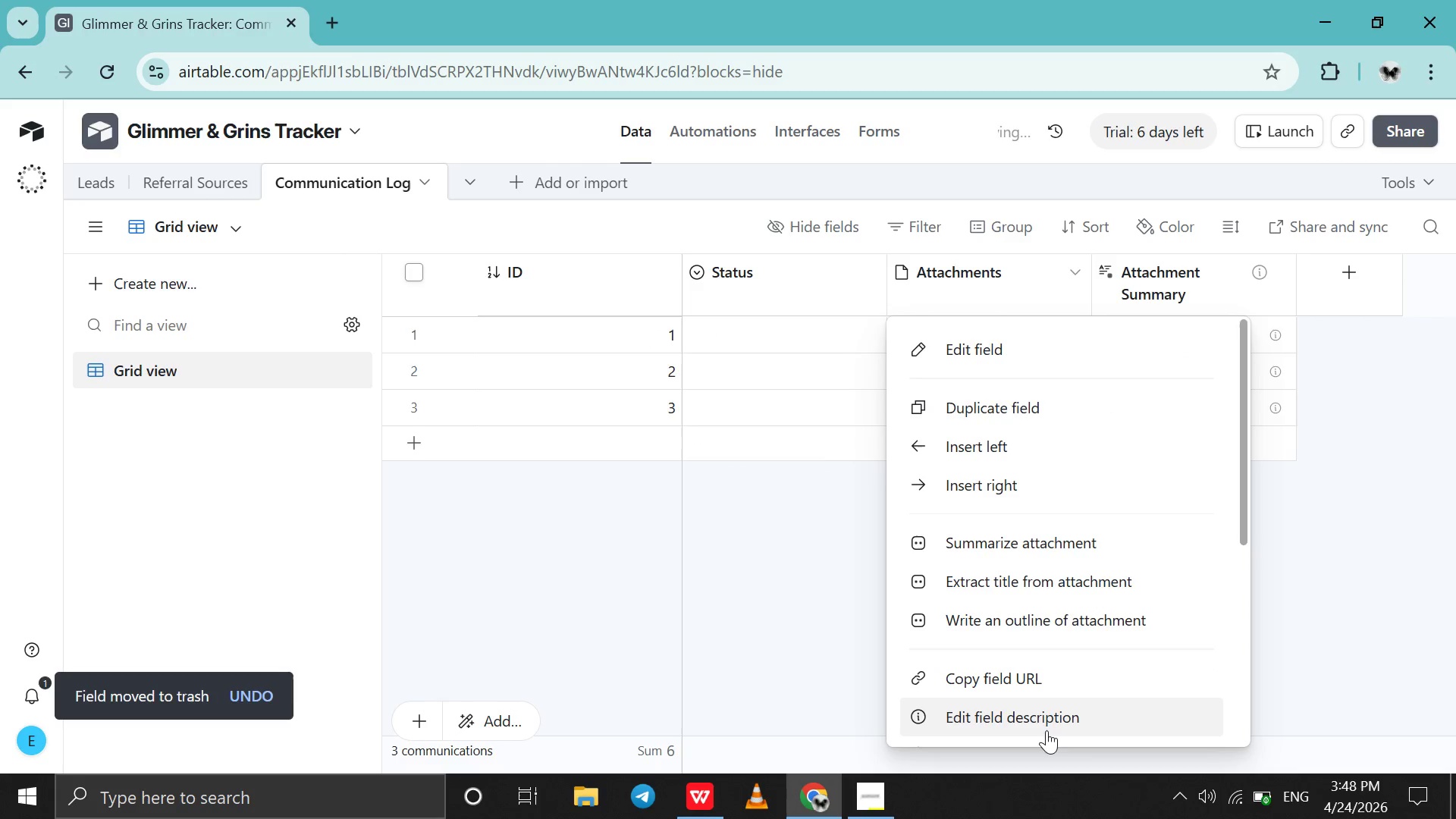 
left_click([1056, 704])
 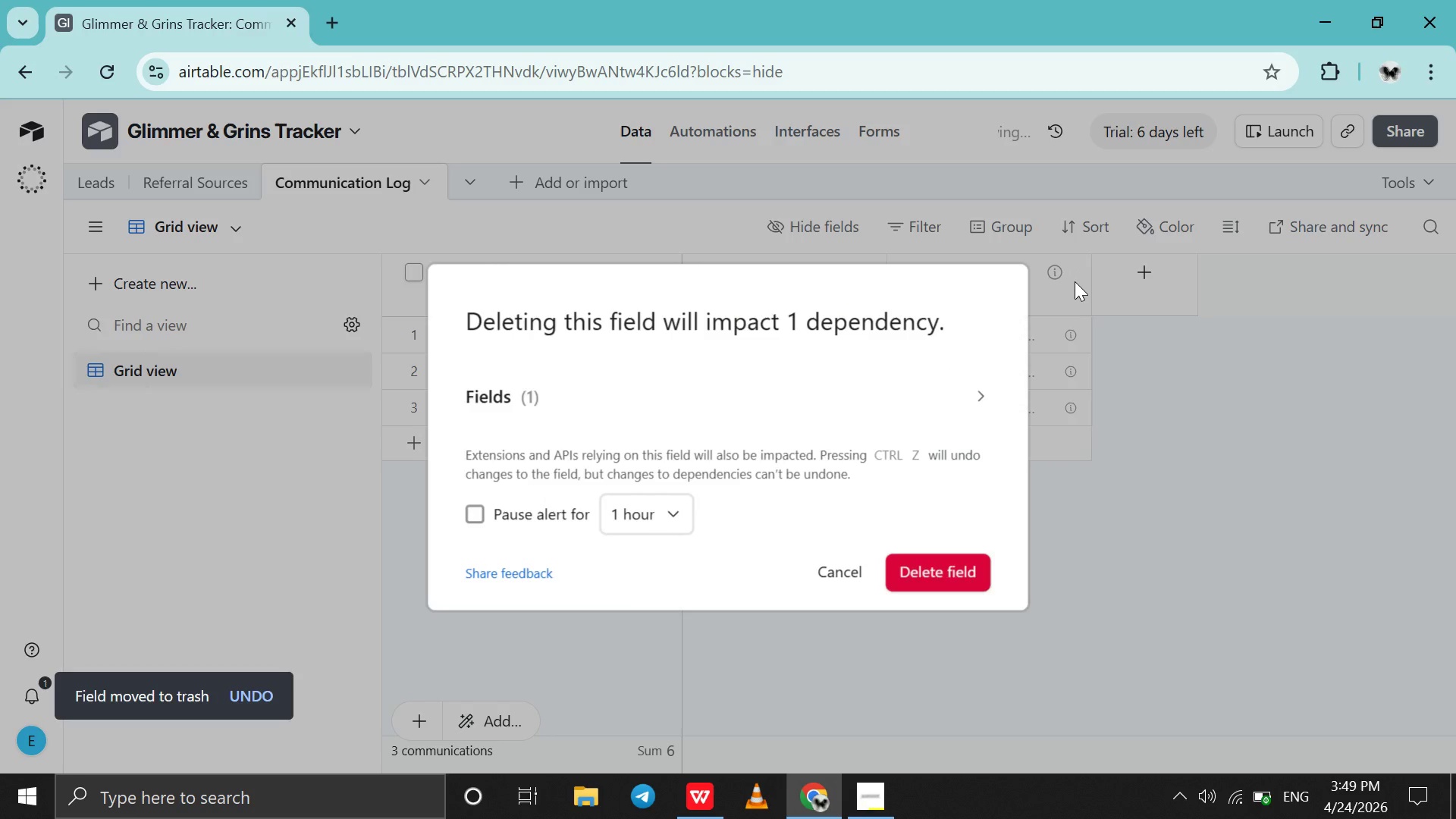 
scroll: coordinate [1046, 730], scroll_direction: down, amount: 32.0
 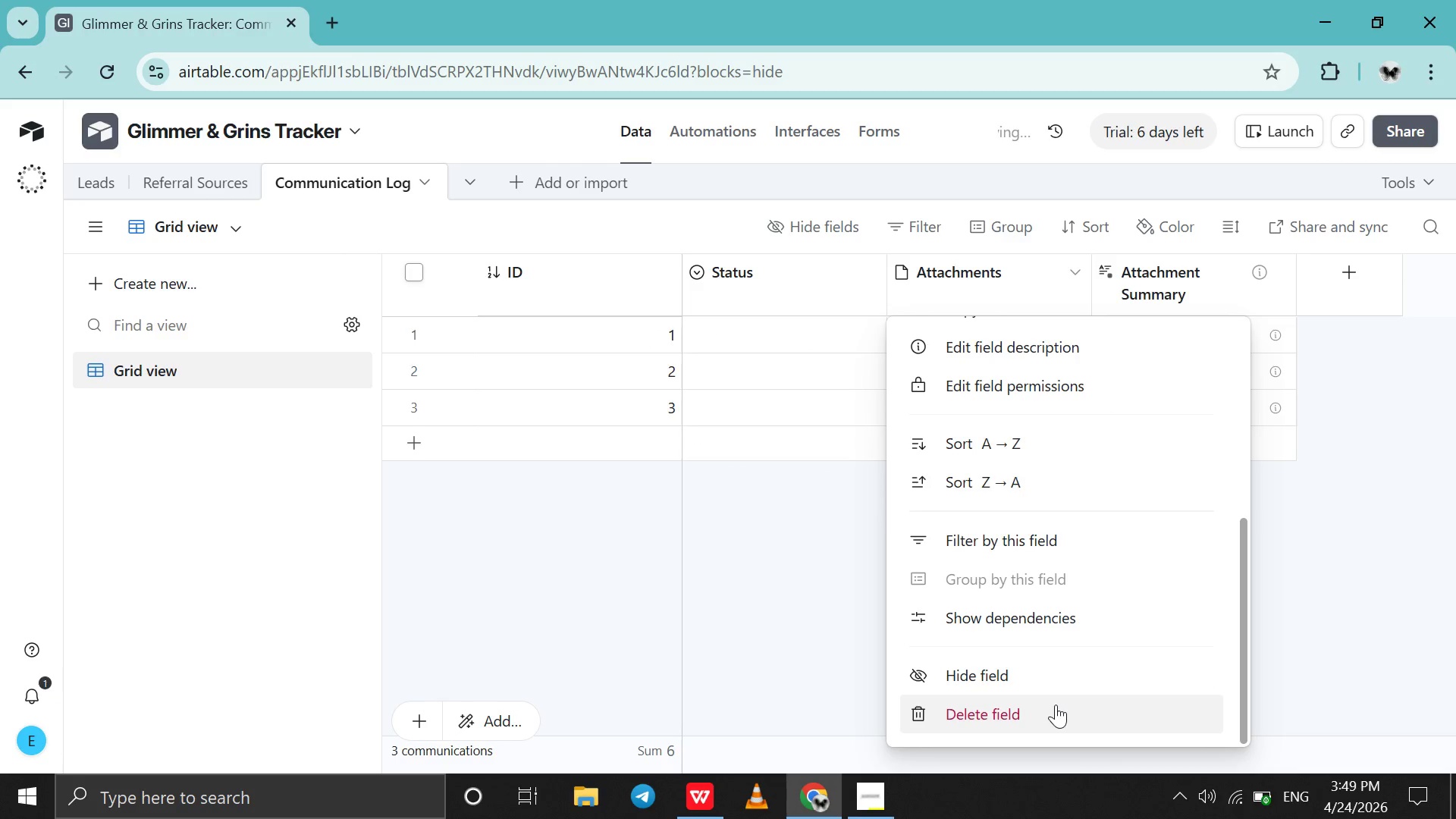 
left_click([945, 556])
 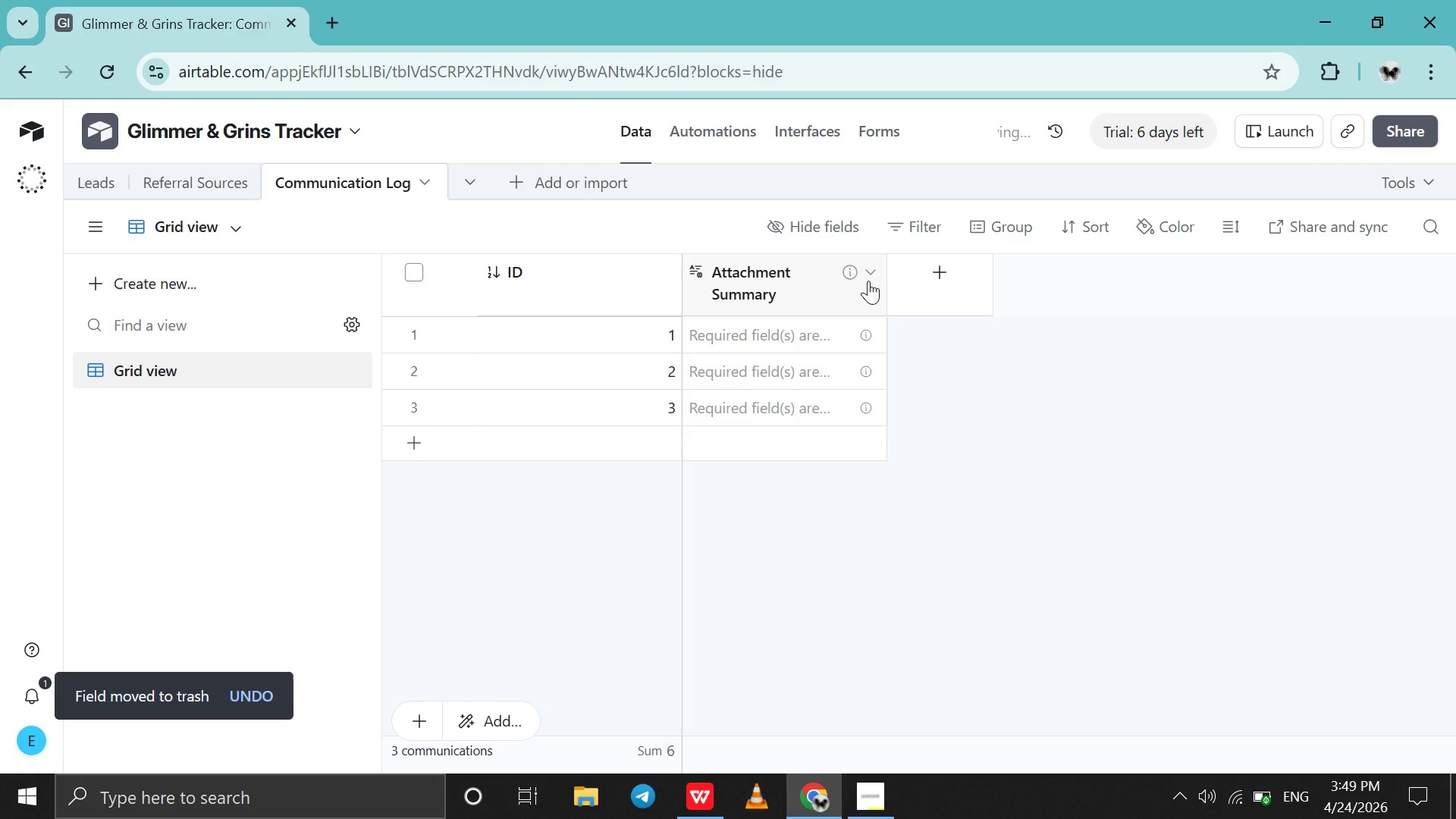 
left_click([868, 281])
 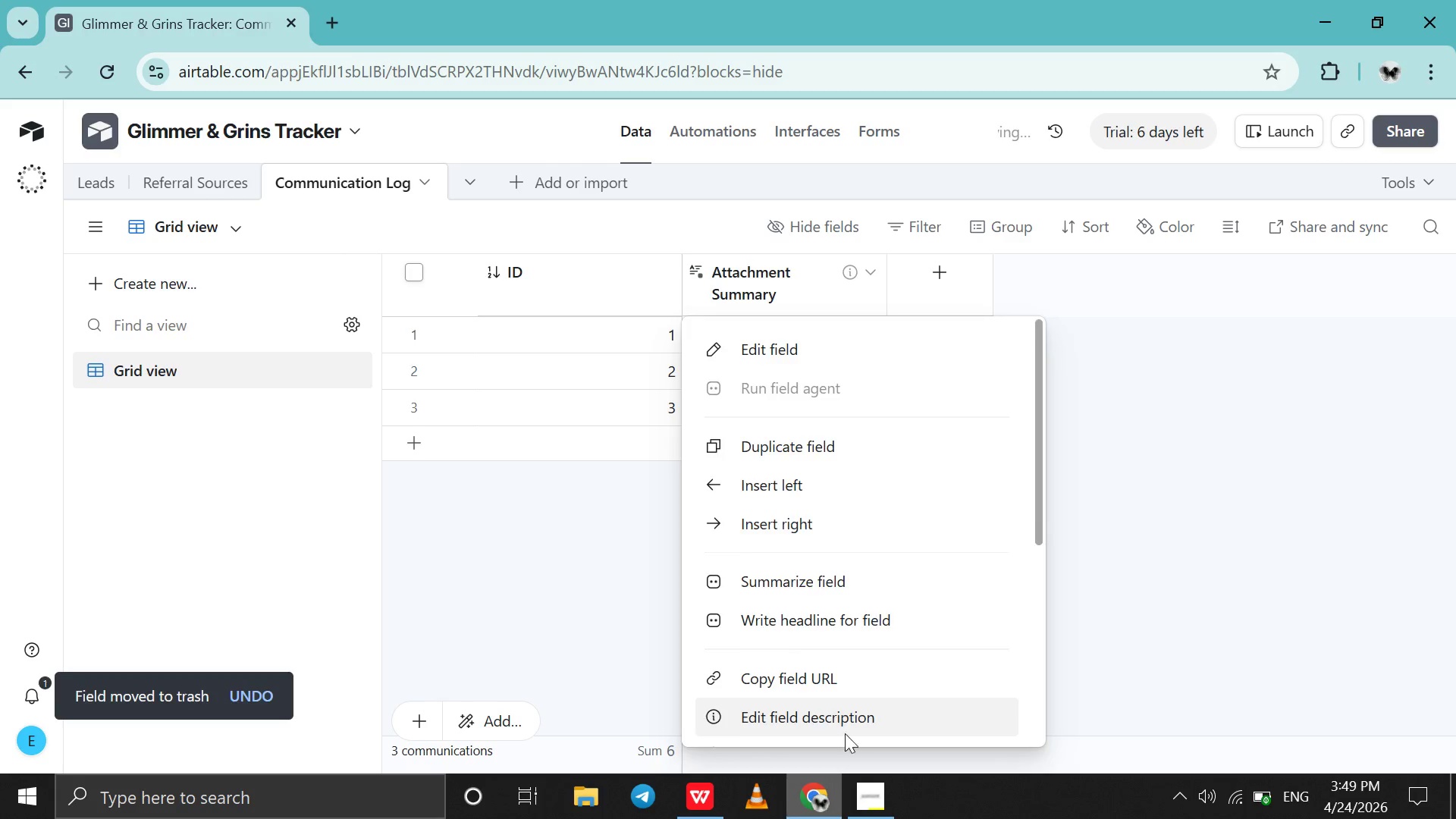 
scroll: coordinate [874, 681], scroll_direction: down, amount: 21.0
 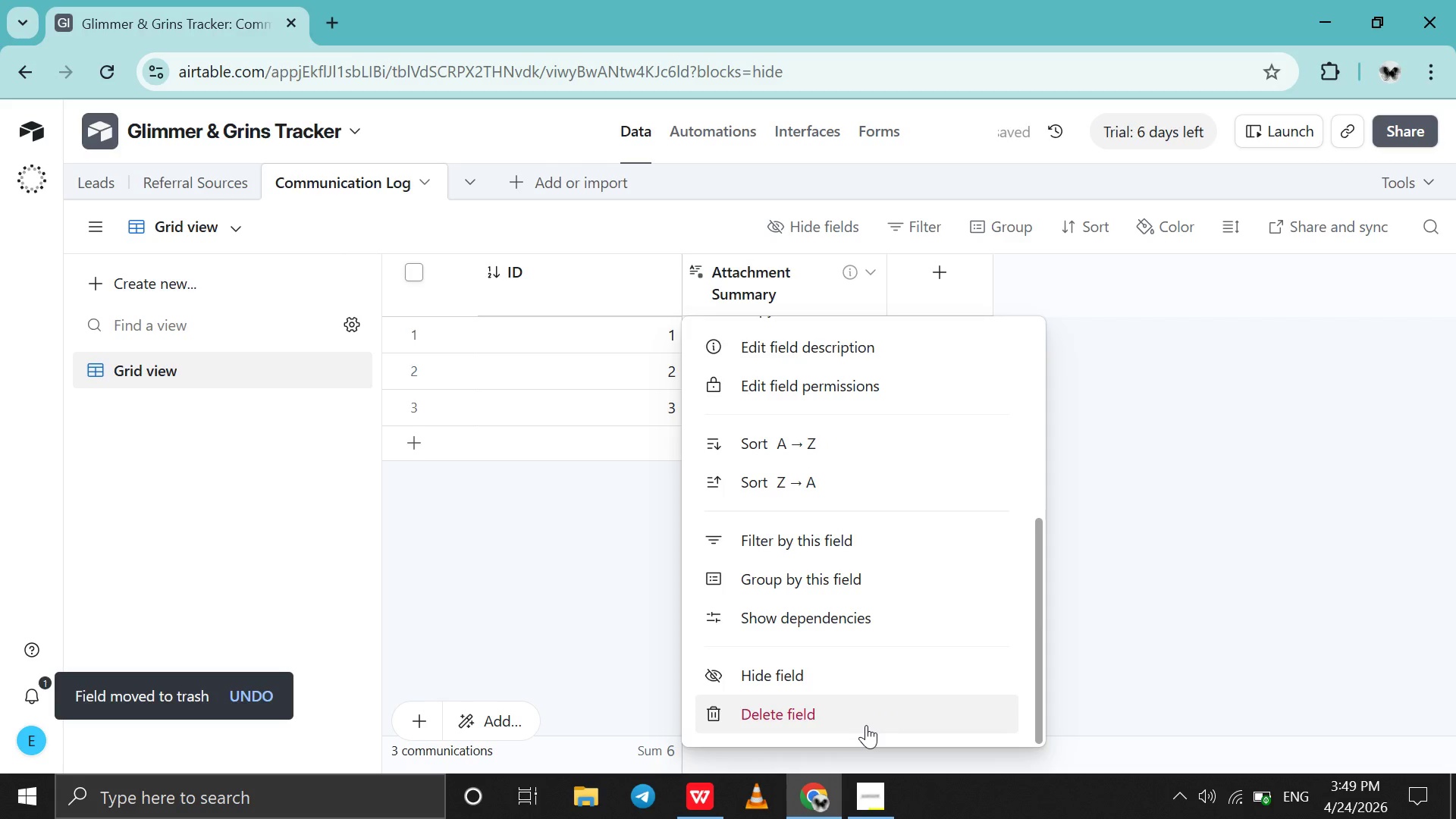 
left_click([866, 725])
 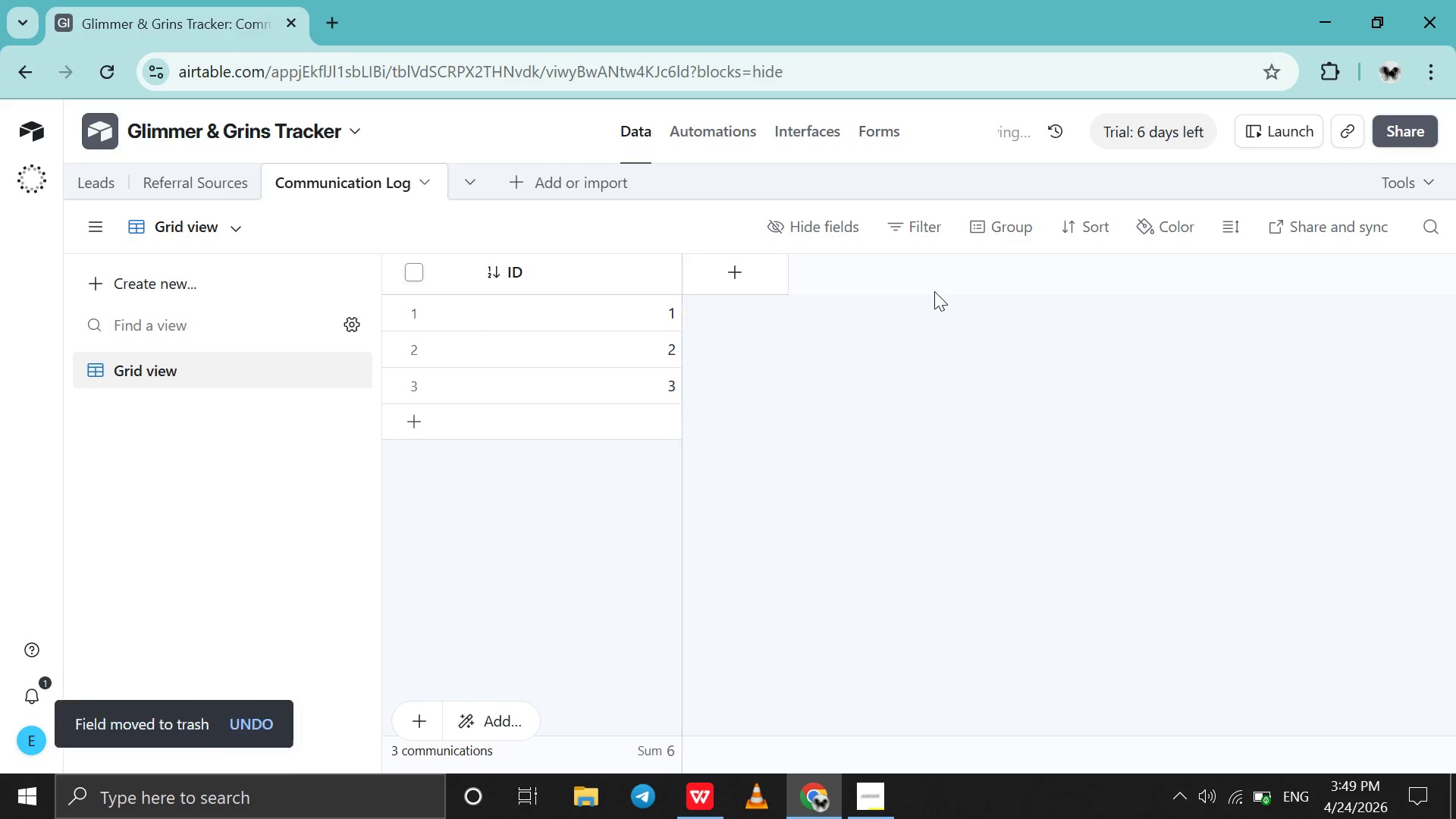 
left_click([746, 283])
 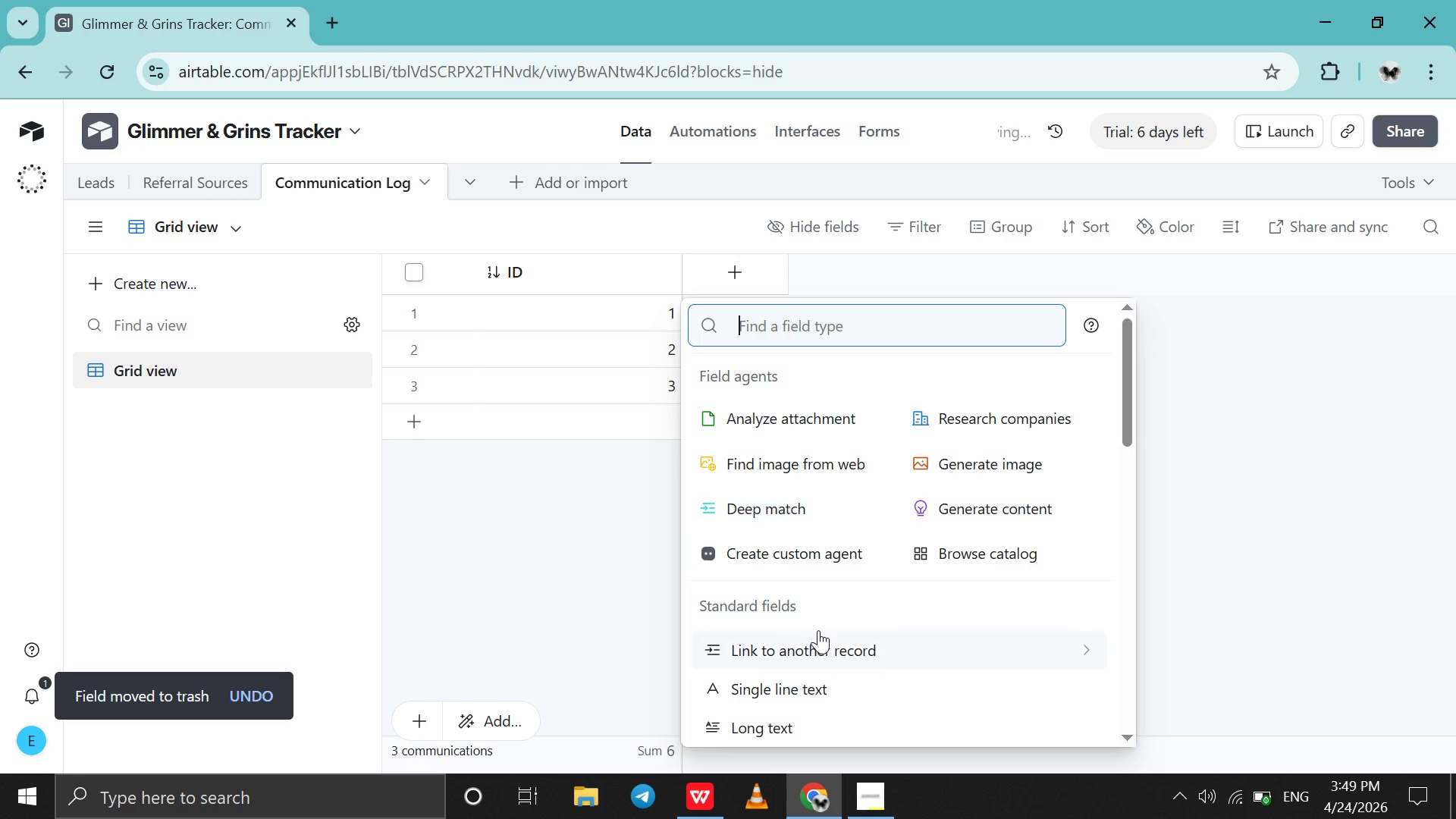 
left_click([818, 635])
 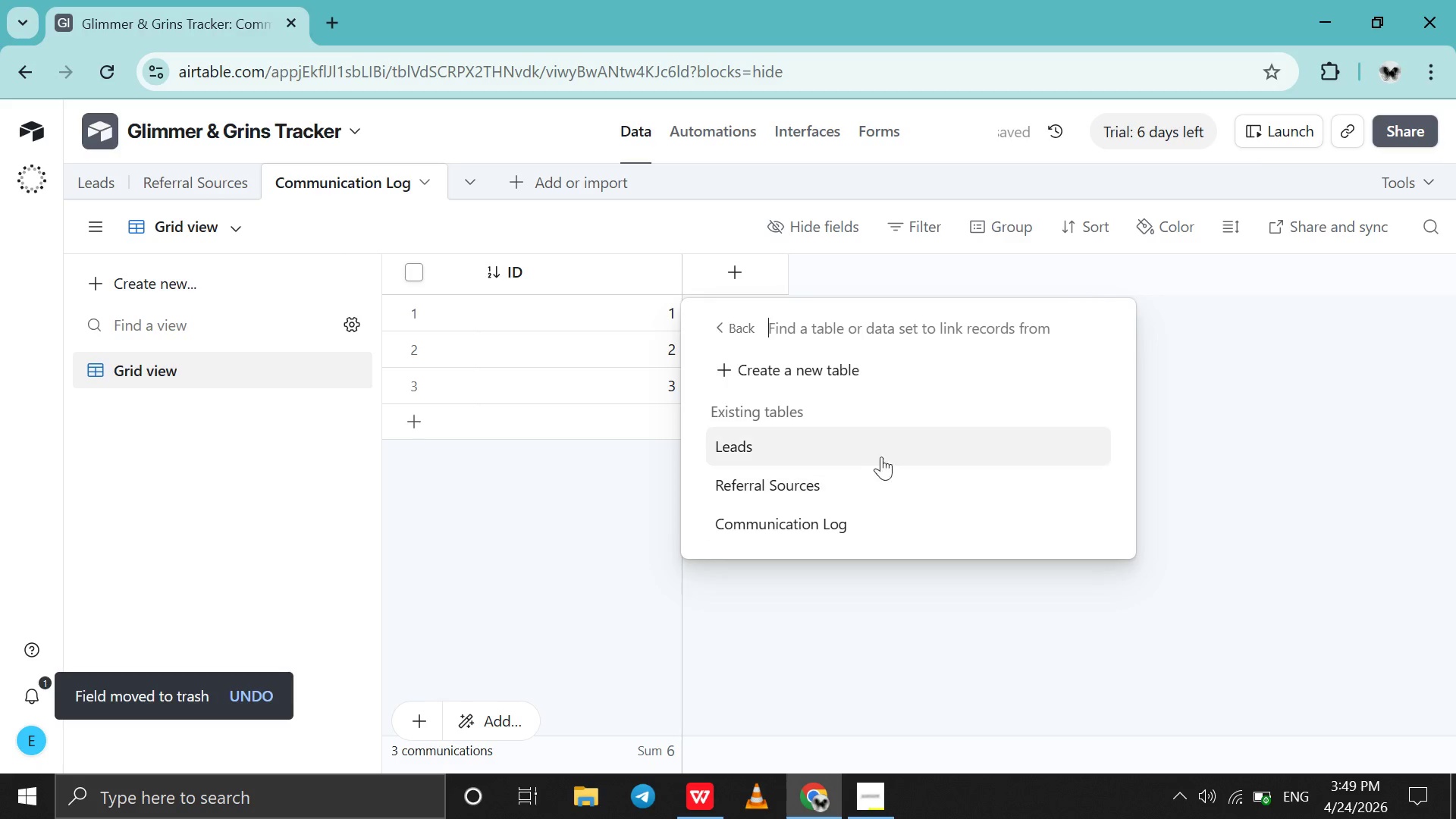 
left_click([885, 452])
 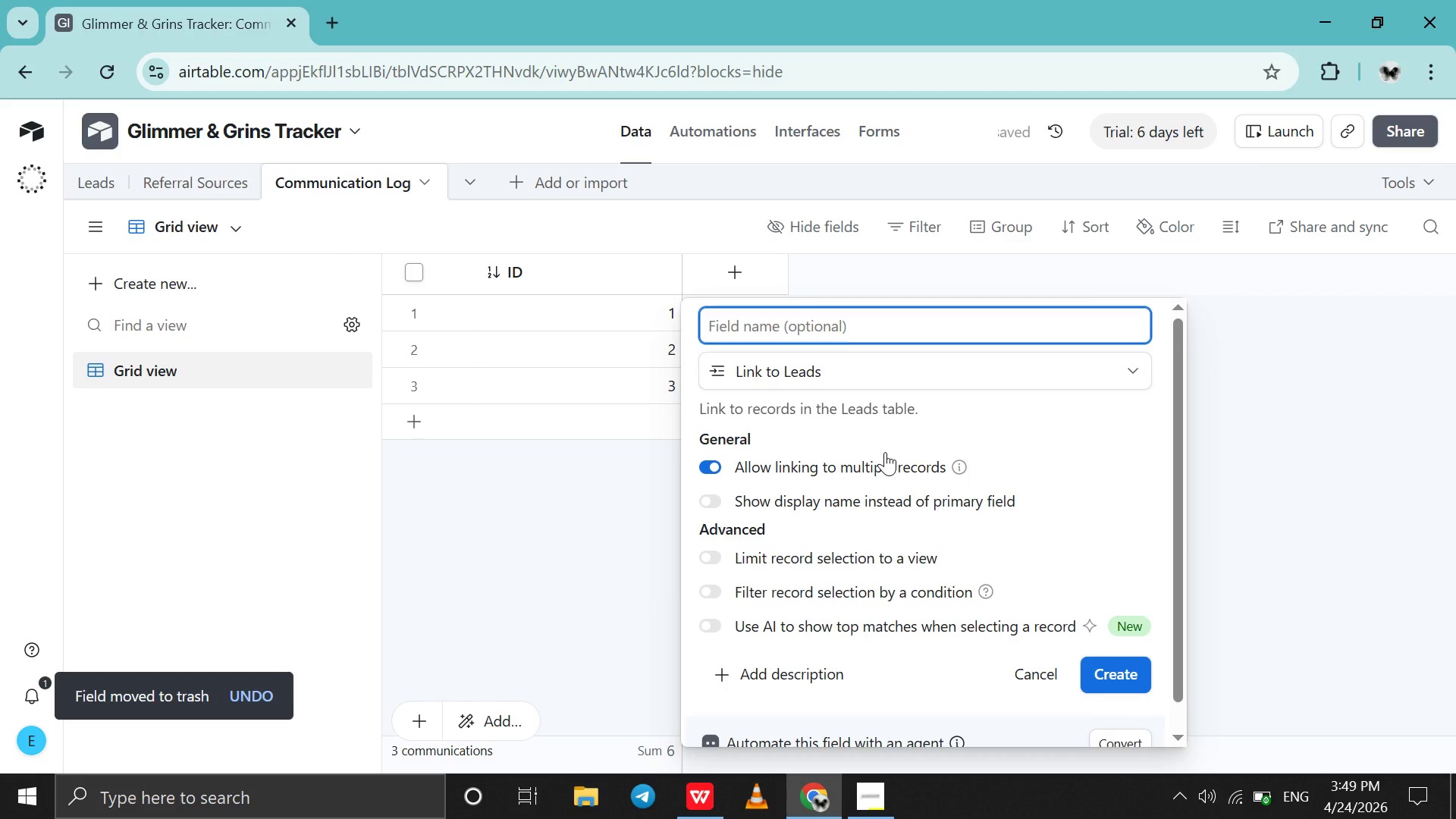 
type(Patian)
key(Backspace)
key(Backspace)
key(Backspace)
type(ient )
 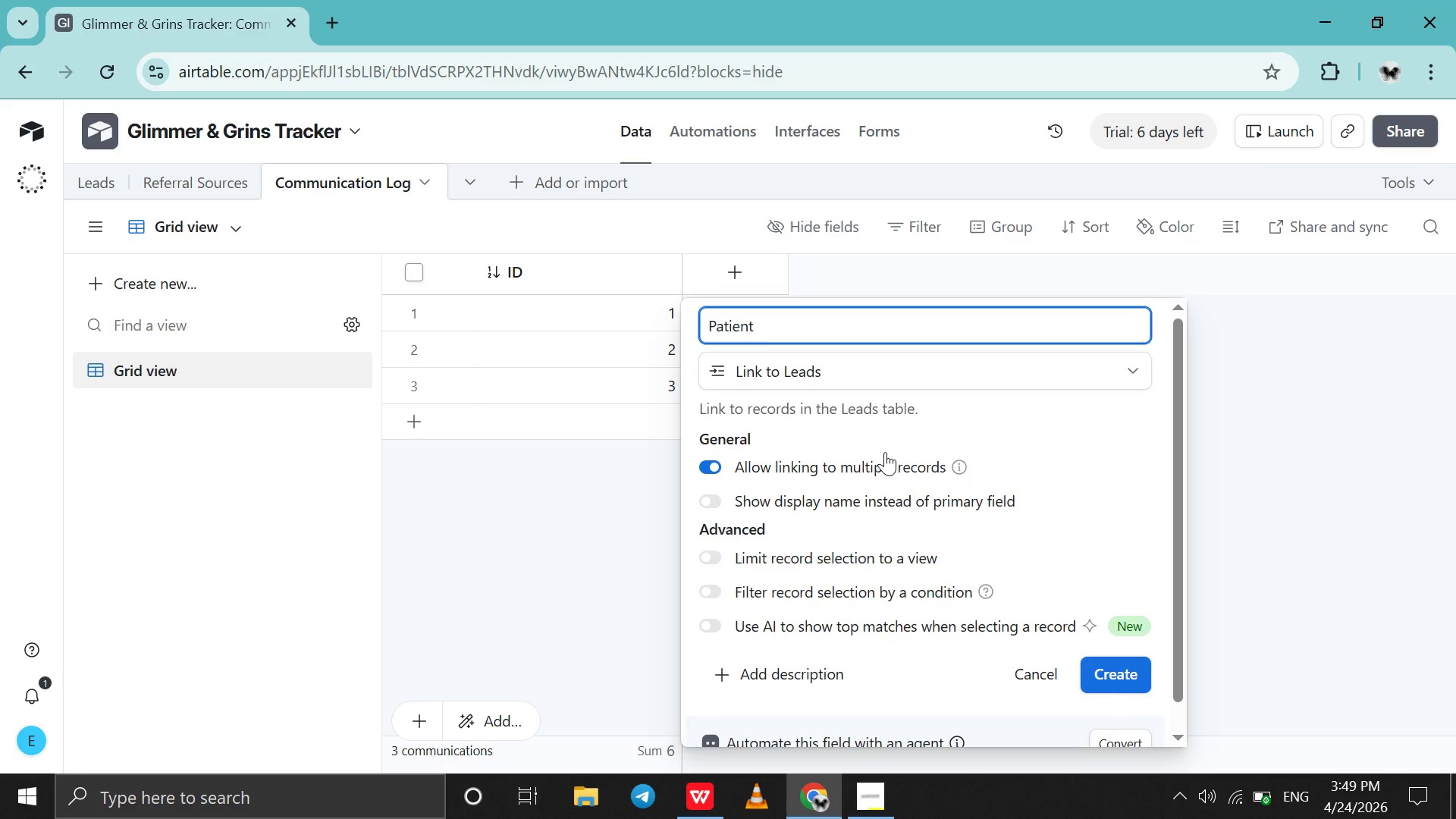 
key(Enter)
 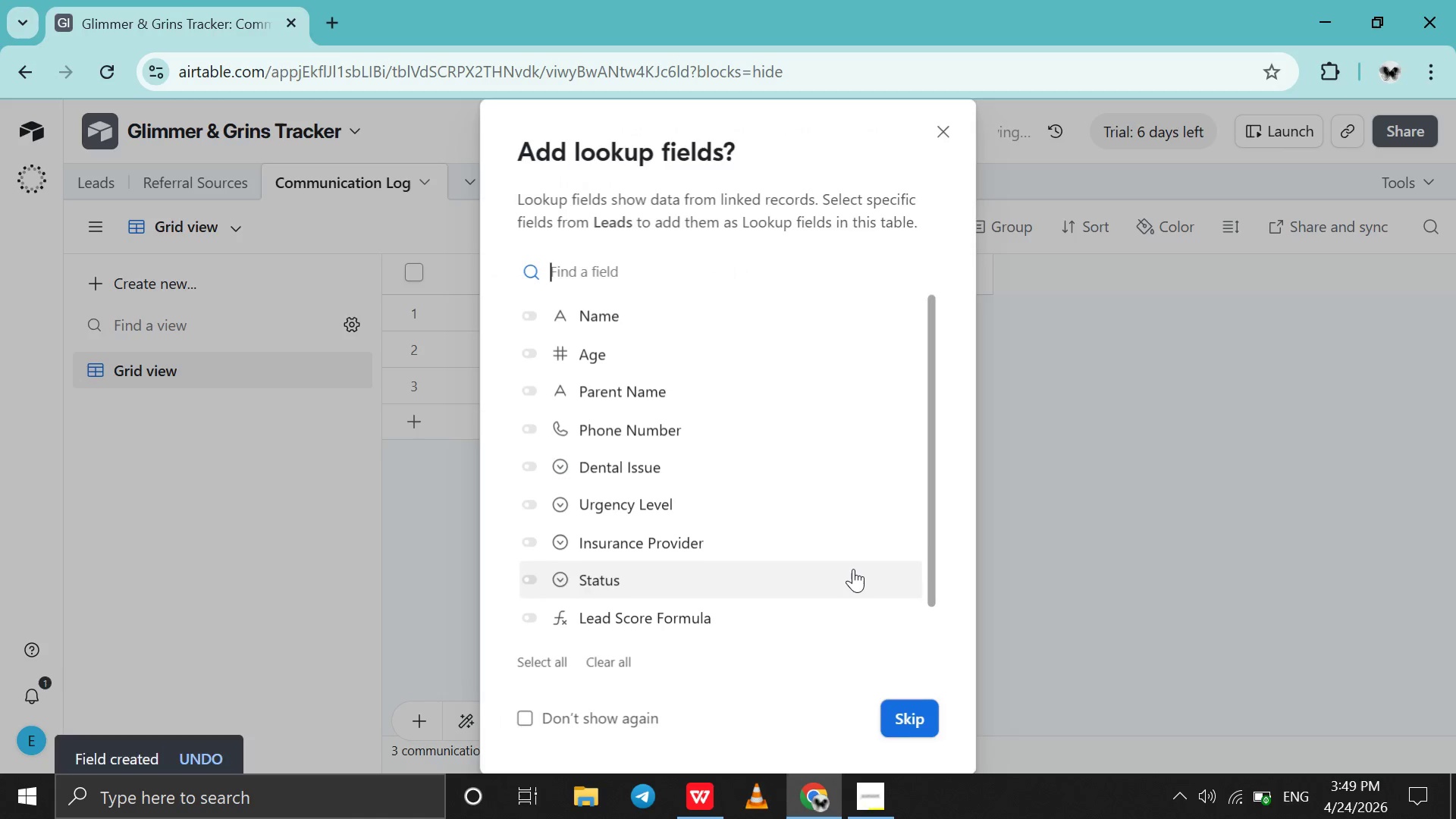 
wait(5.03)
 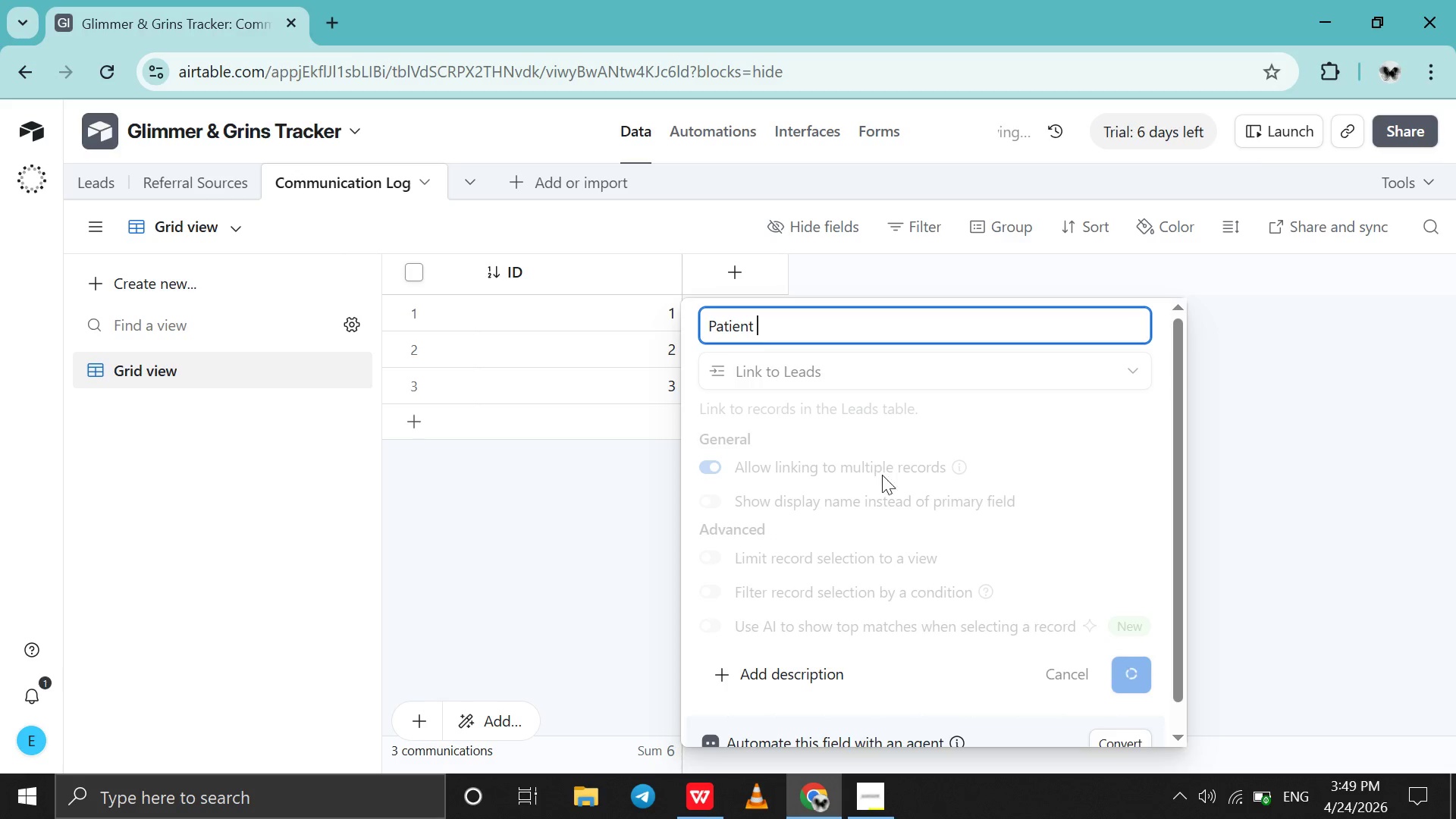 
left_click([921, 717])
 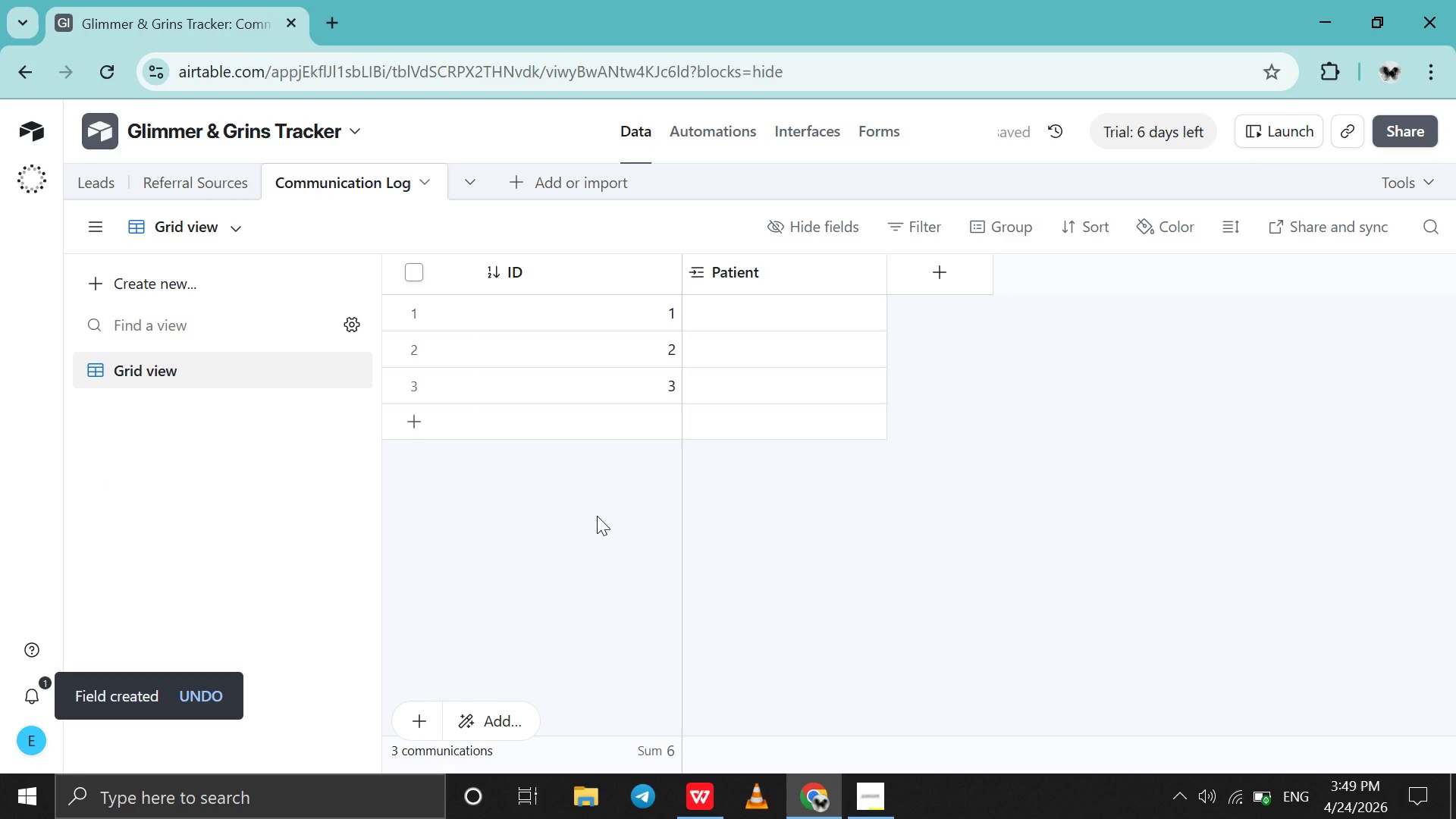 
wait(5.75)
 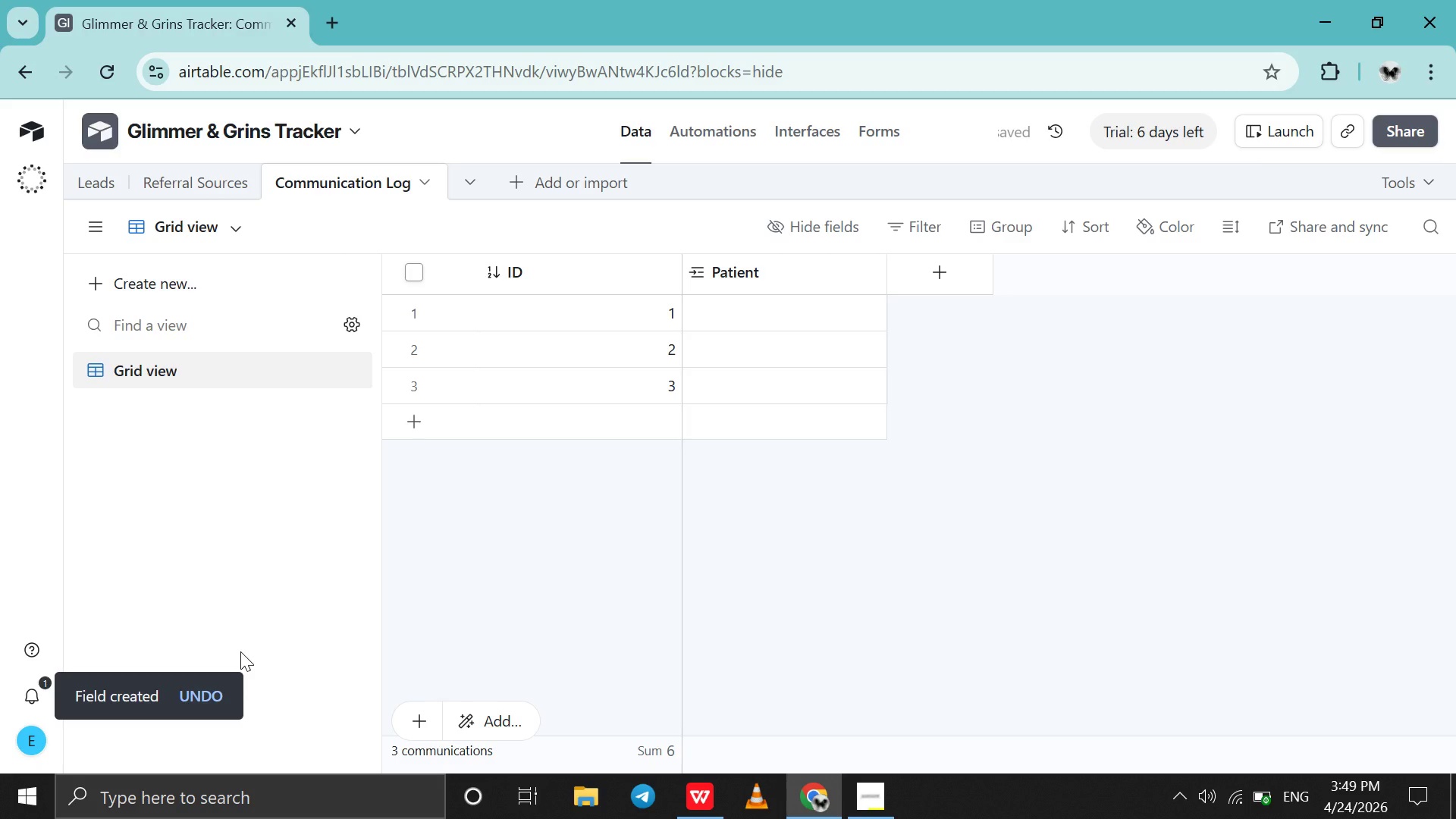 
left_click([974, 273])
 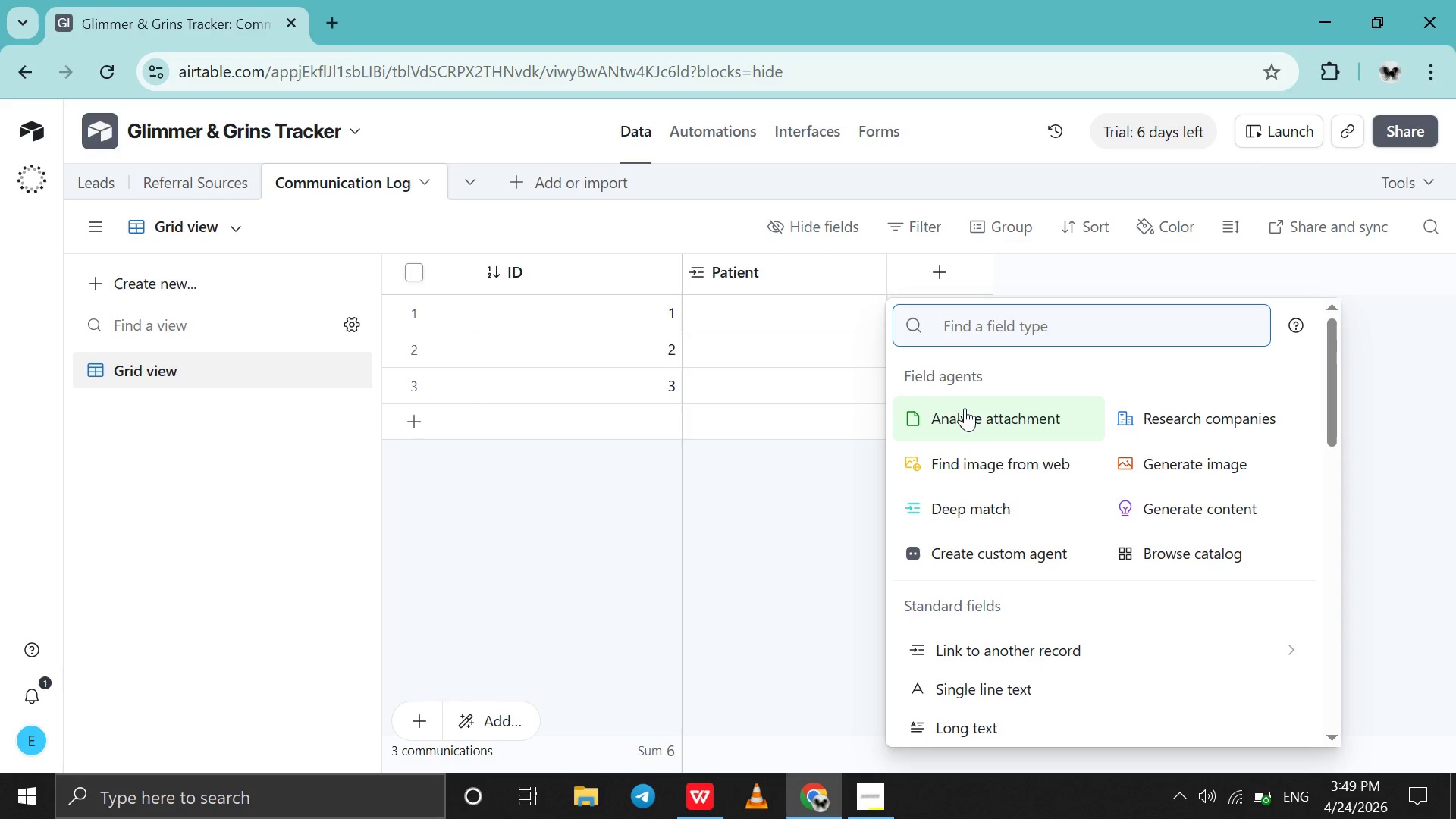 
key(D)
 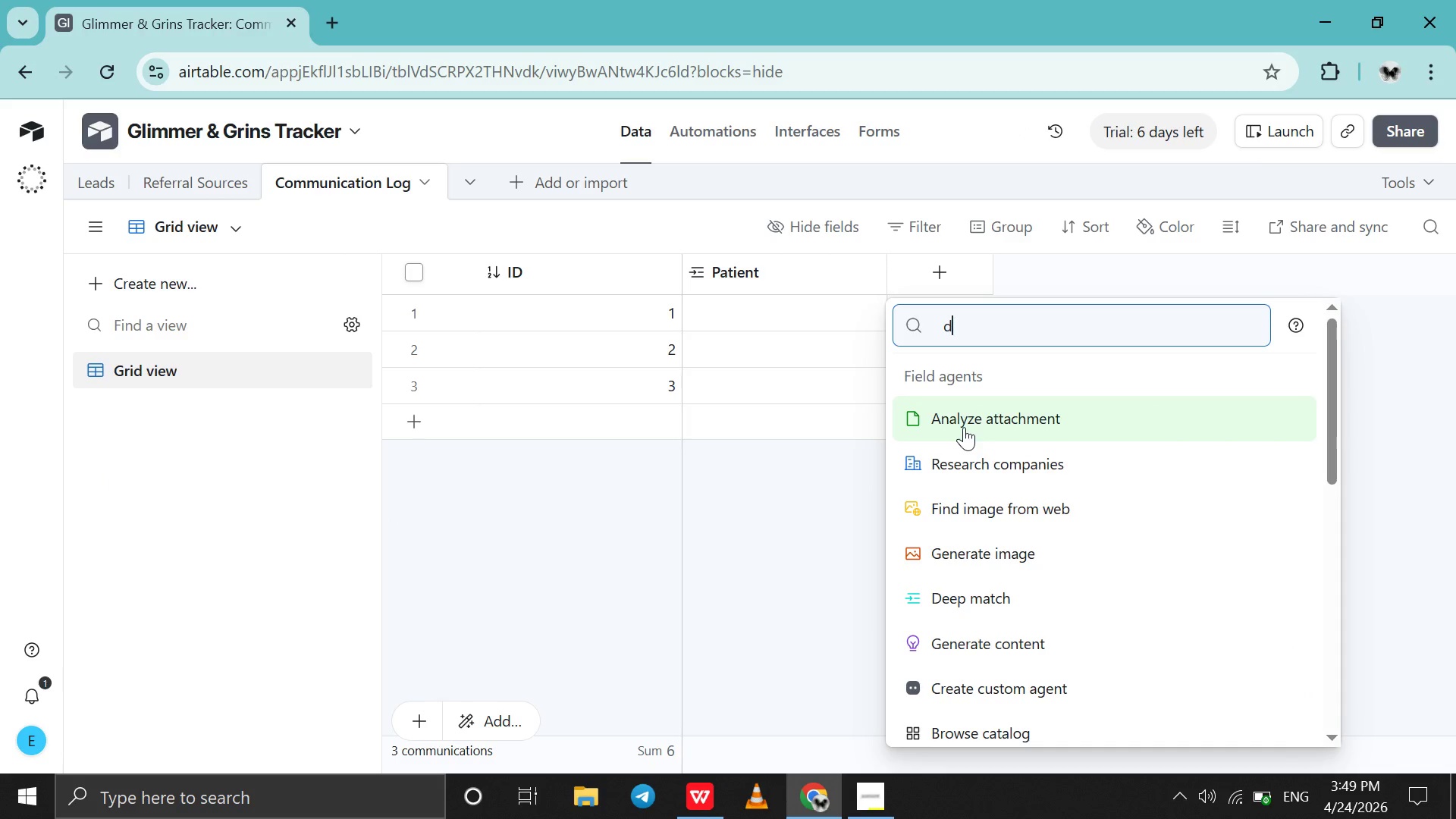 
key(A)
 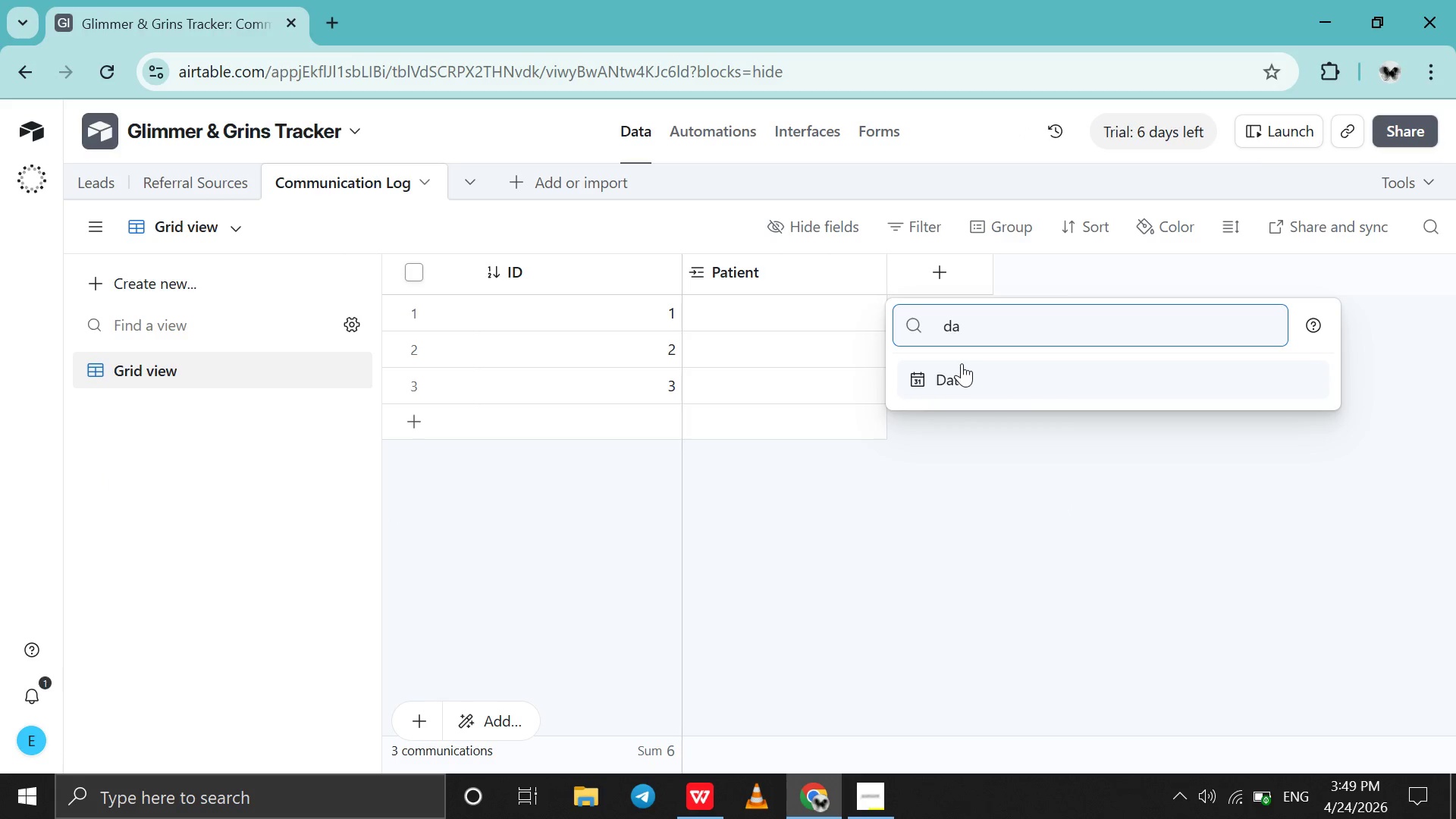 
left_click([962, 363])
 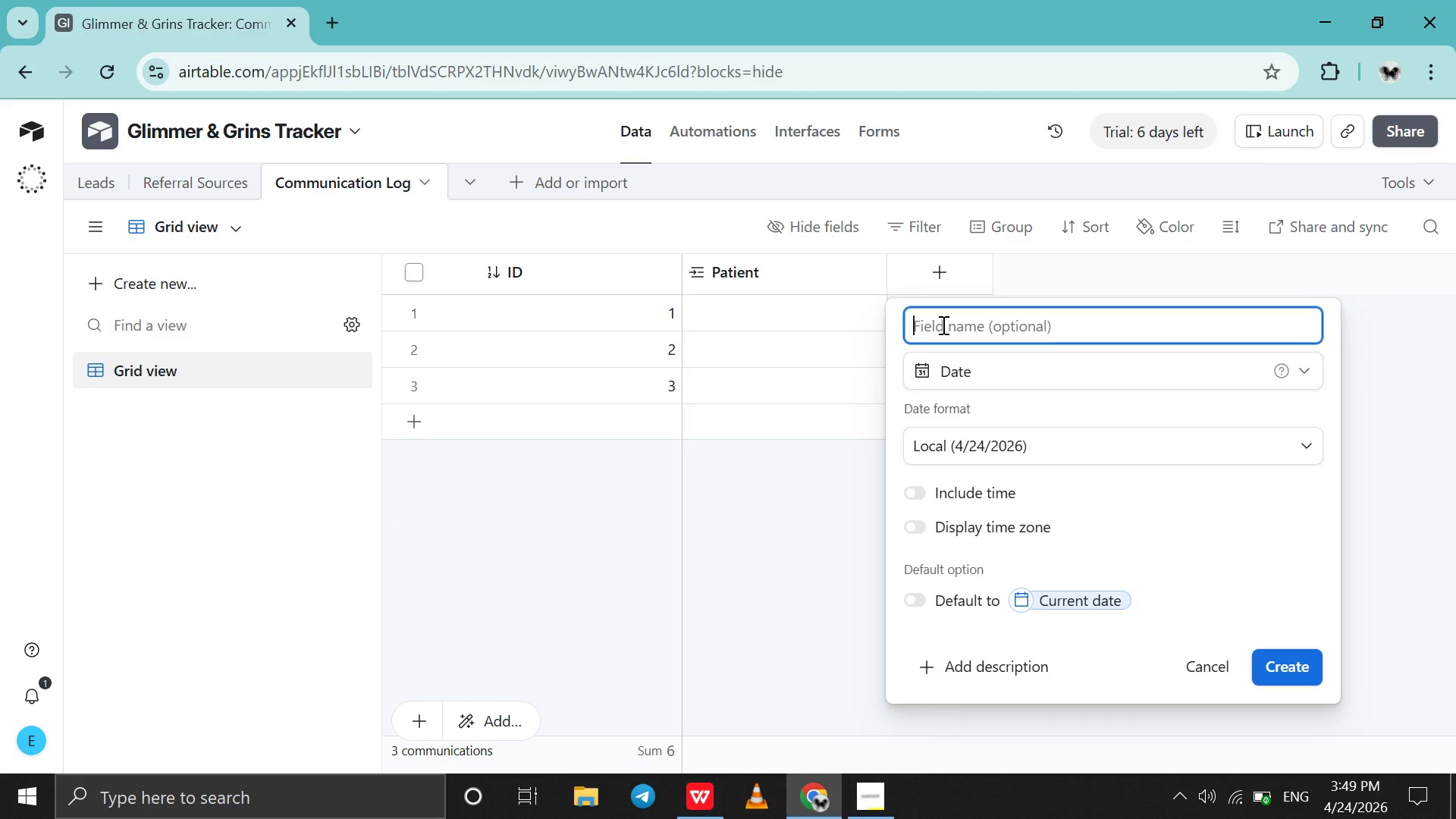 
left_click([942, 325])
 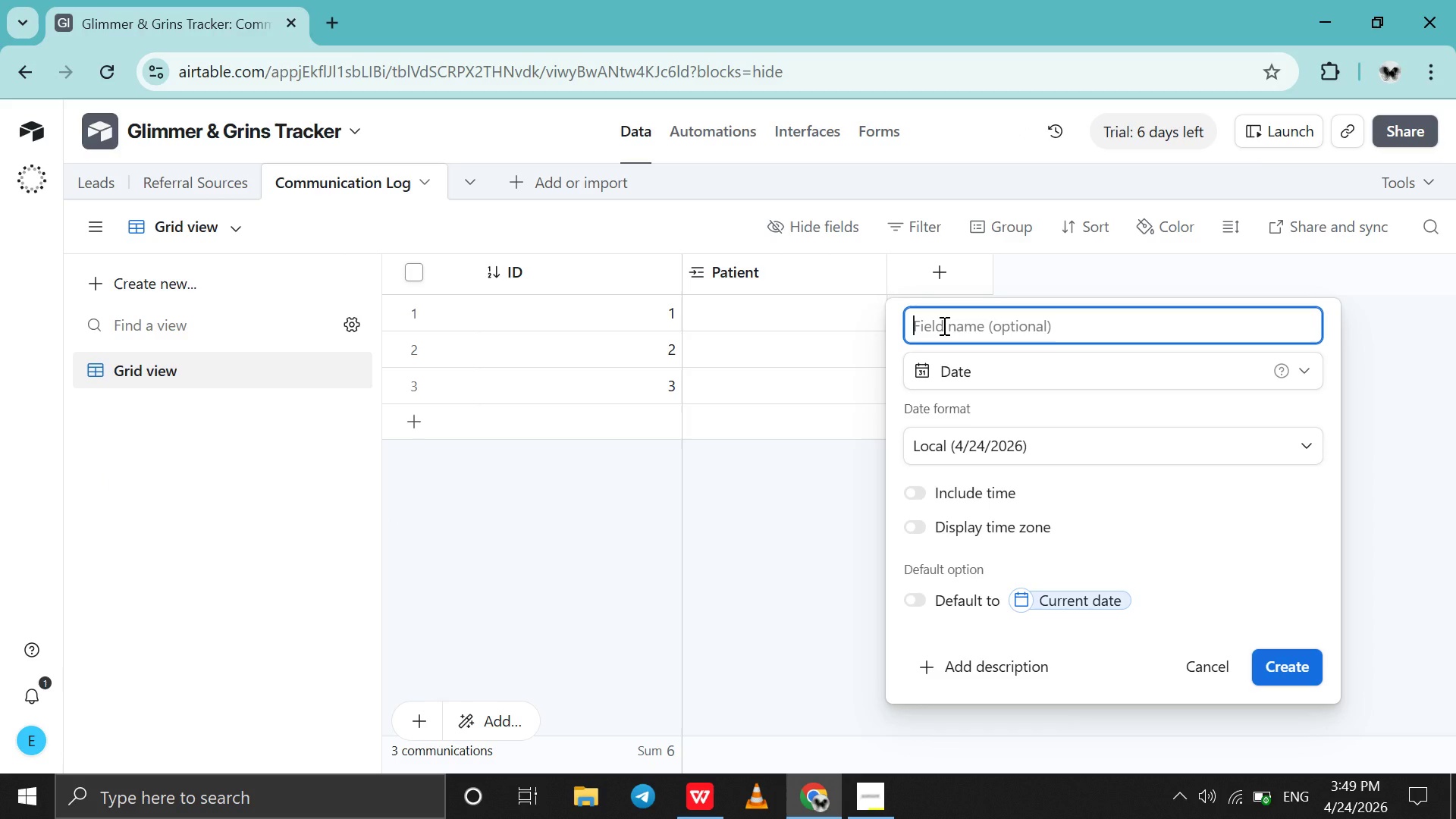 
type(Date)
 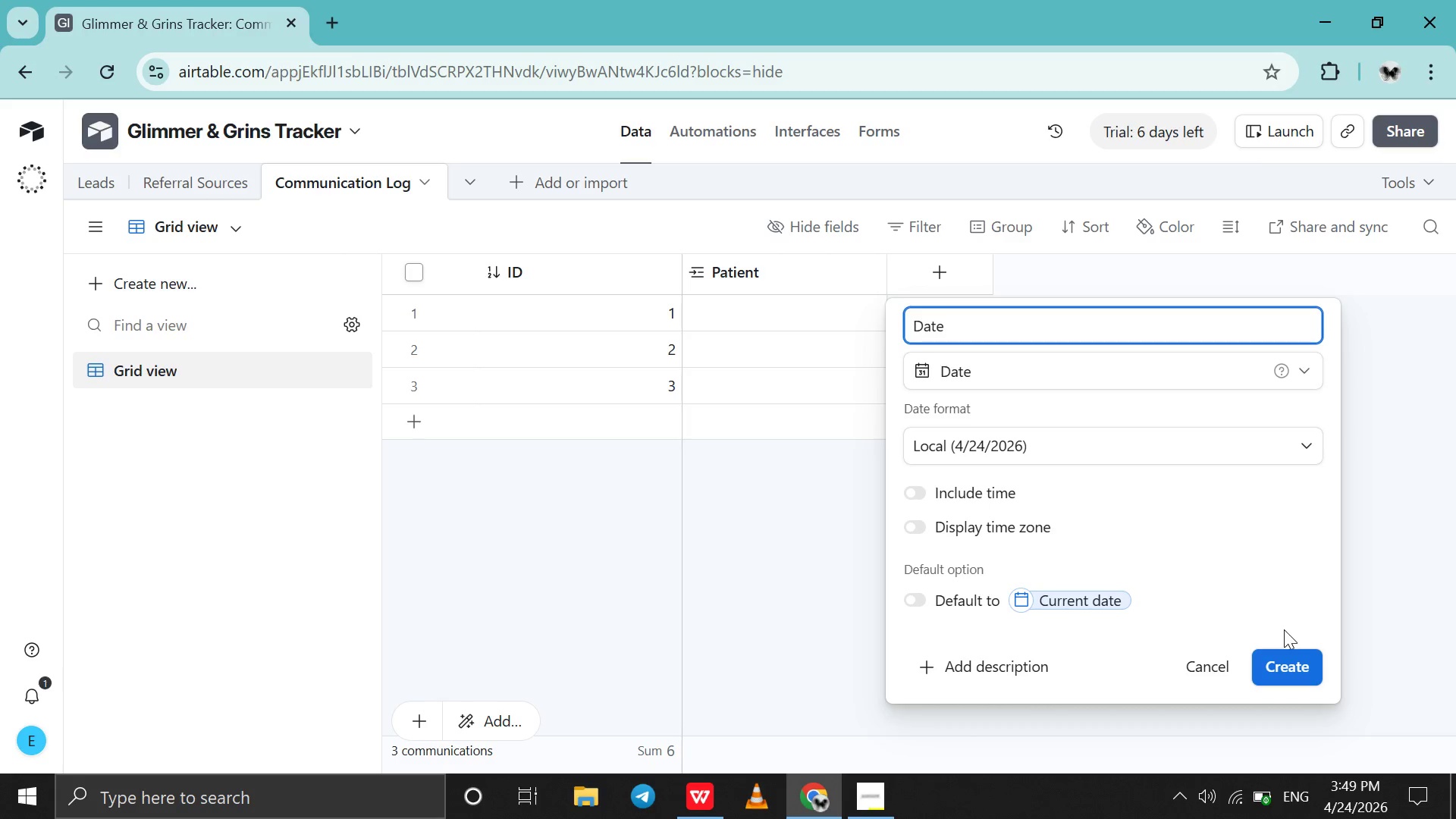 
left_click([1295, 661])
 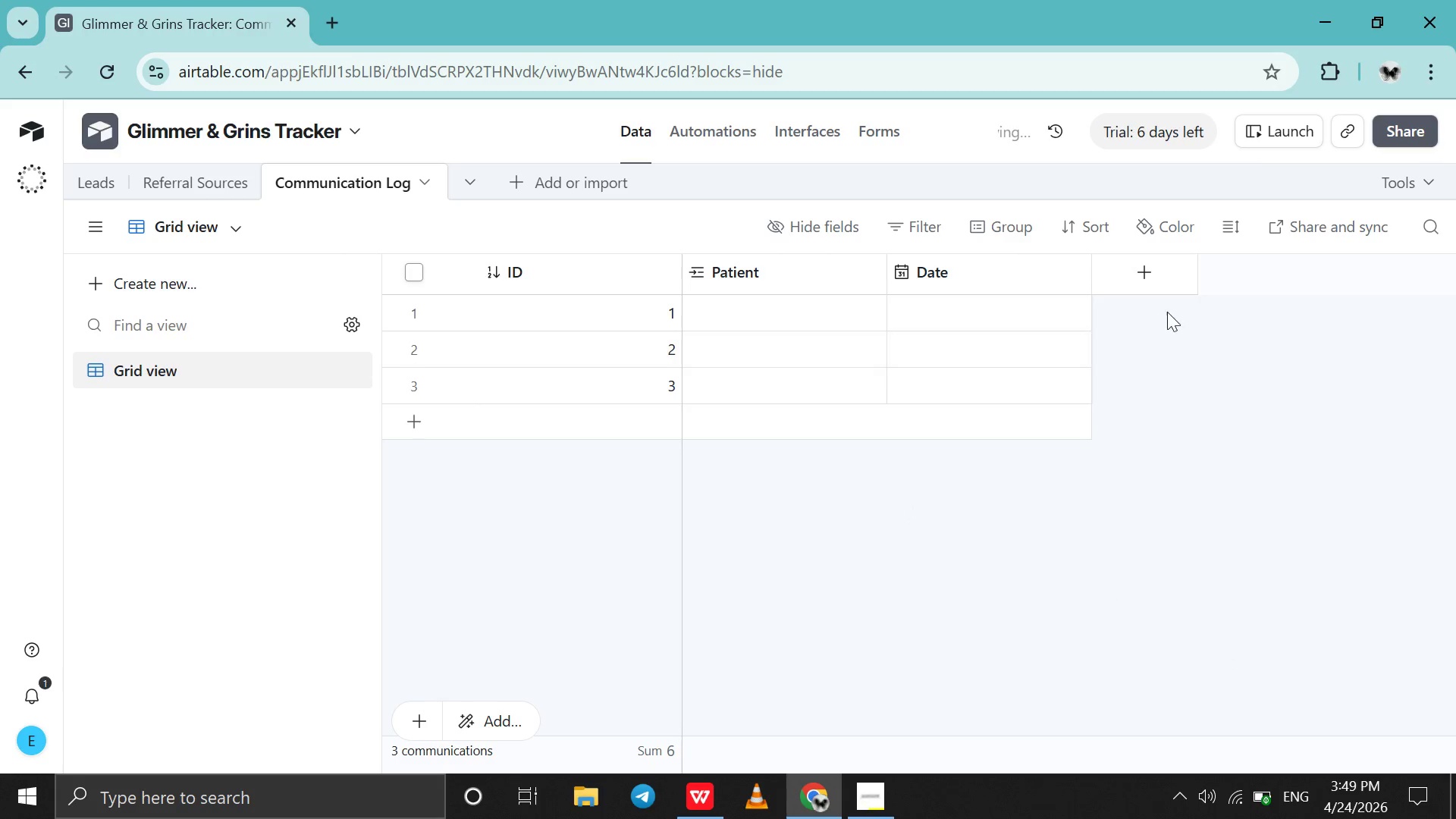 
left_click([1161, 268])
 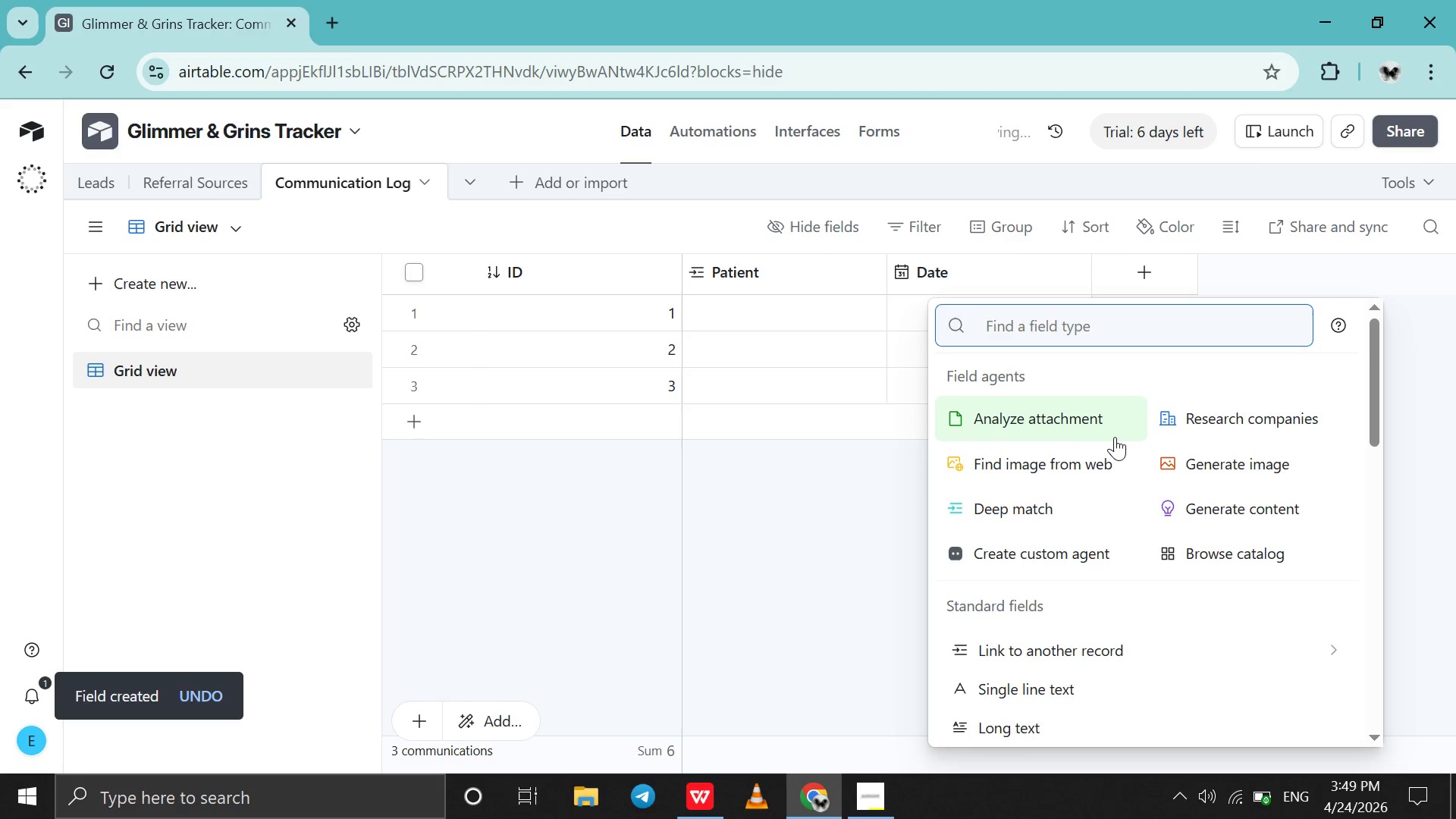 
key(S)
 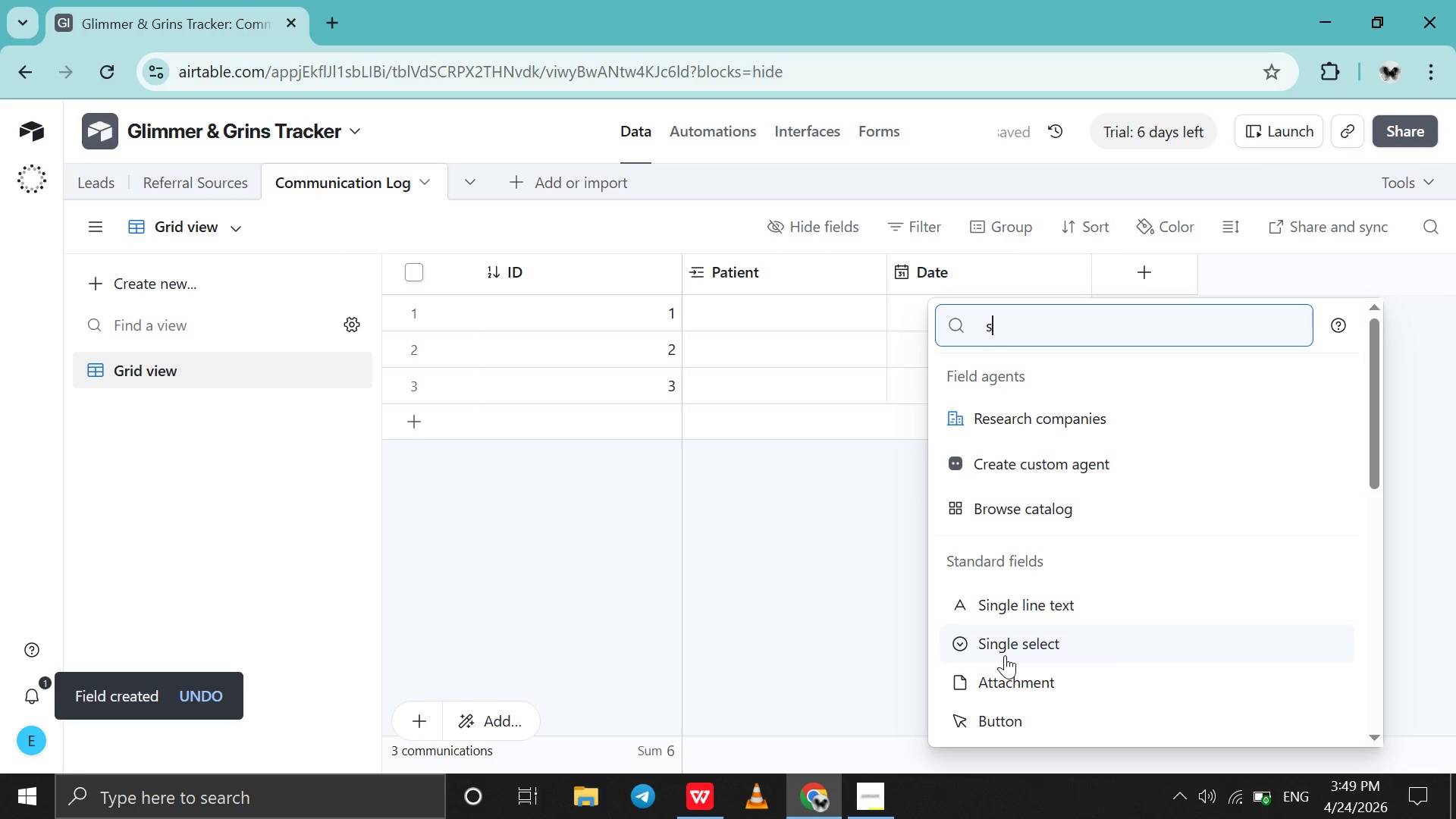 
left_click_drag(start_coordinate=[1005, 656], to_coordinate=[1005, 646])
 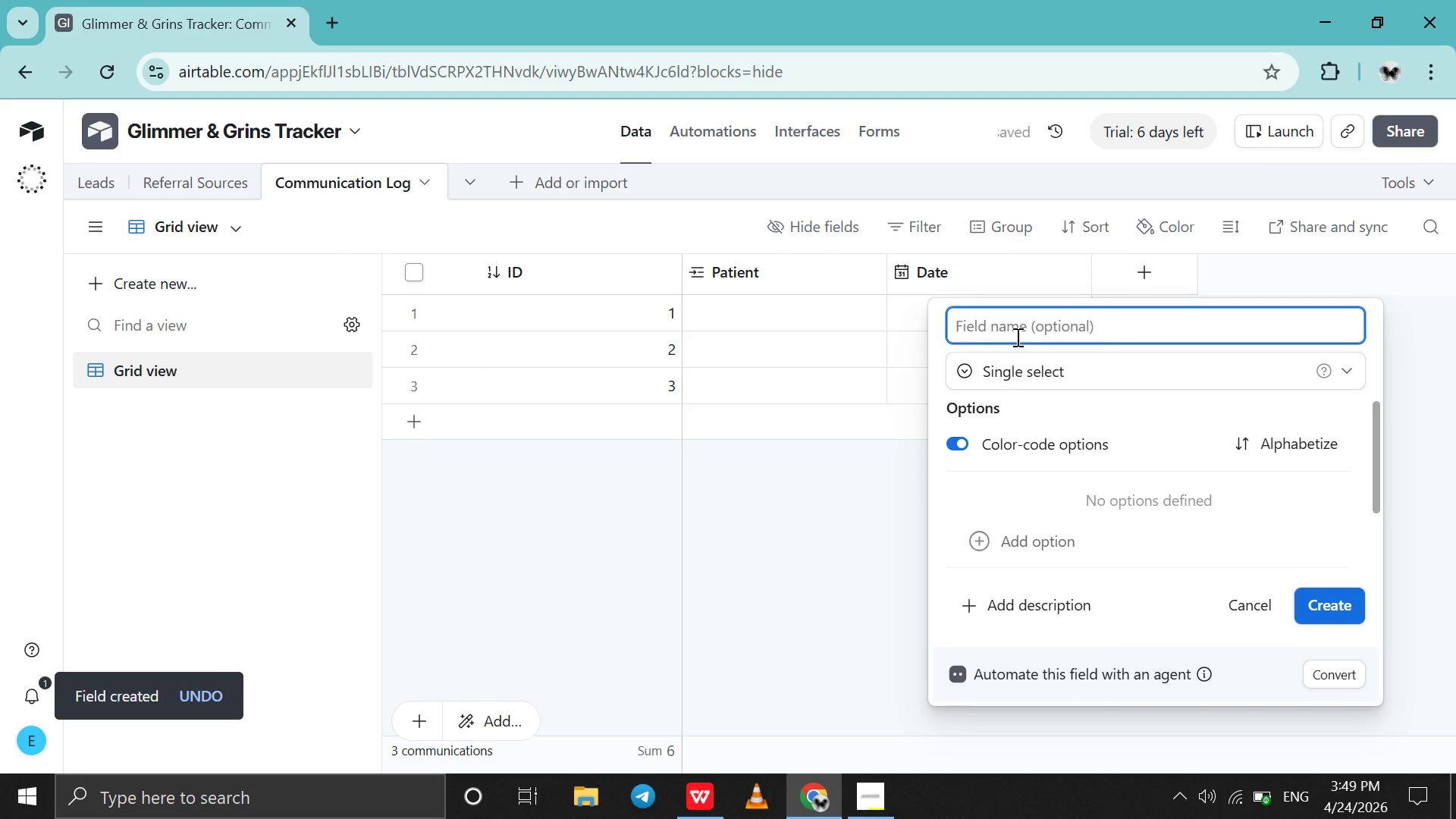 
type(Tyepe)
key(Backspace)
key(Backspace)
key(Backspace)
type(pe)
 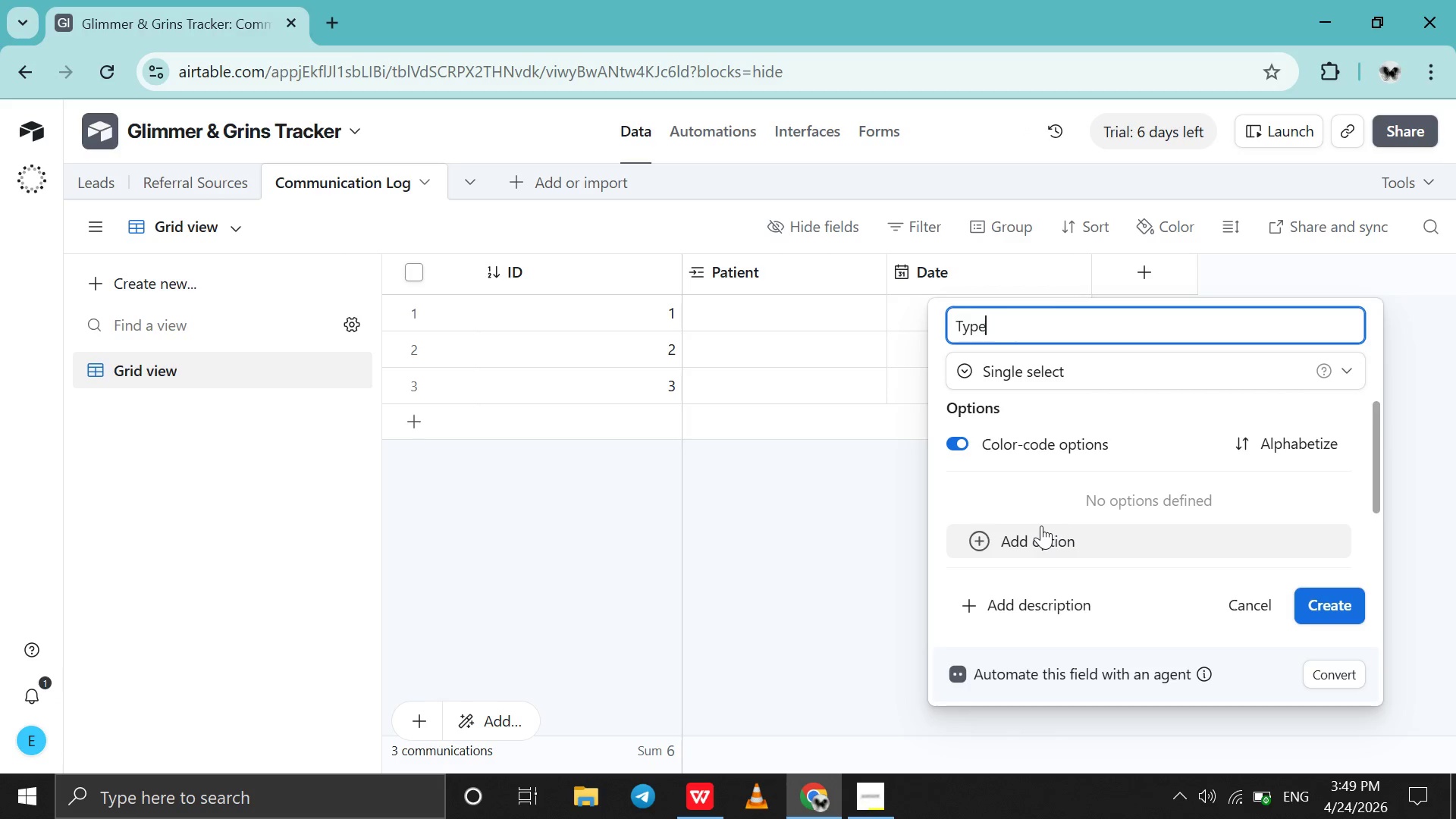 
left_click([1041, 526])
 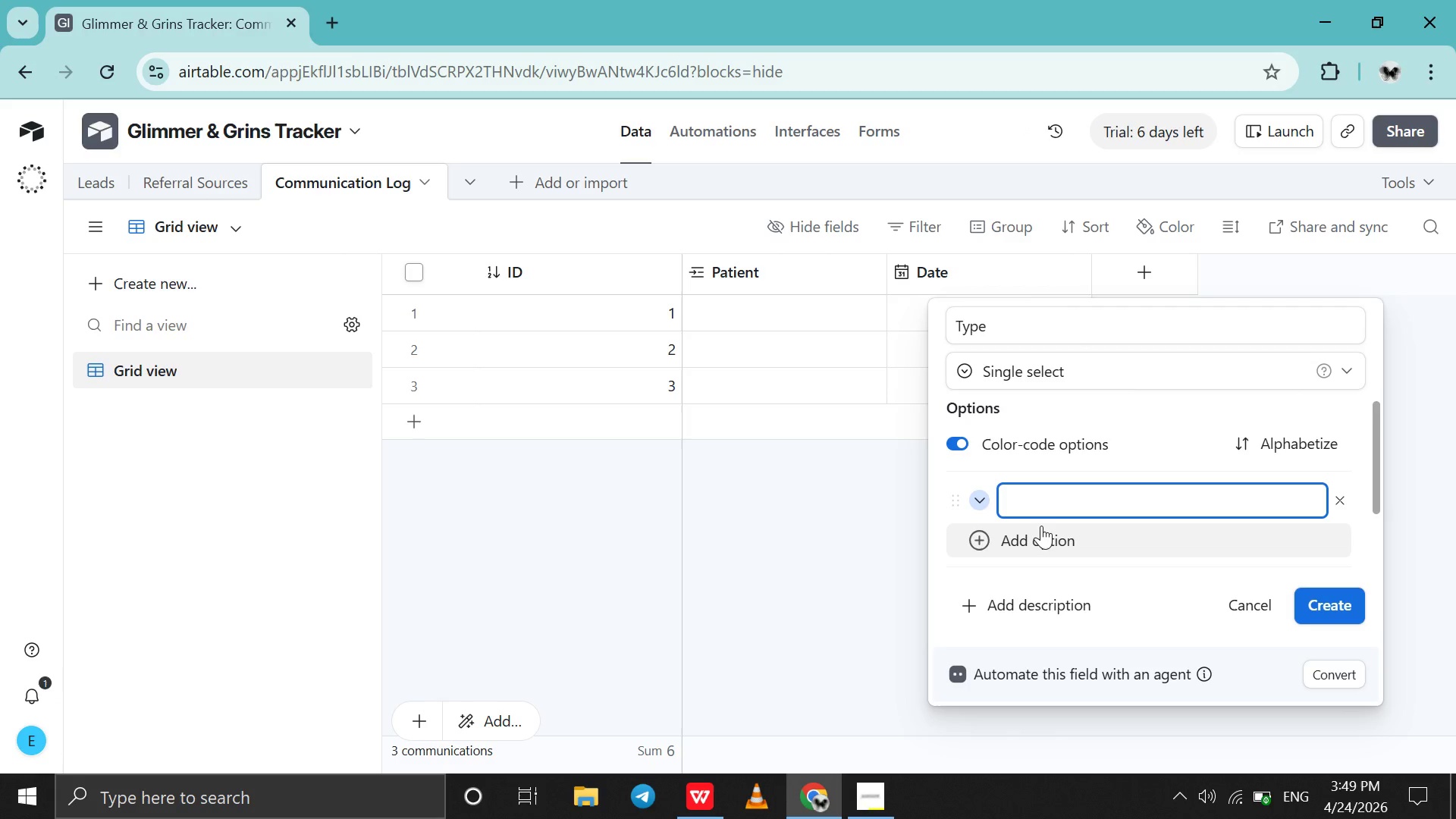 
type(Call)
 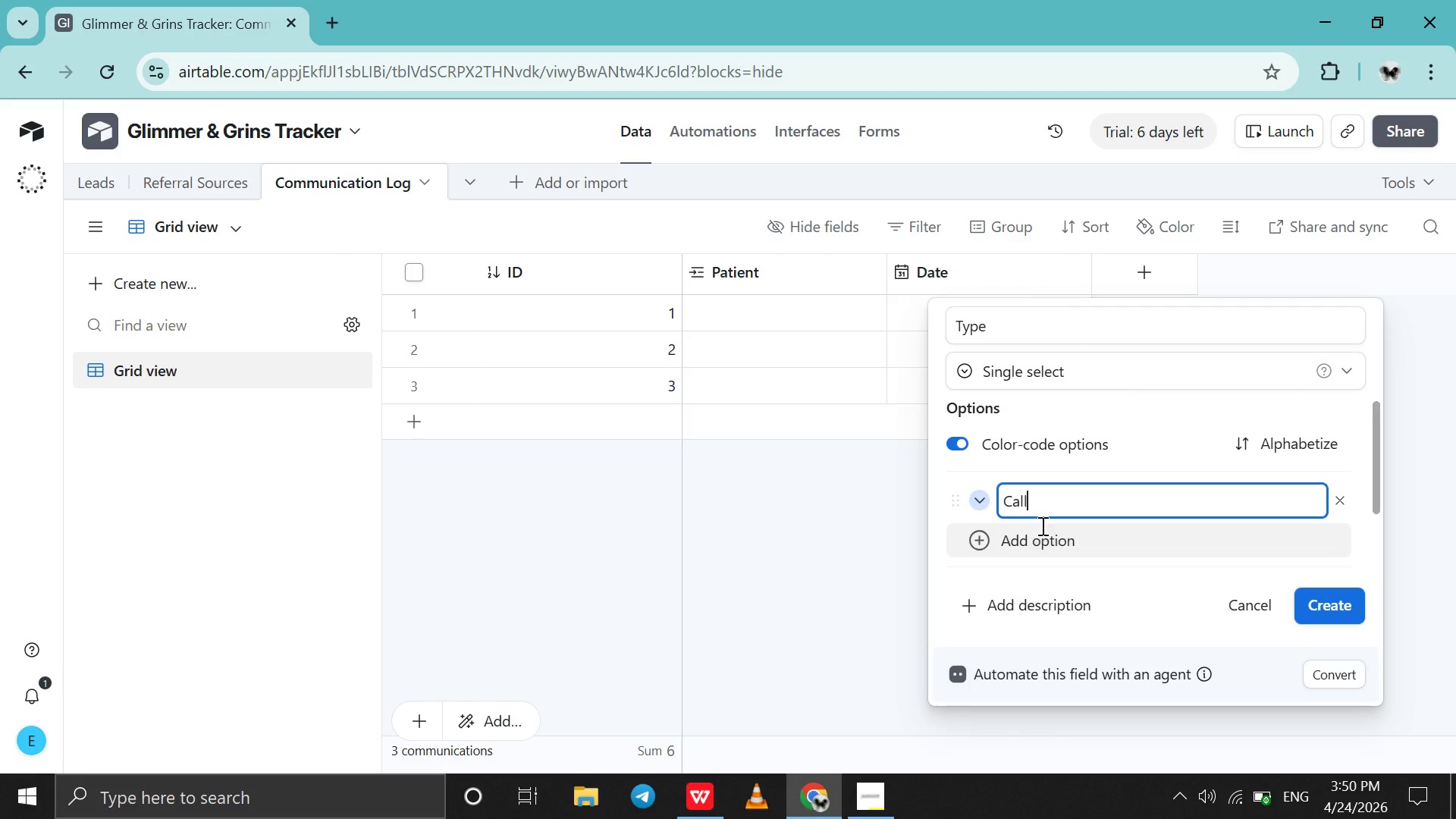 
key(Enter)
 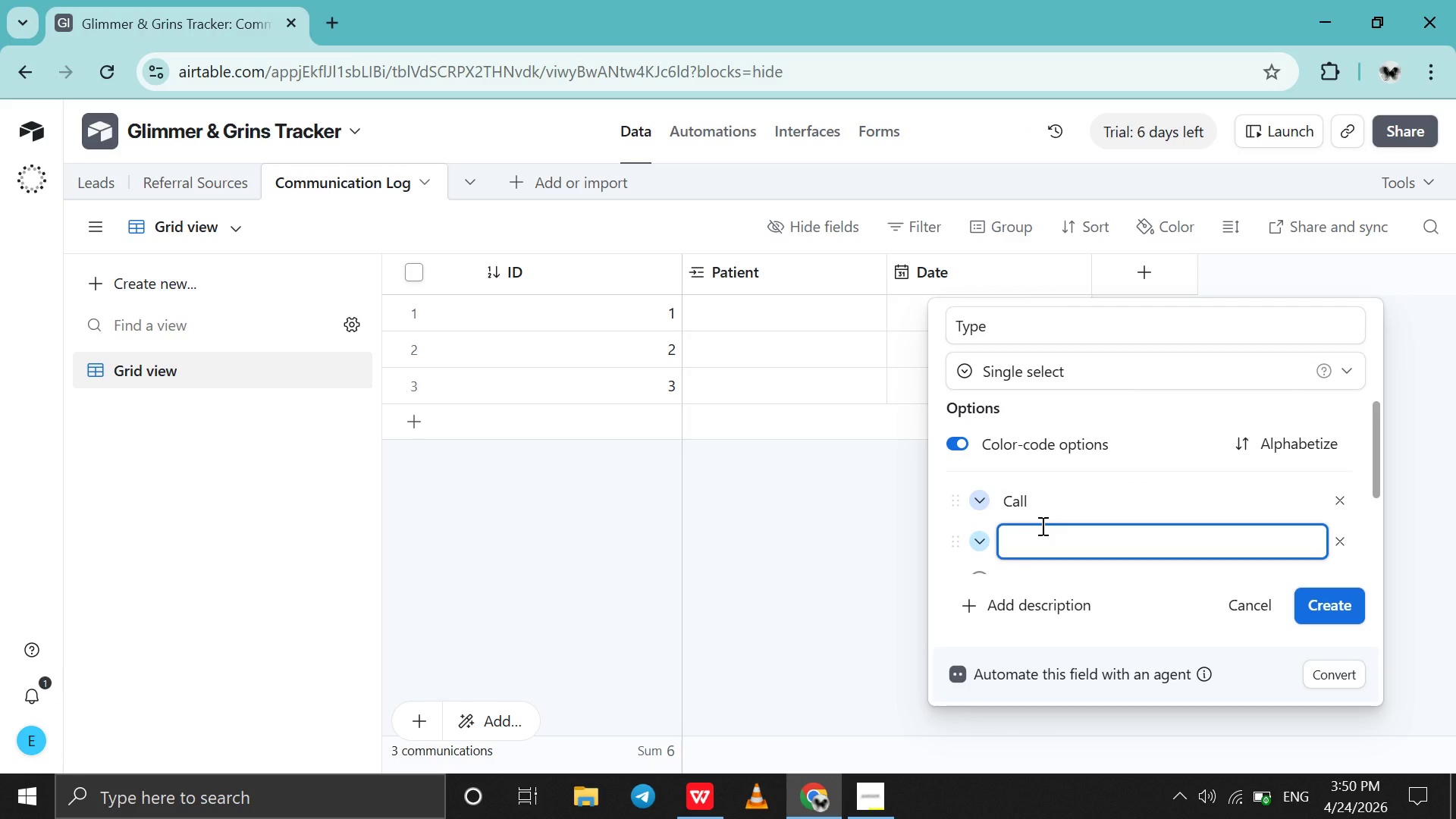 
type(Email)
 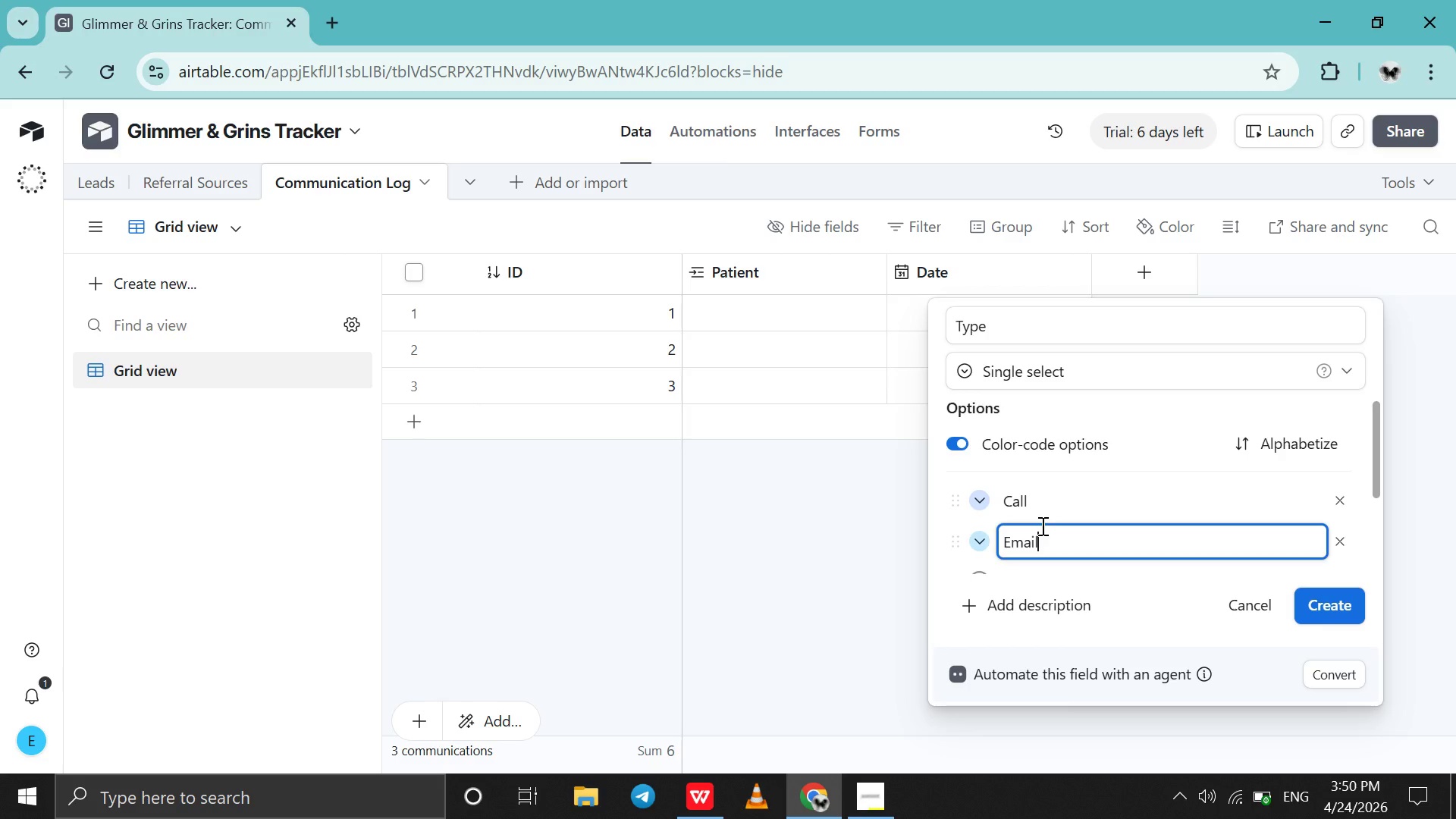 
key(Enter)
 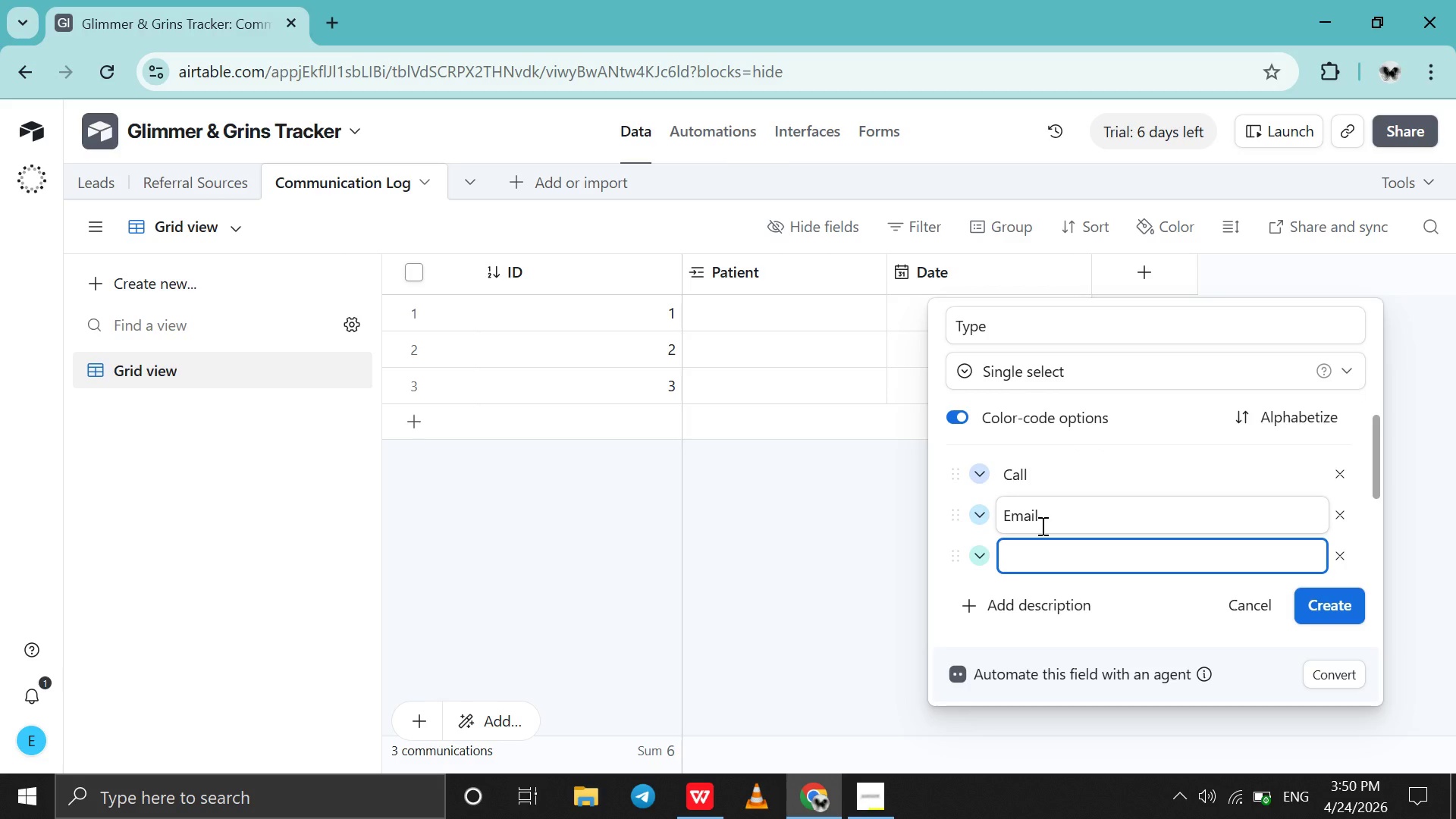 
type(Visit )
 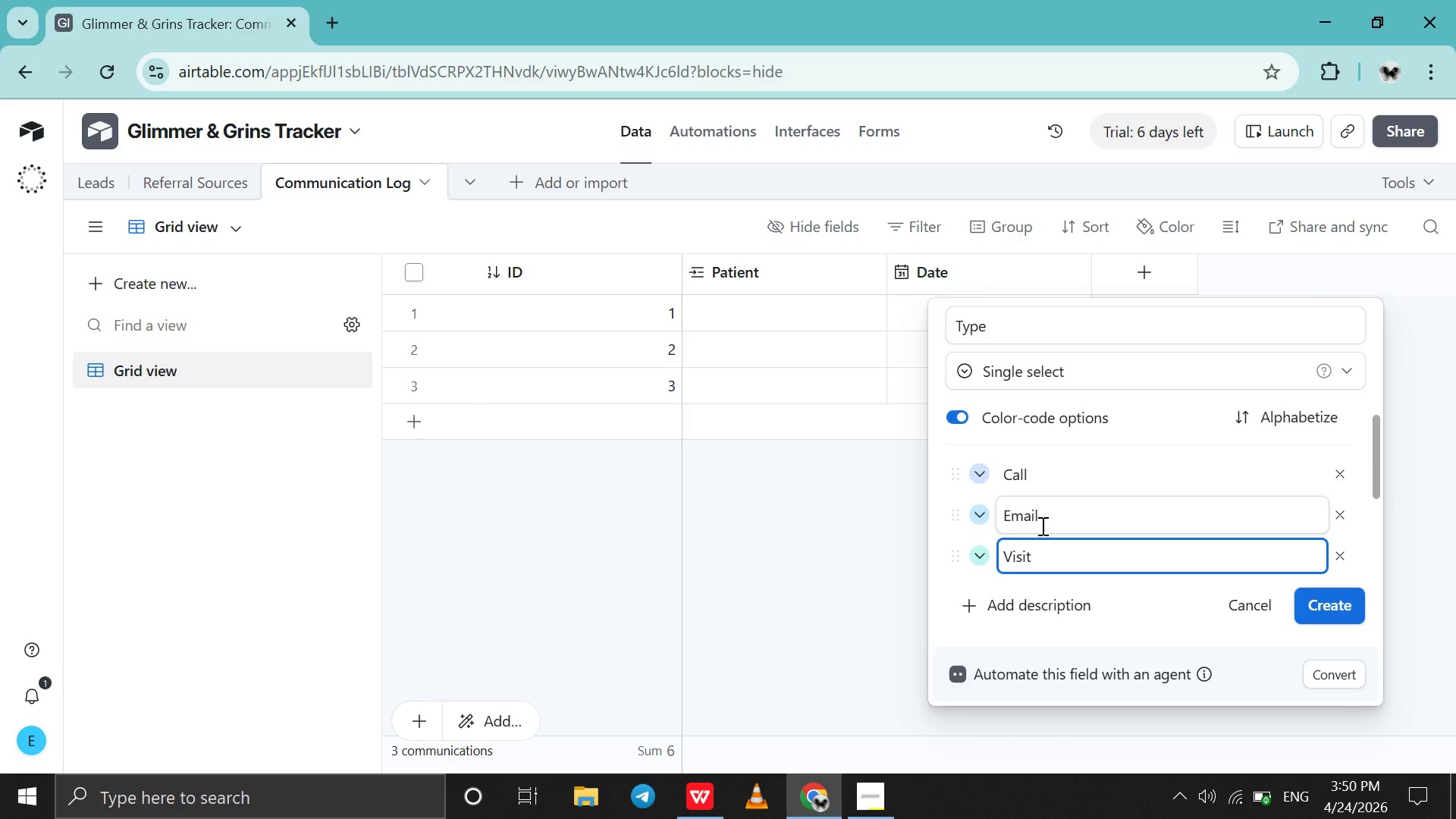 
key(Enter)
 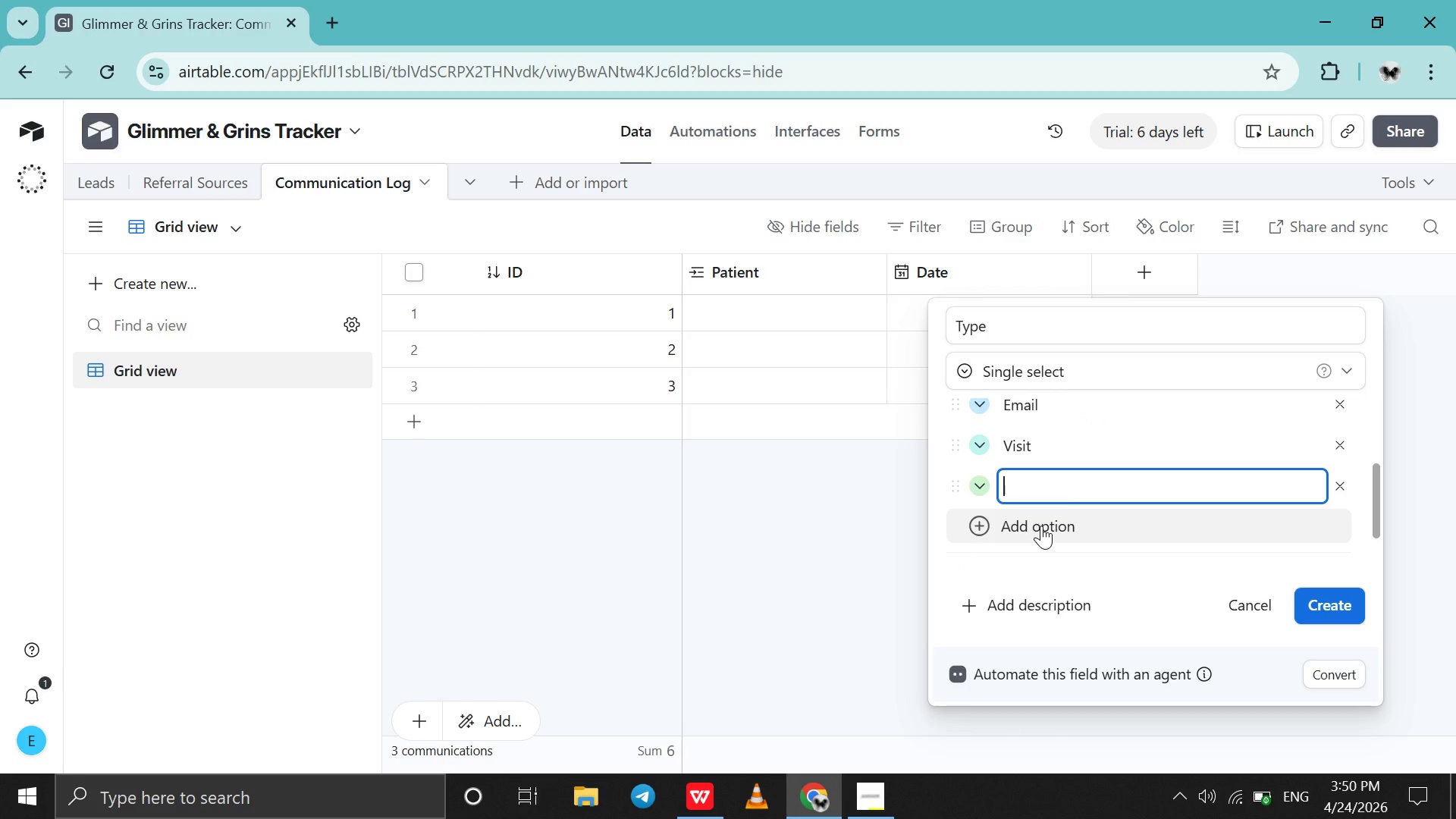 
type(Follow-uo)
key(Backspace)
type(p Task)
 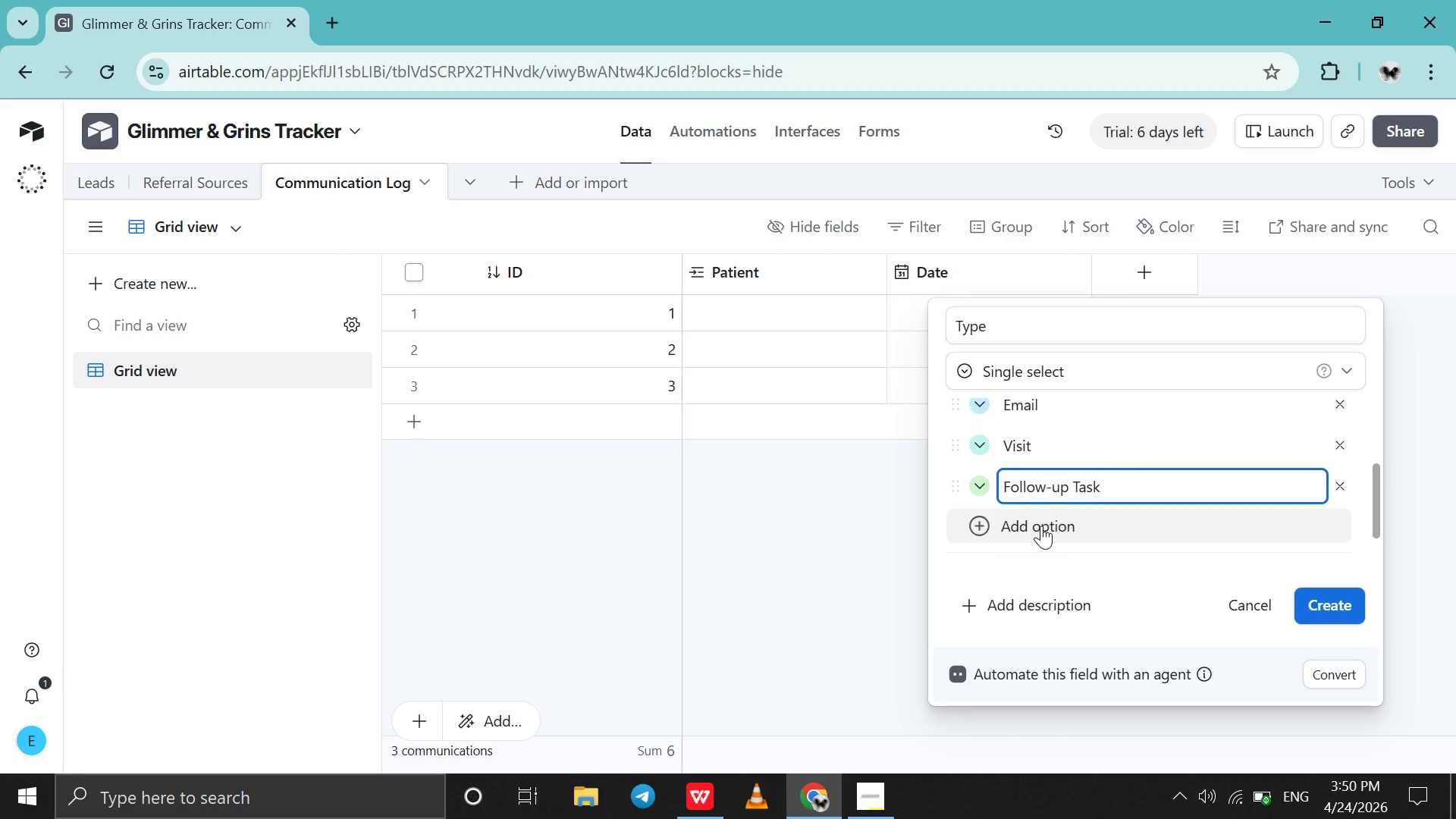 
key(Enter)
 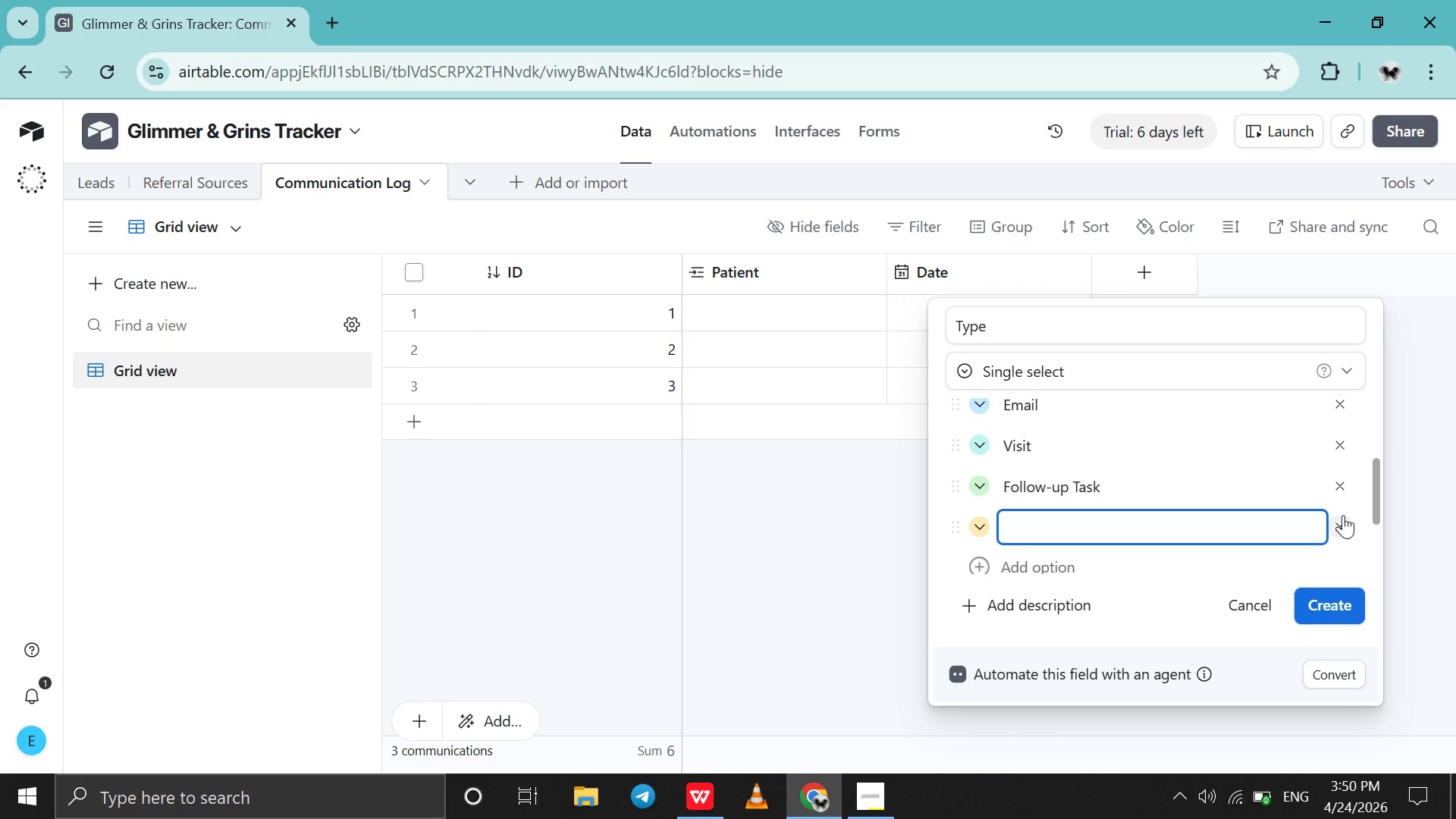 
left_click([1345, 525])
 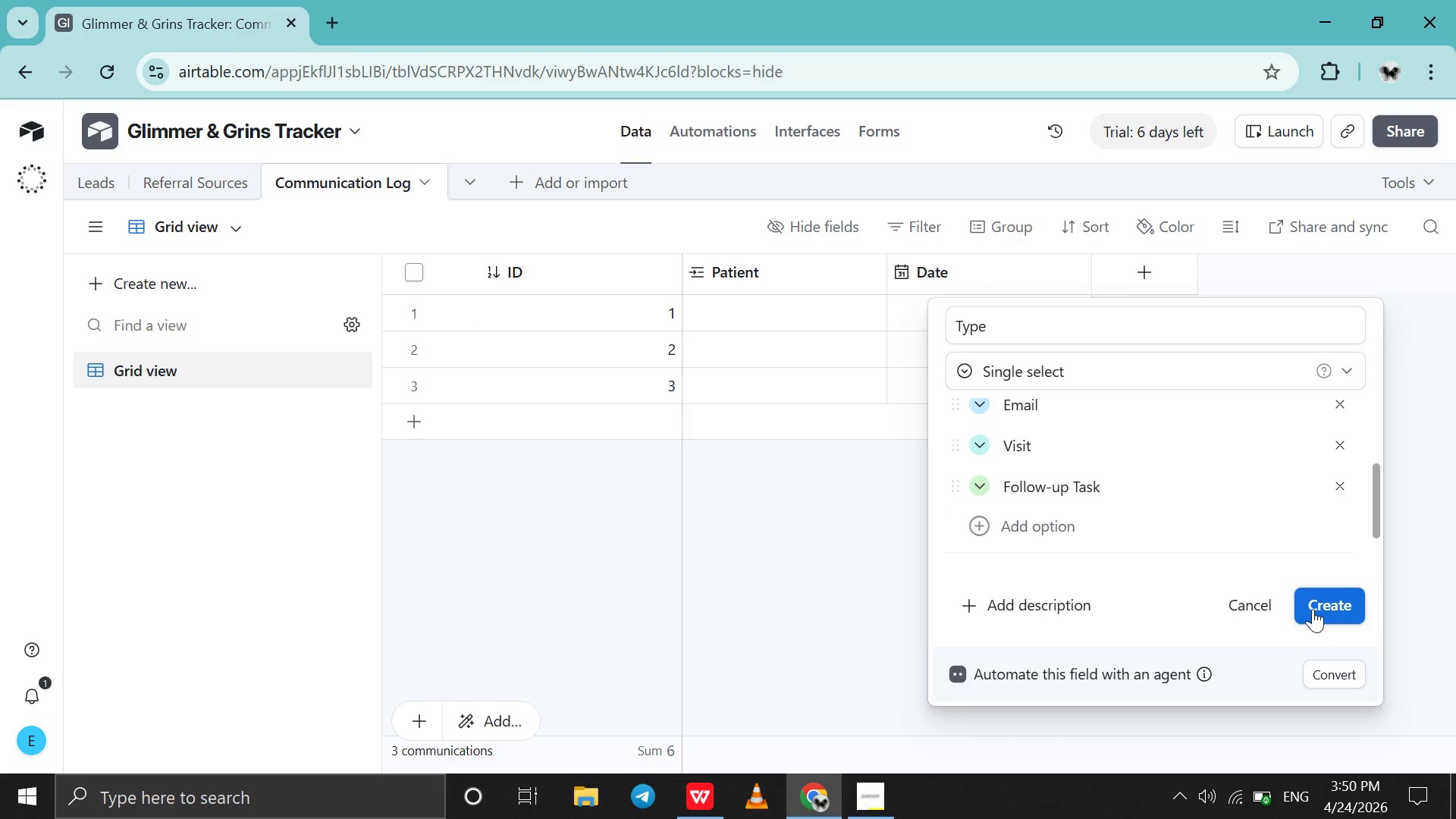 
left_click([1313, 608])
 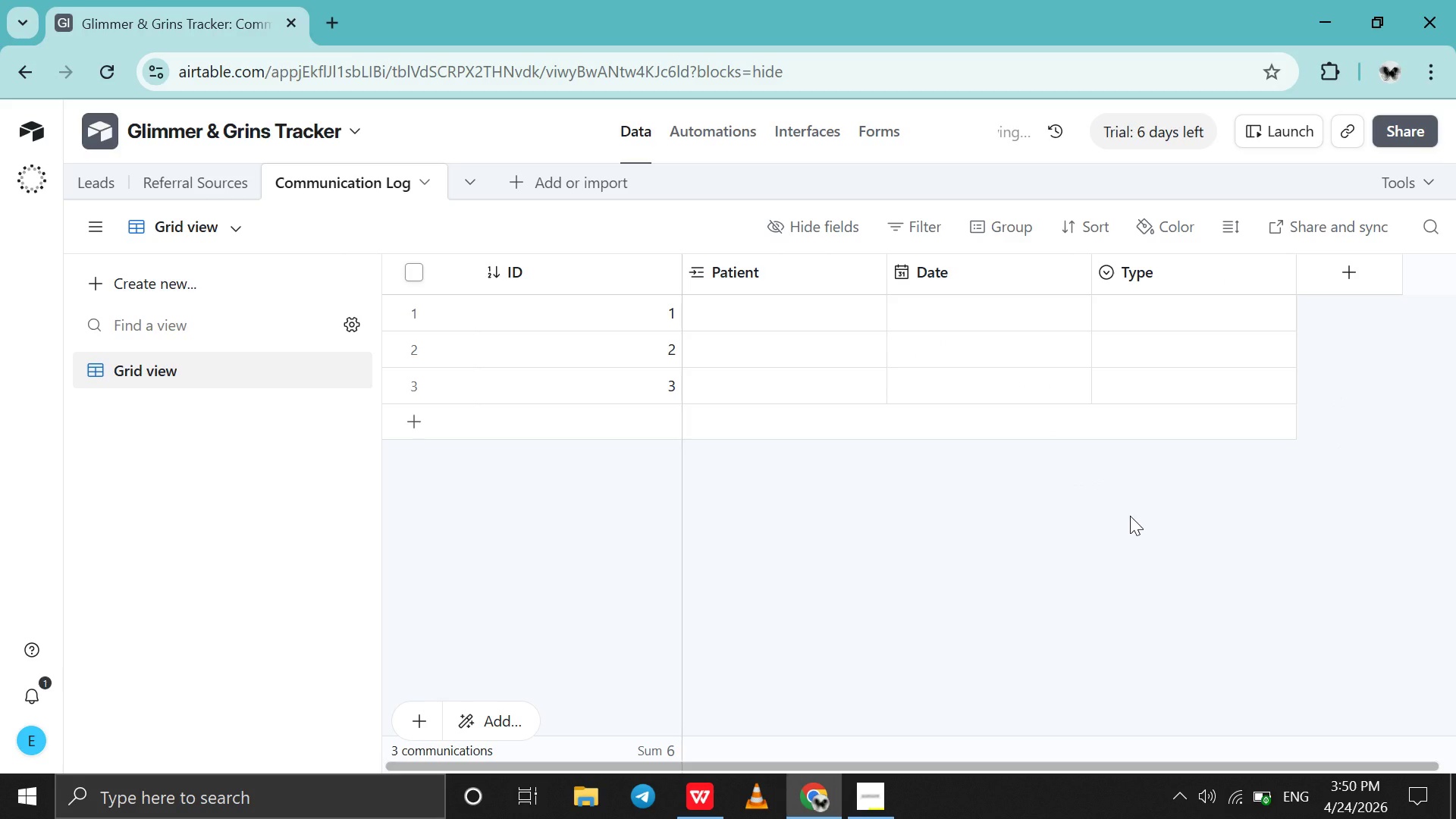 
scroll: coordinate [1130, 516], scroll_direction: down, amount: 4.0
 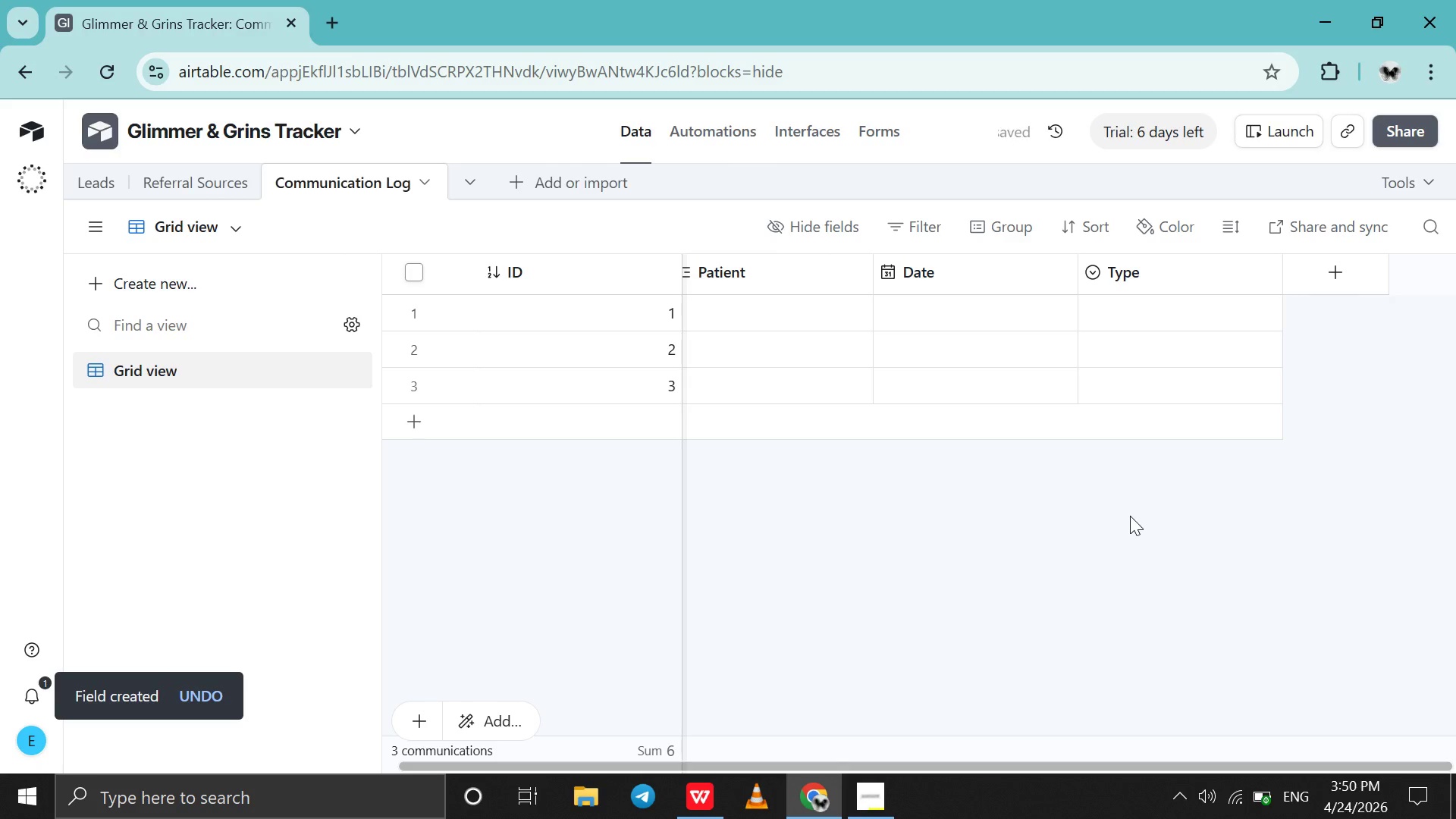 
wait(11.47)
 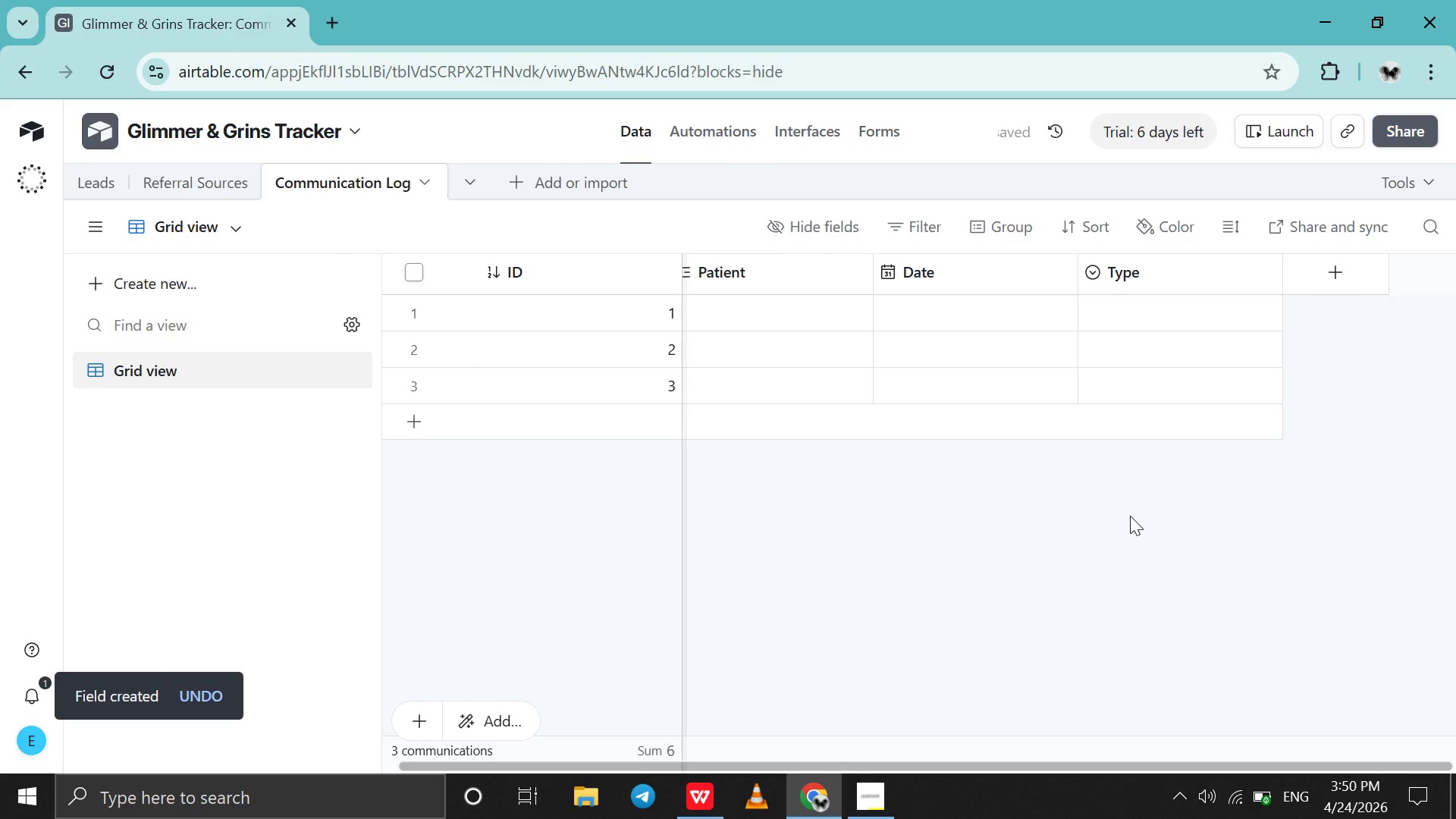 
left_click([1319, 270])
 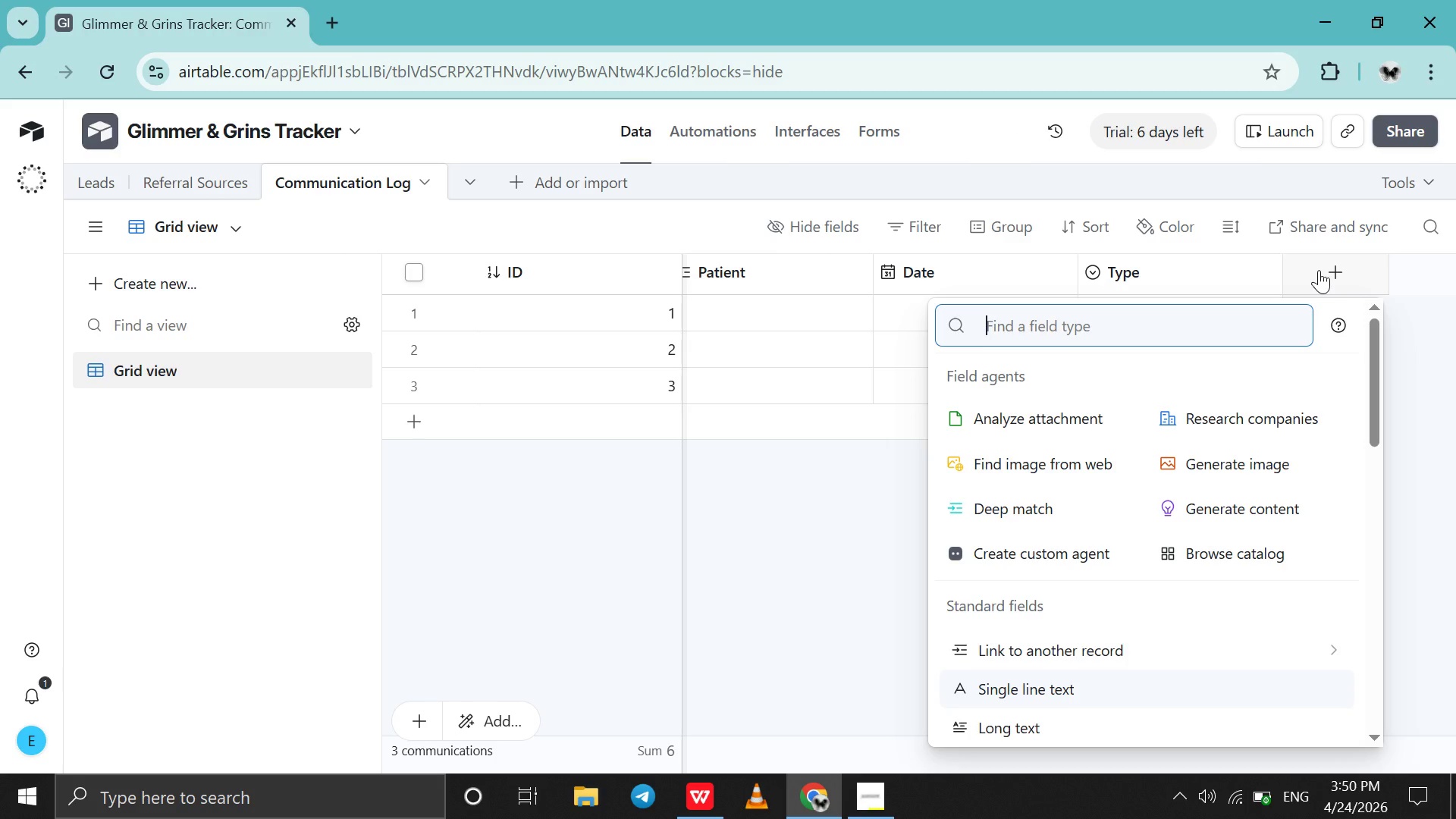 
type(S)
key(Backspace)
type(SI)
 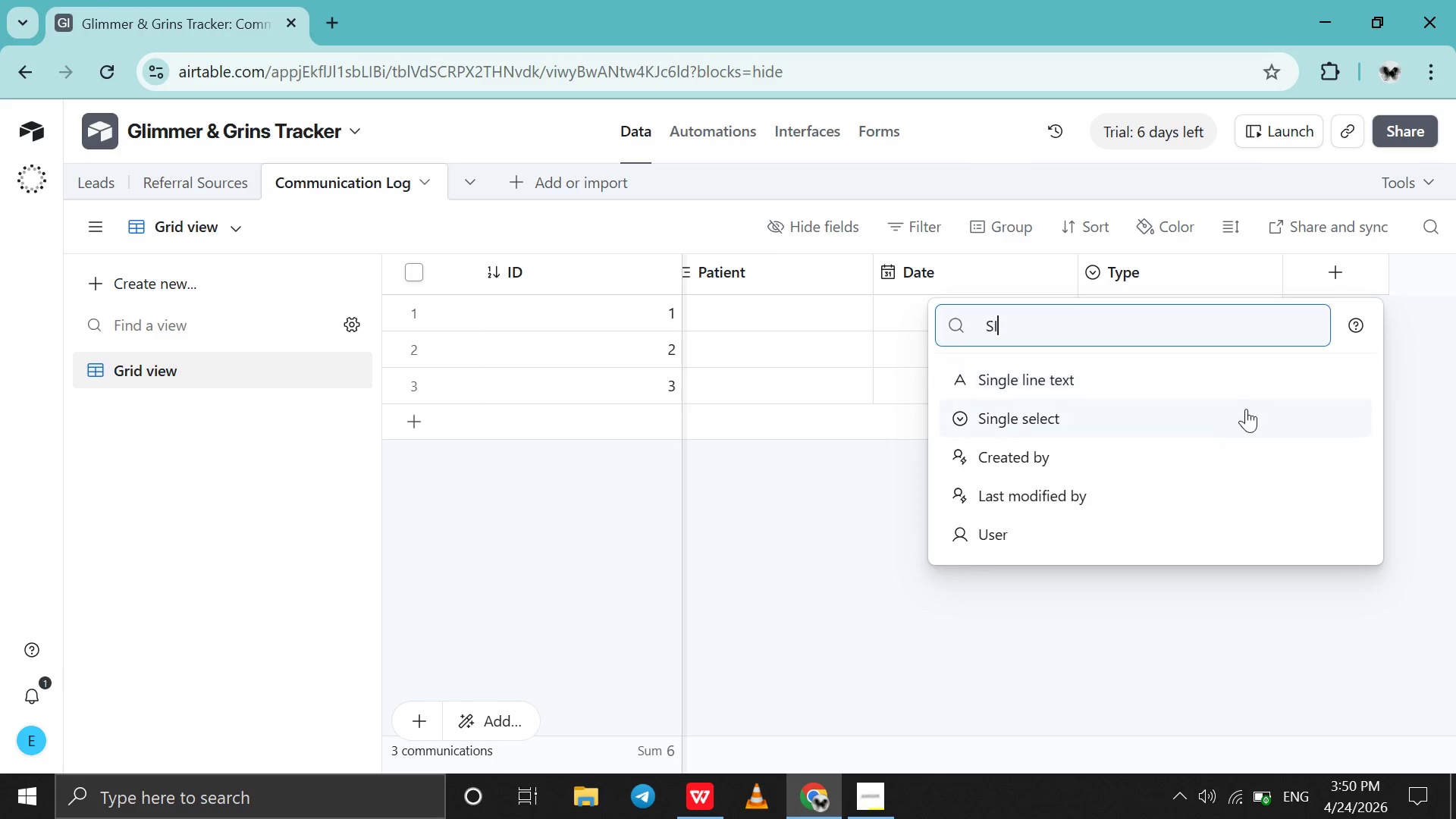 
left_click([1241, 413])
 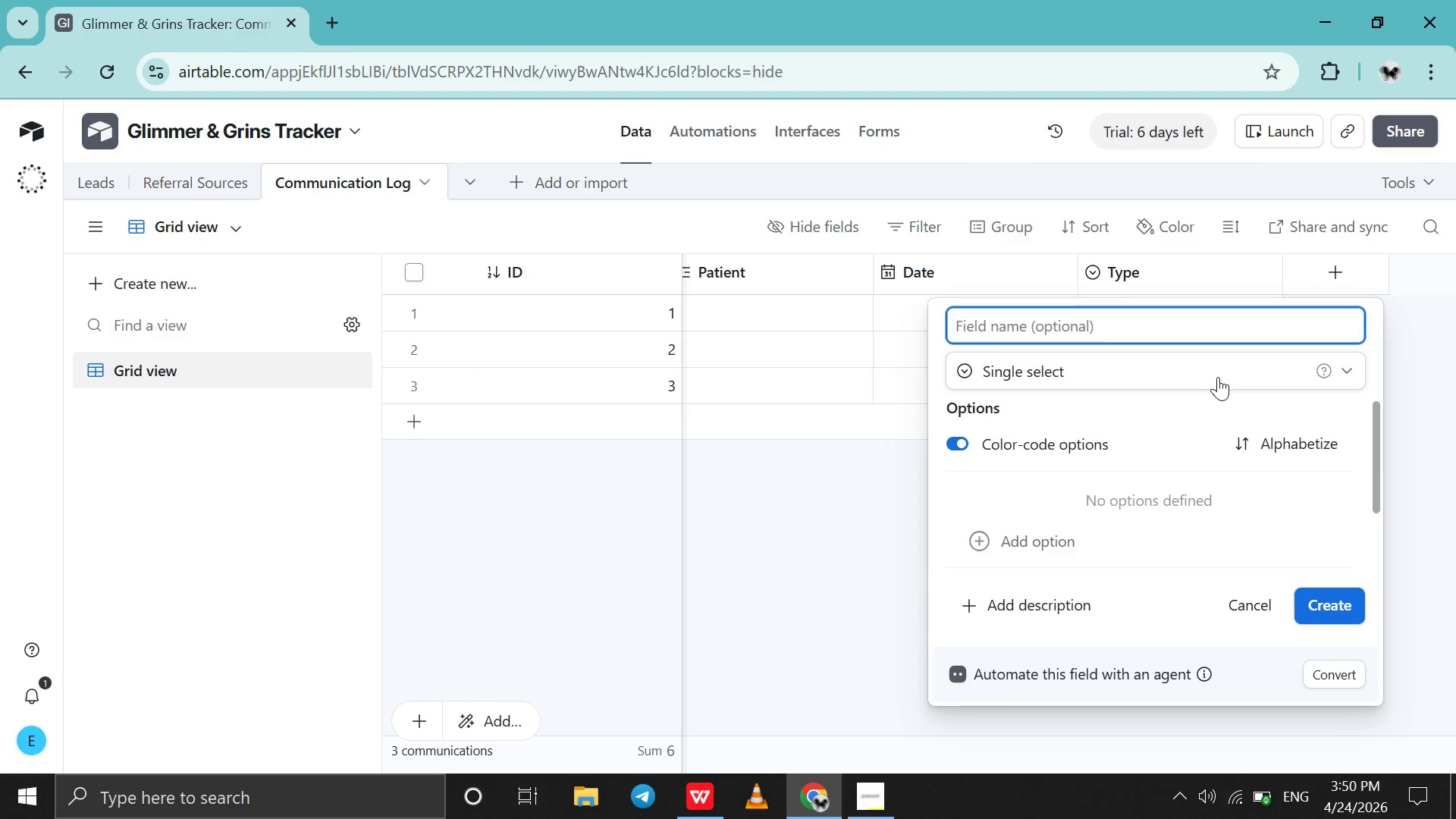 
type(Status)
 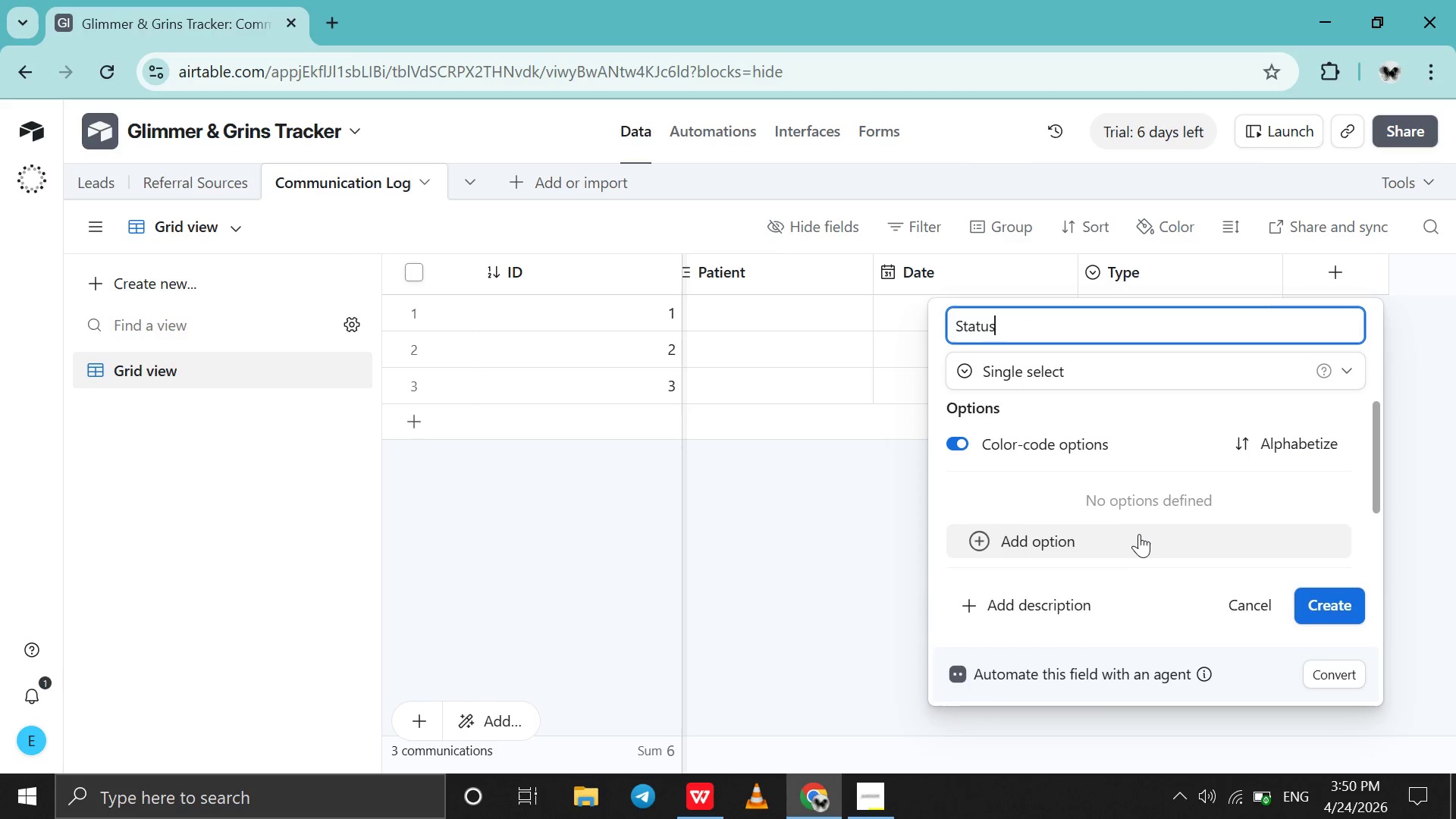 
left_click([1141, 529])
 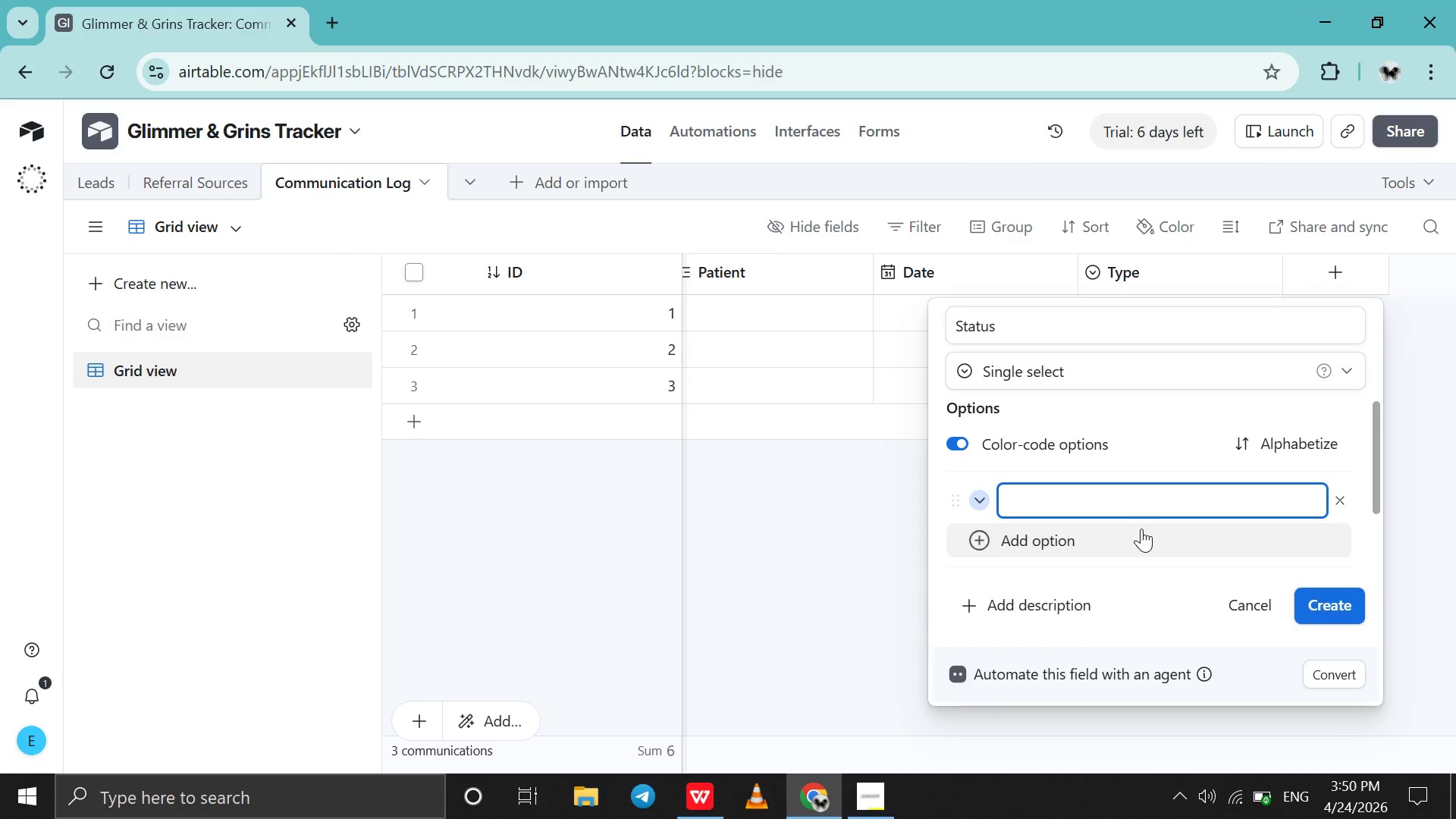 
type(Pending )
 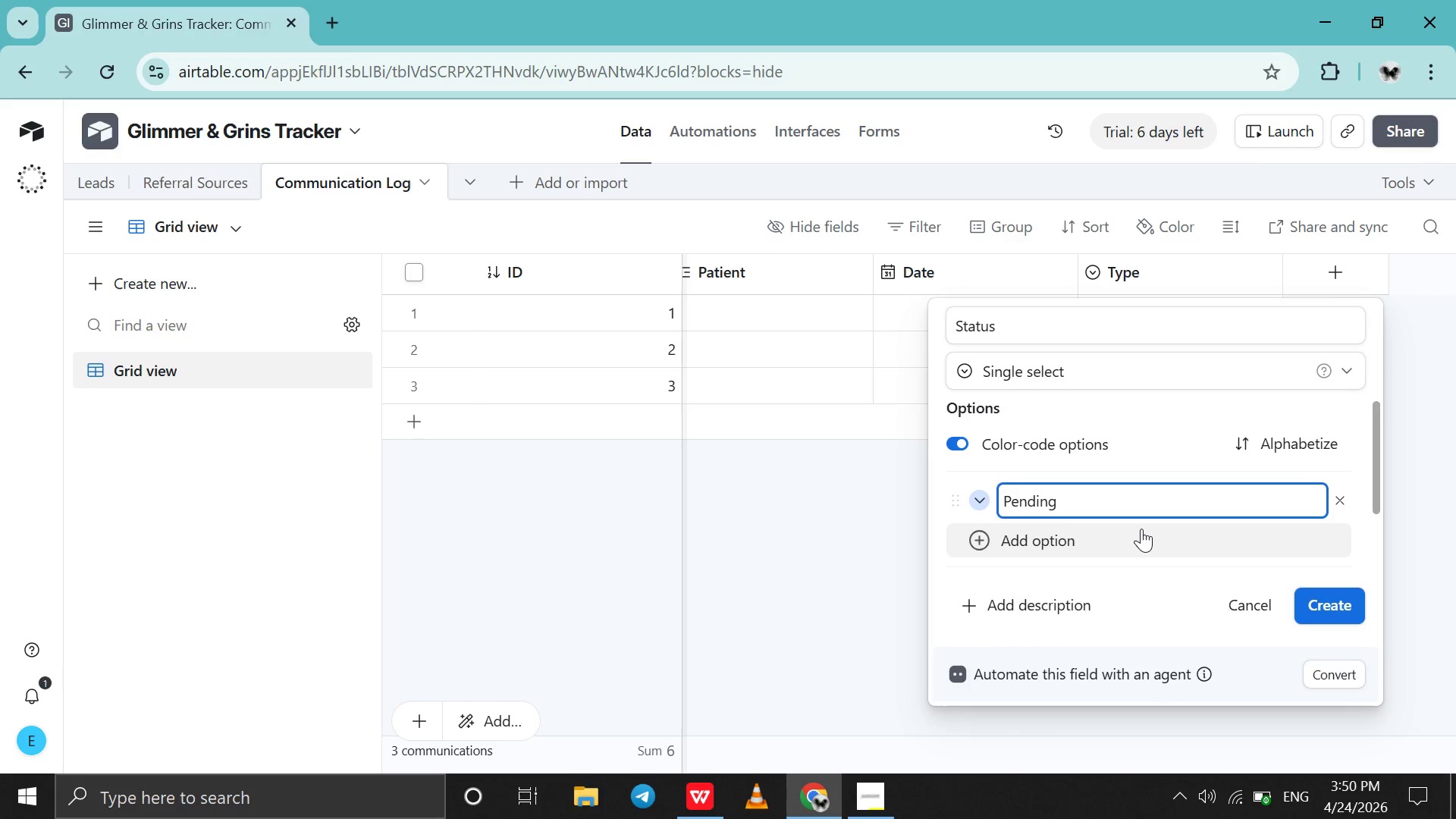 
key(Enter)
 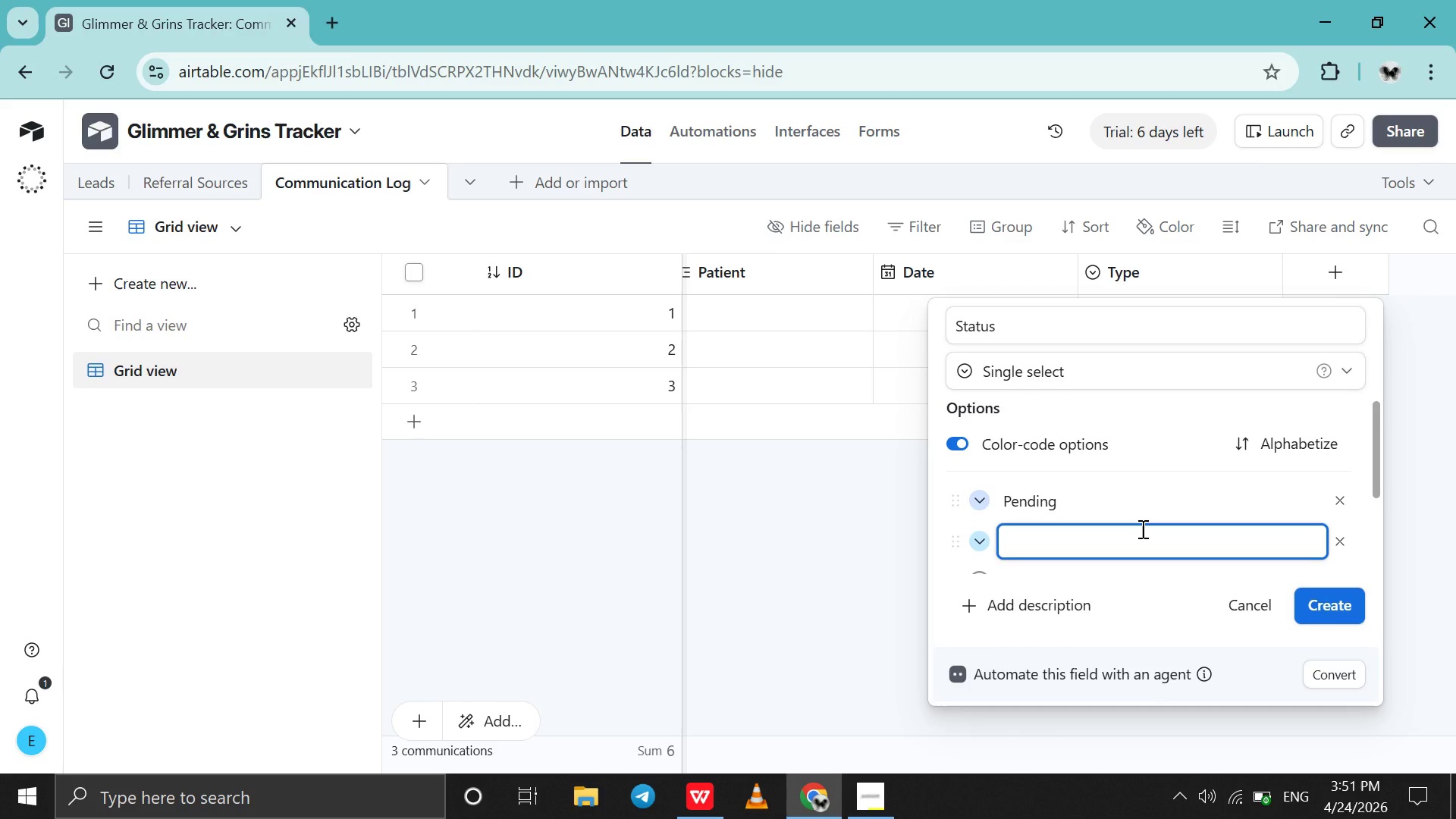 
type(Completed)
 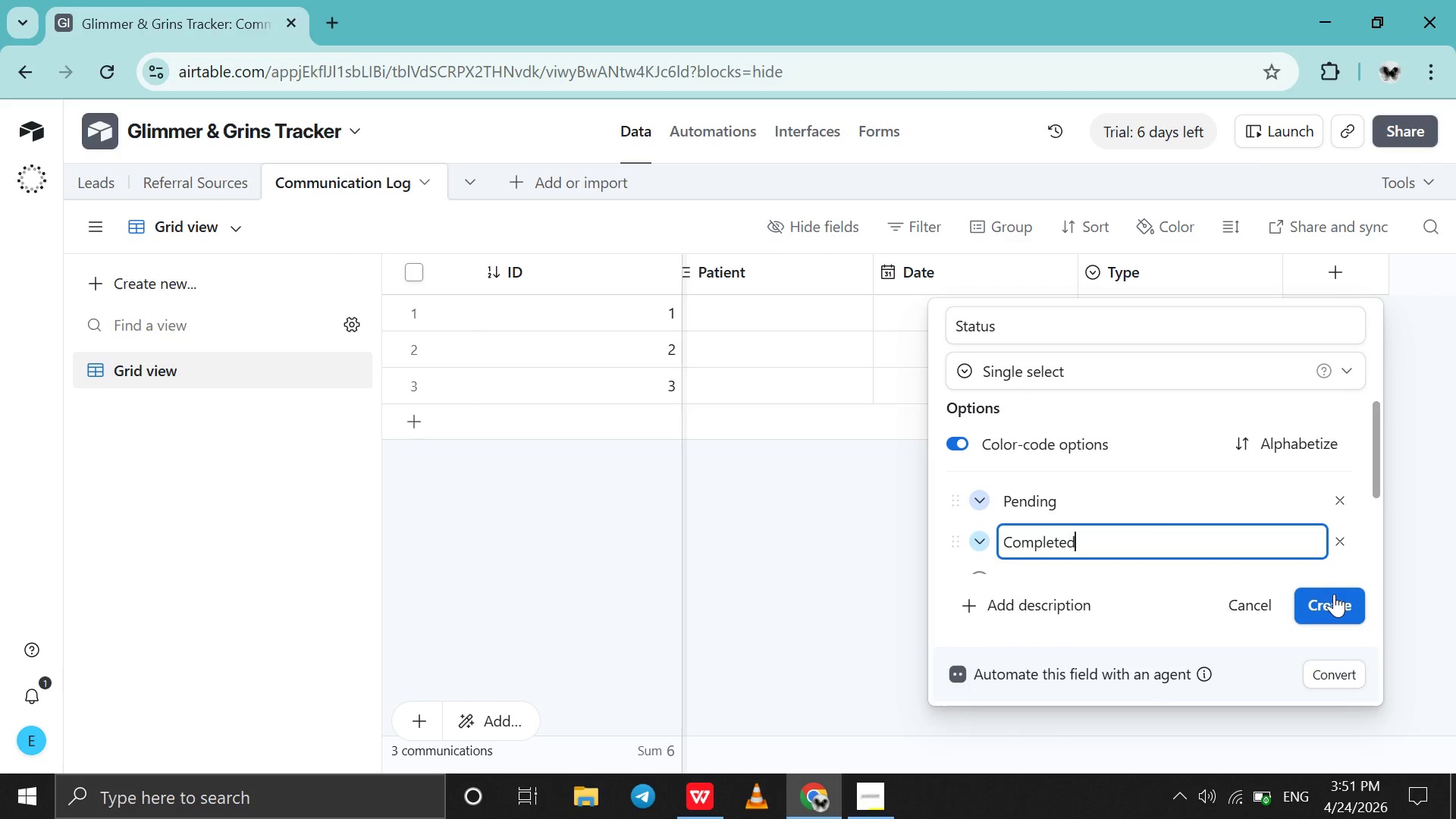 
left_click([1334, 594])
 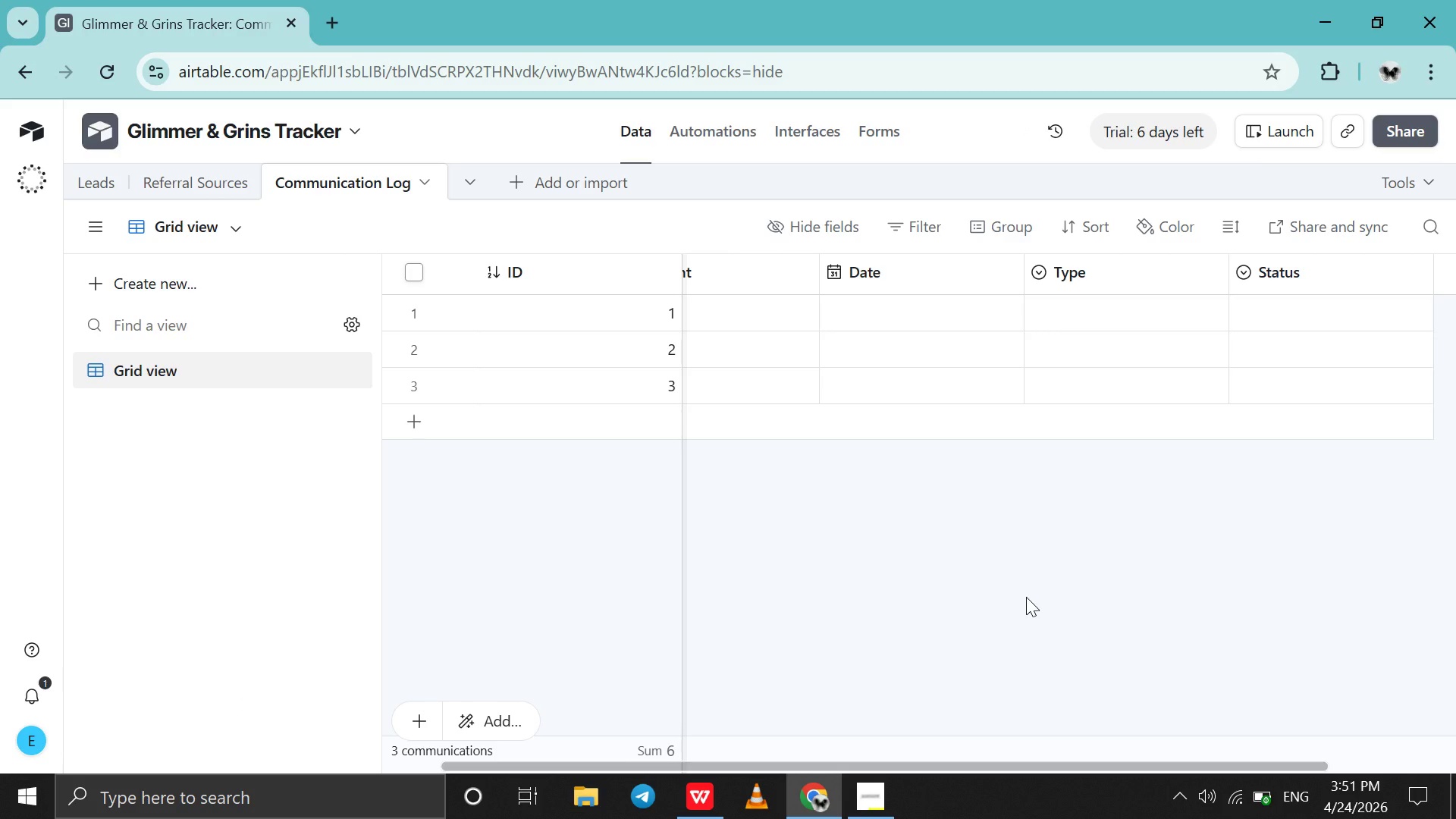 
wait(19.2)
 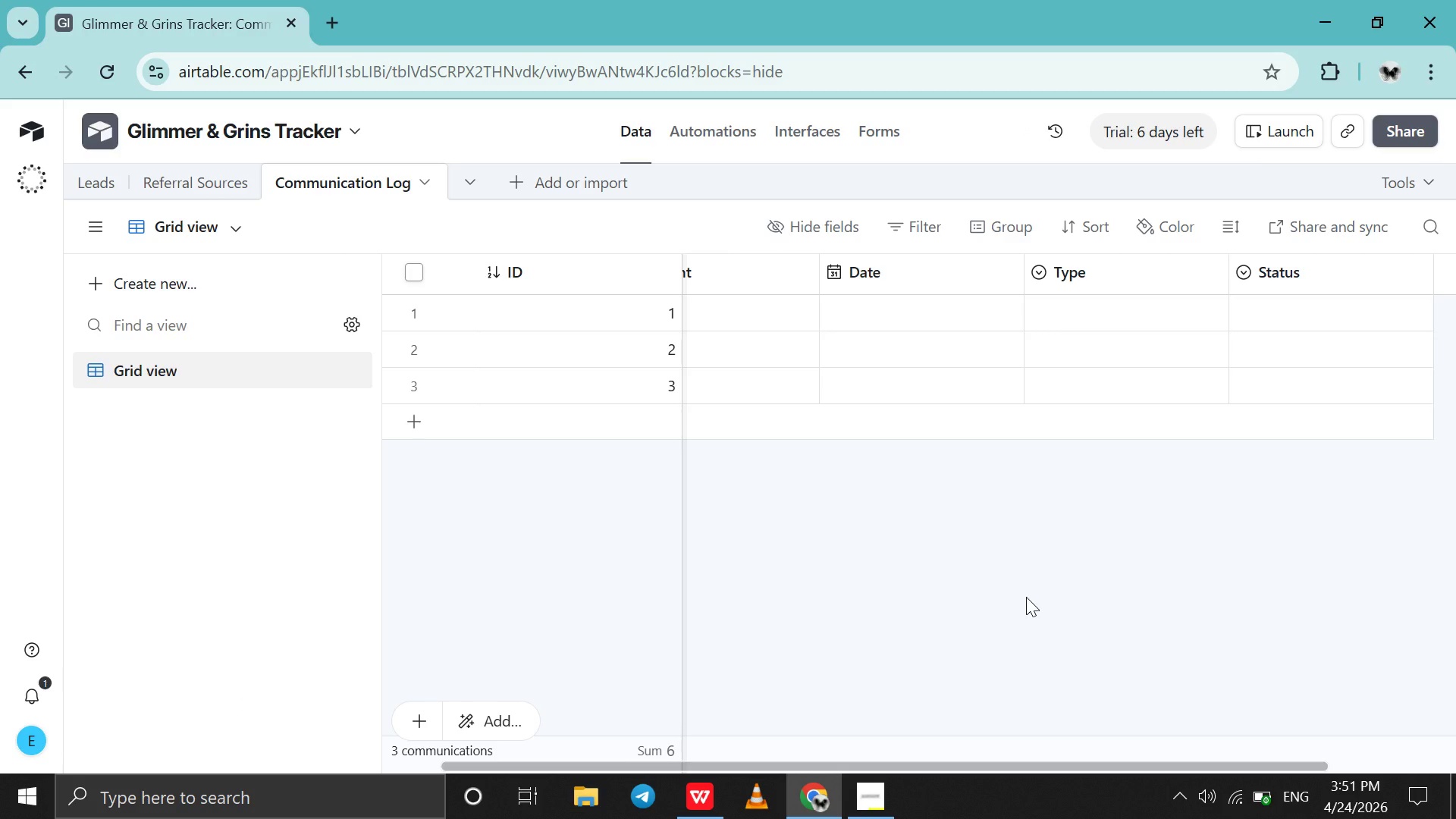 
scroll: coordinate [896, 510], scroll_direction: up, amount: 20.0
 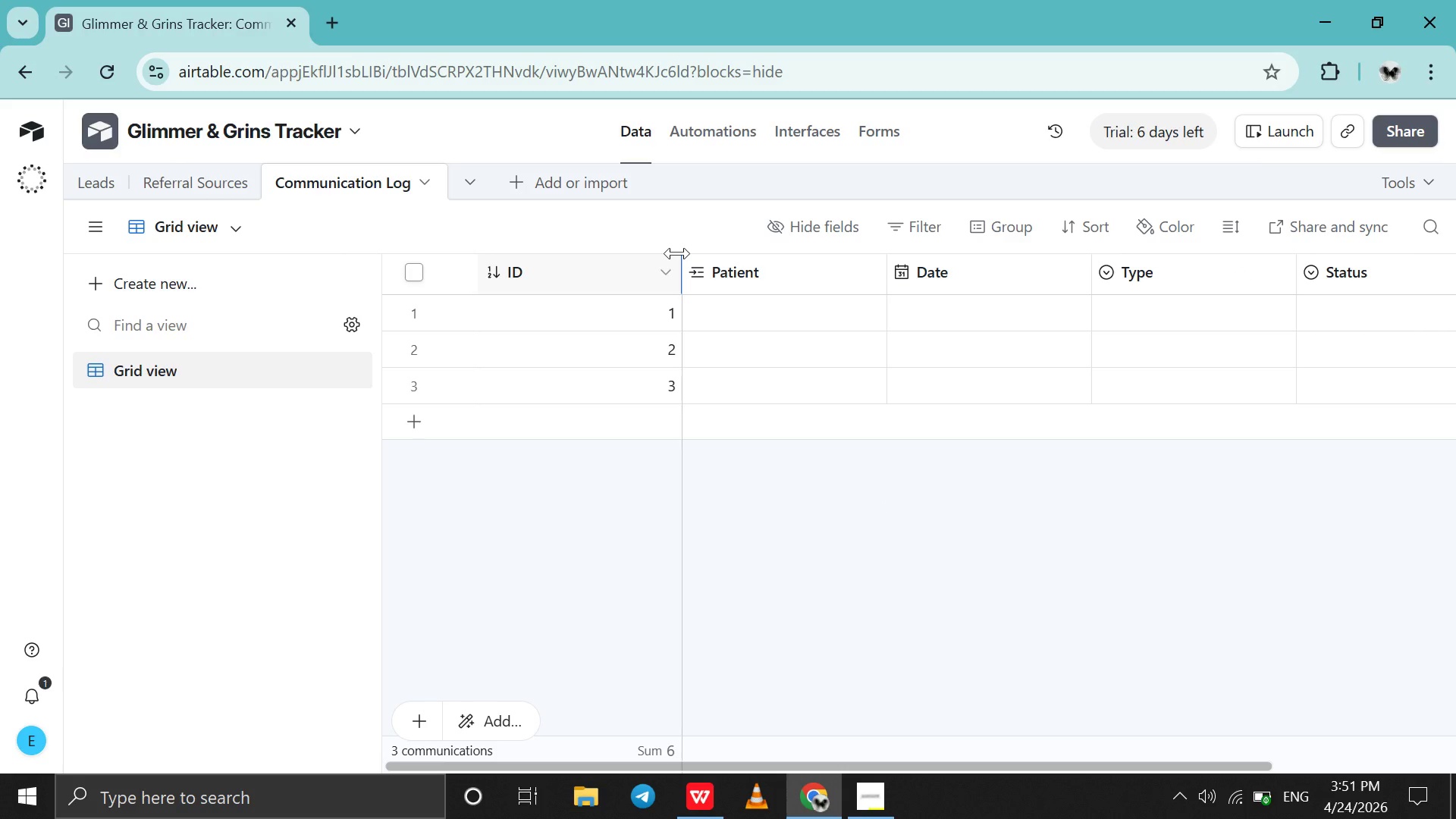 
left_click([726, 306])
 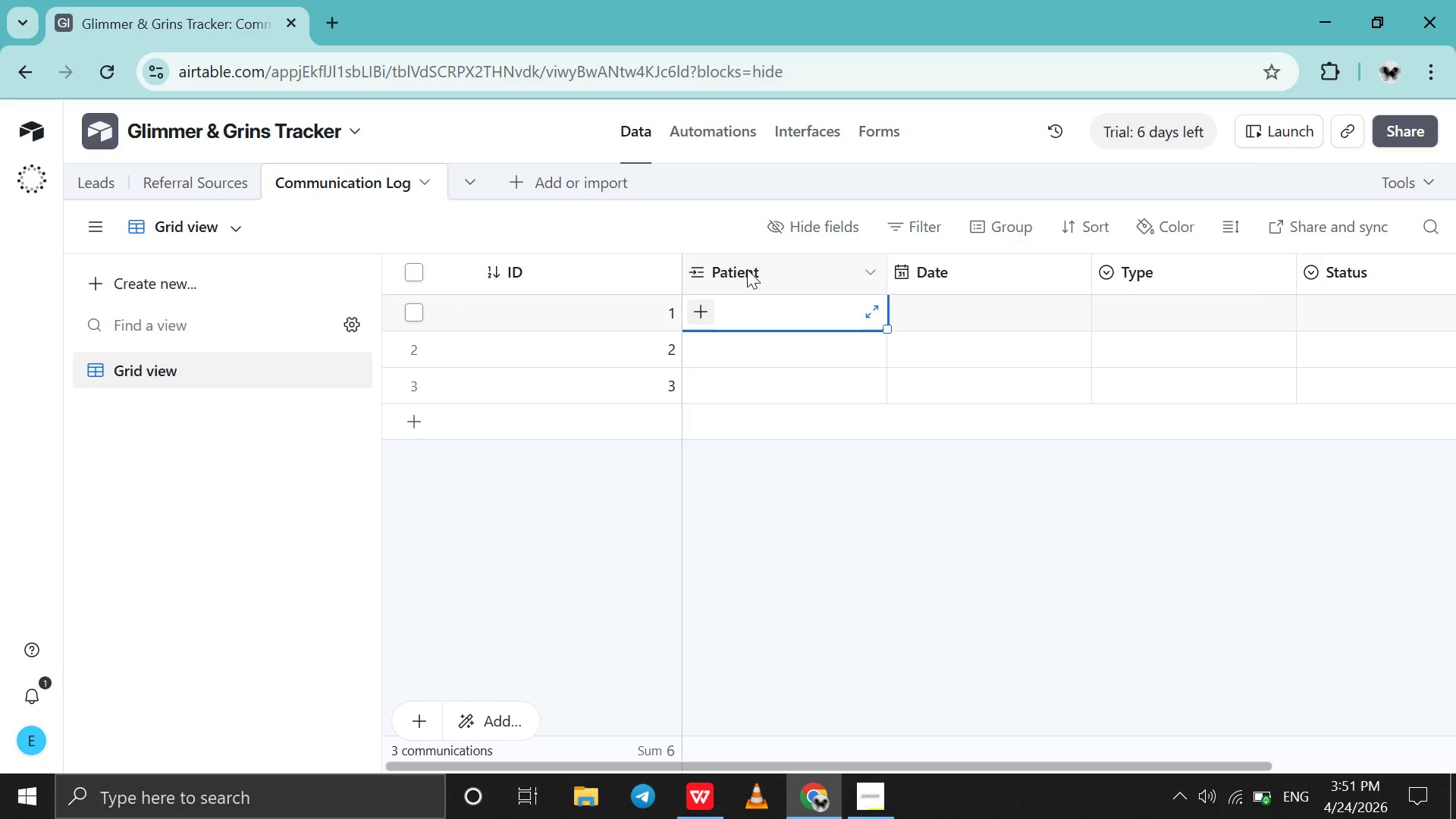 
double_click([750, 267])
 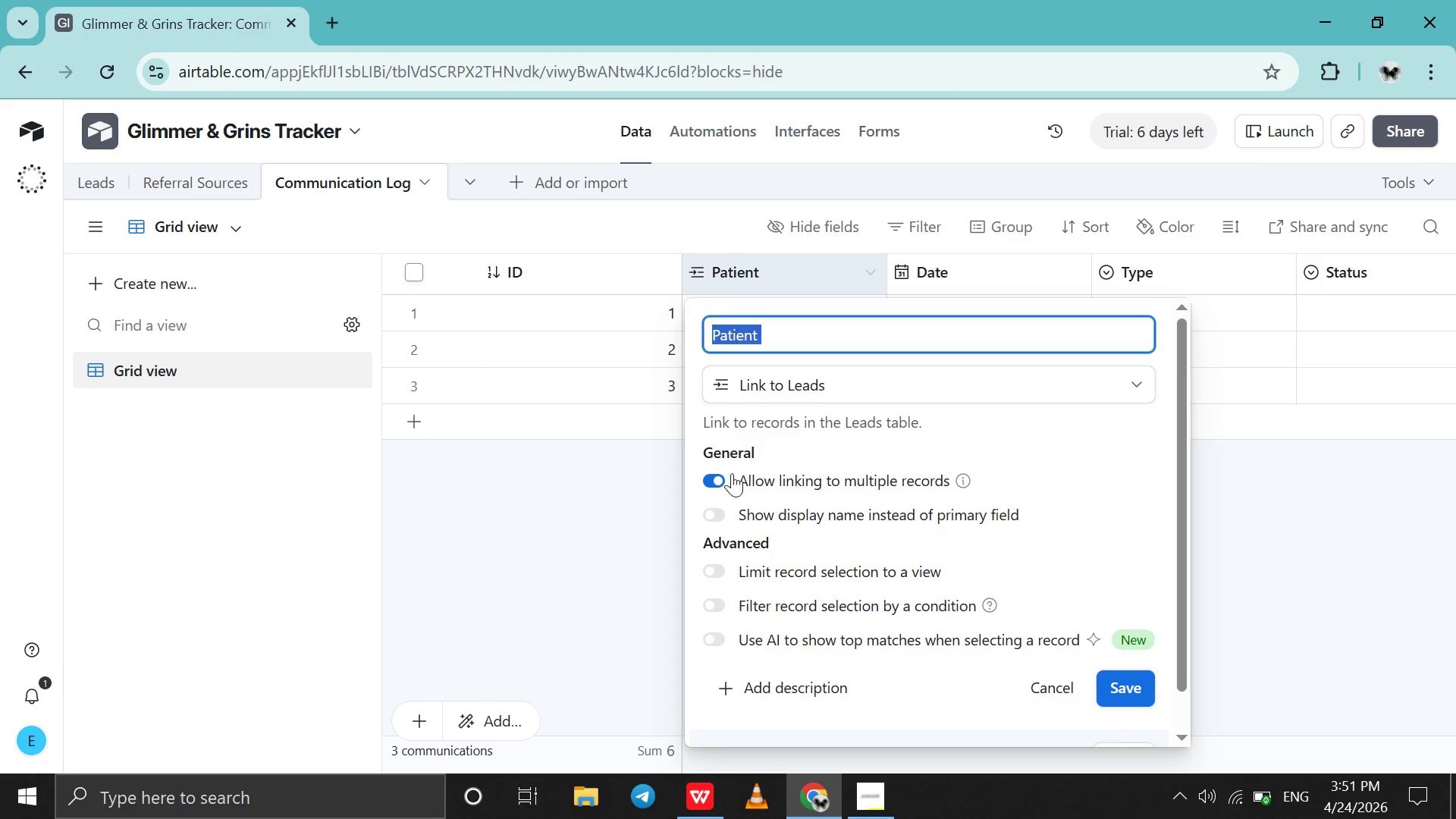 
left_click([731, 478])
 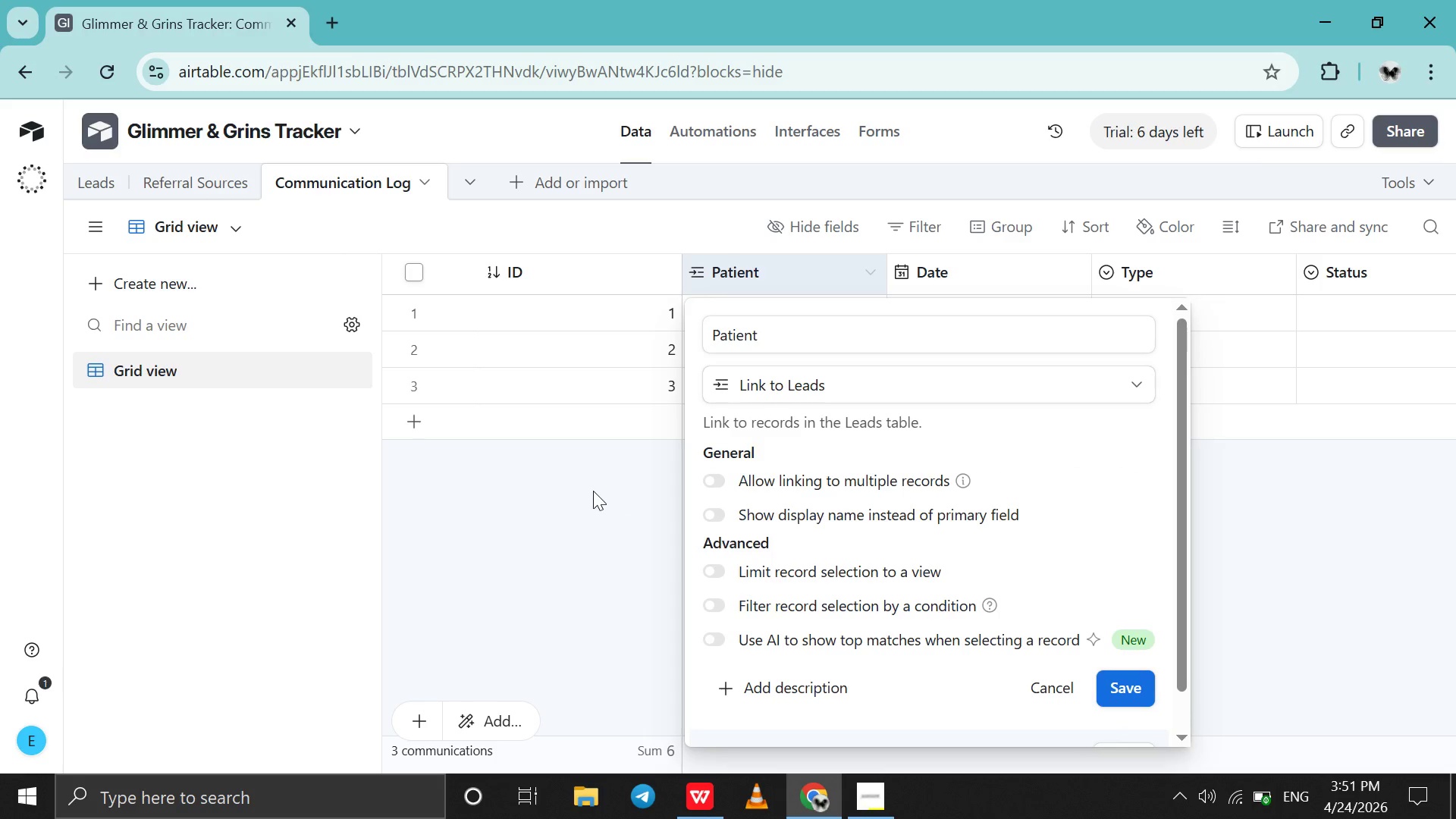 
left_click([593, 491])
 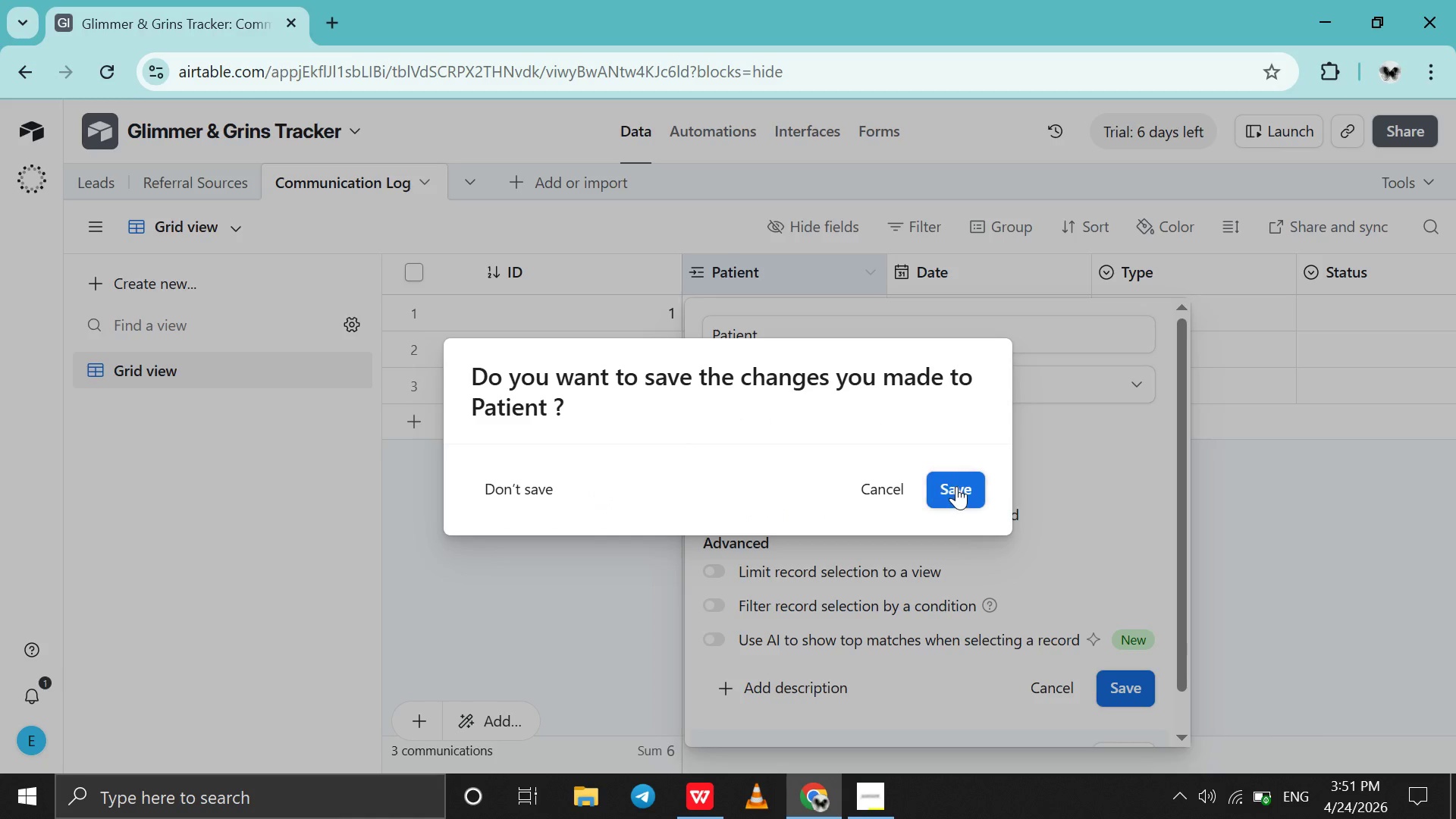 
left_click([957, 486])
 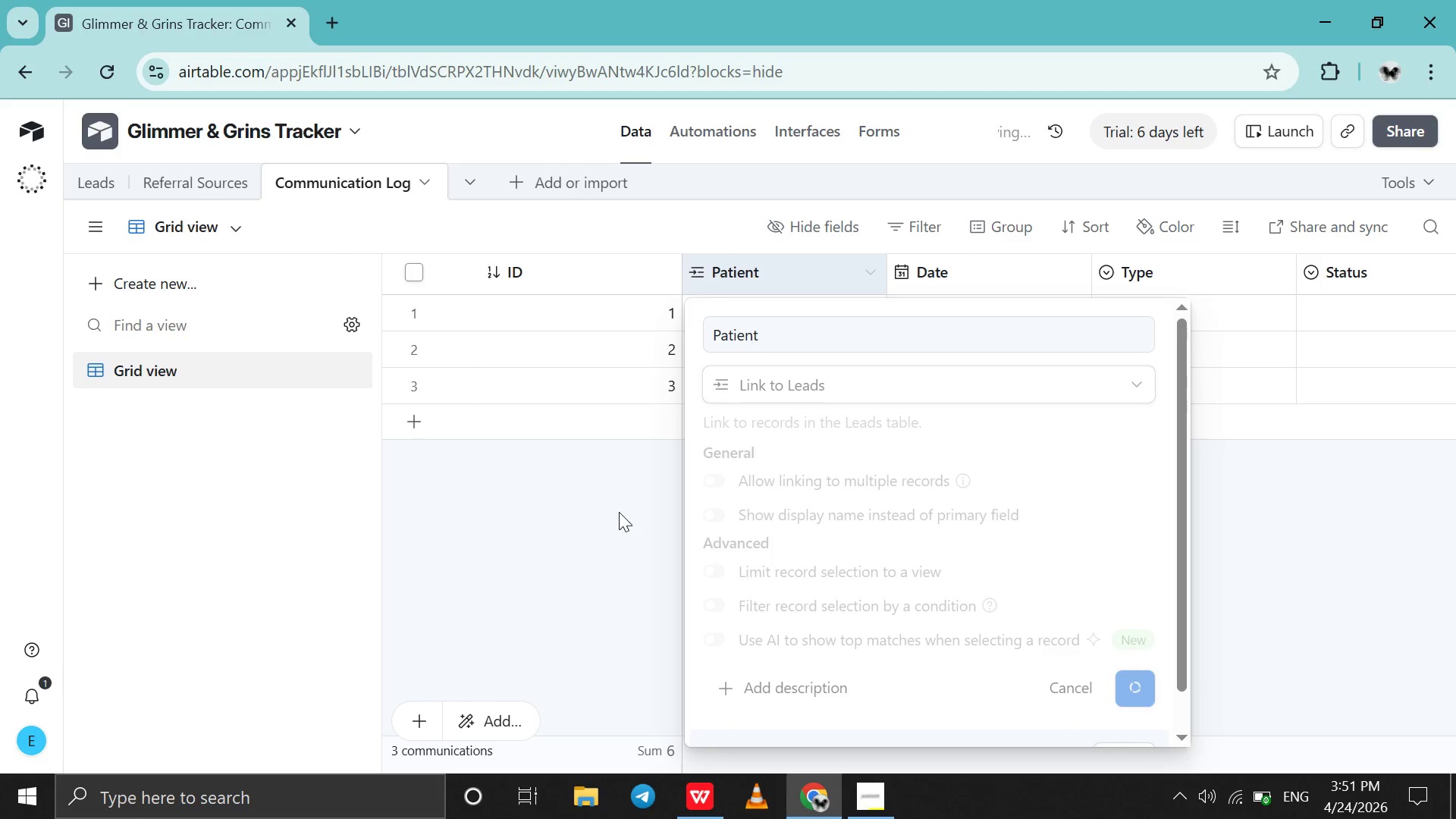 
left_click([619, 512])
 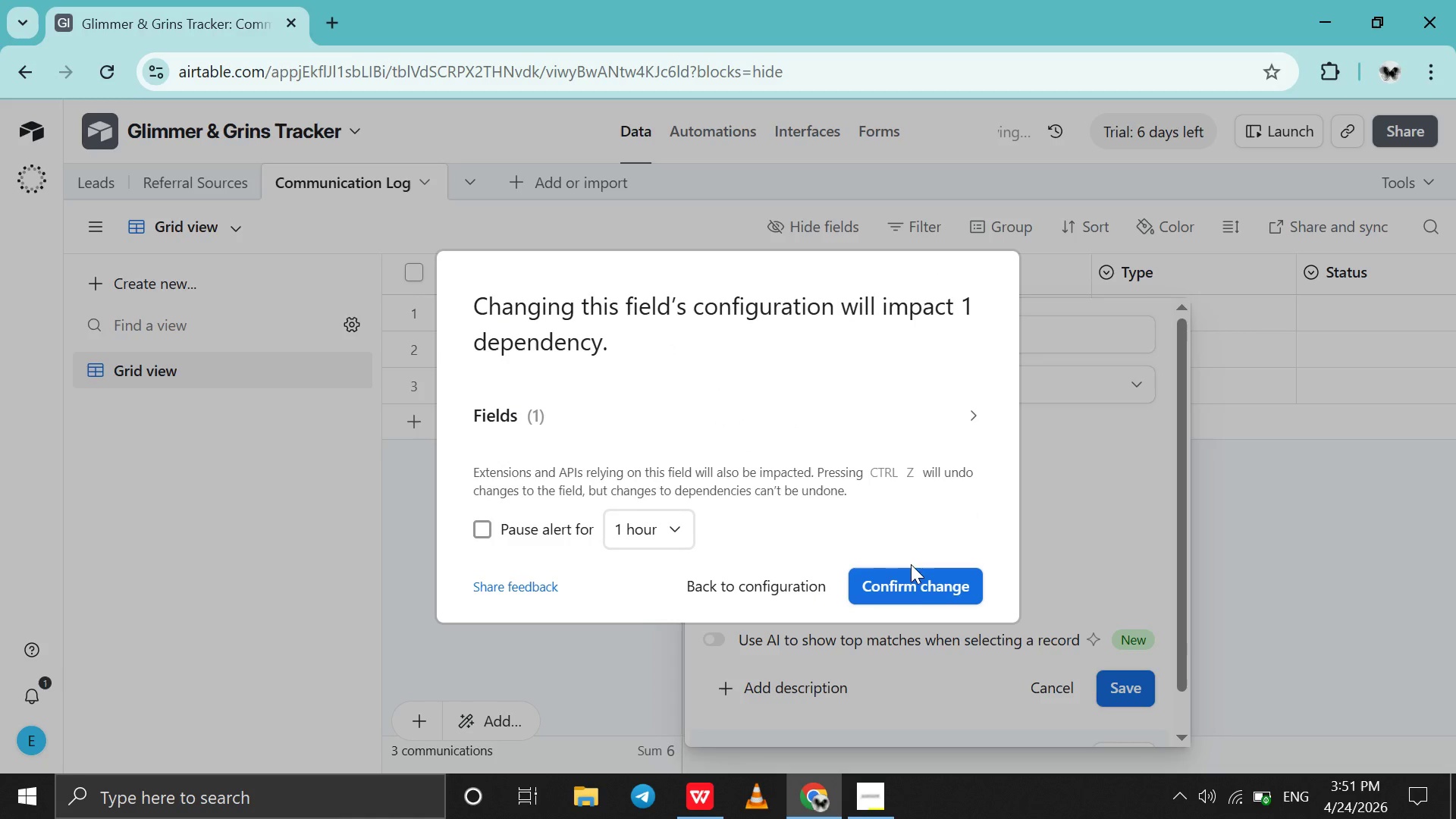 
left_click([911, 586])
 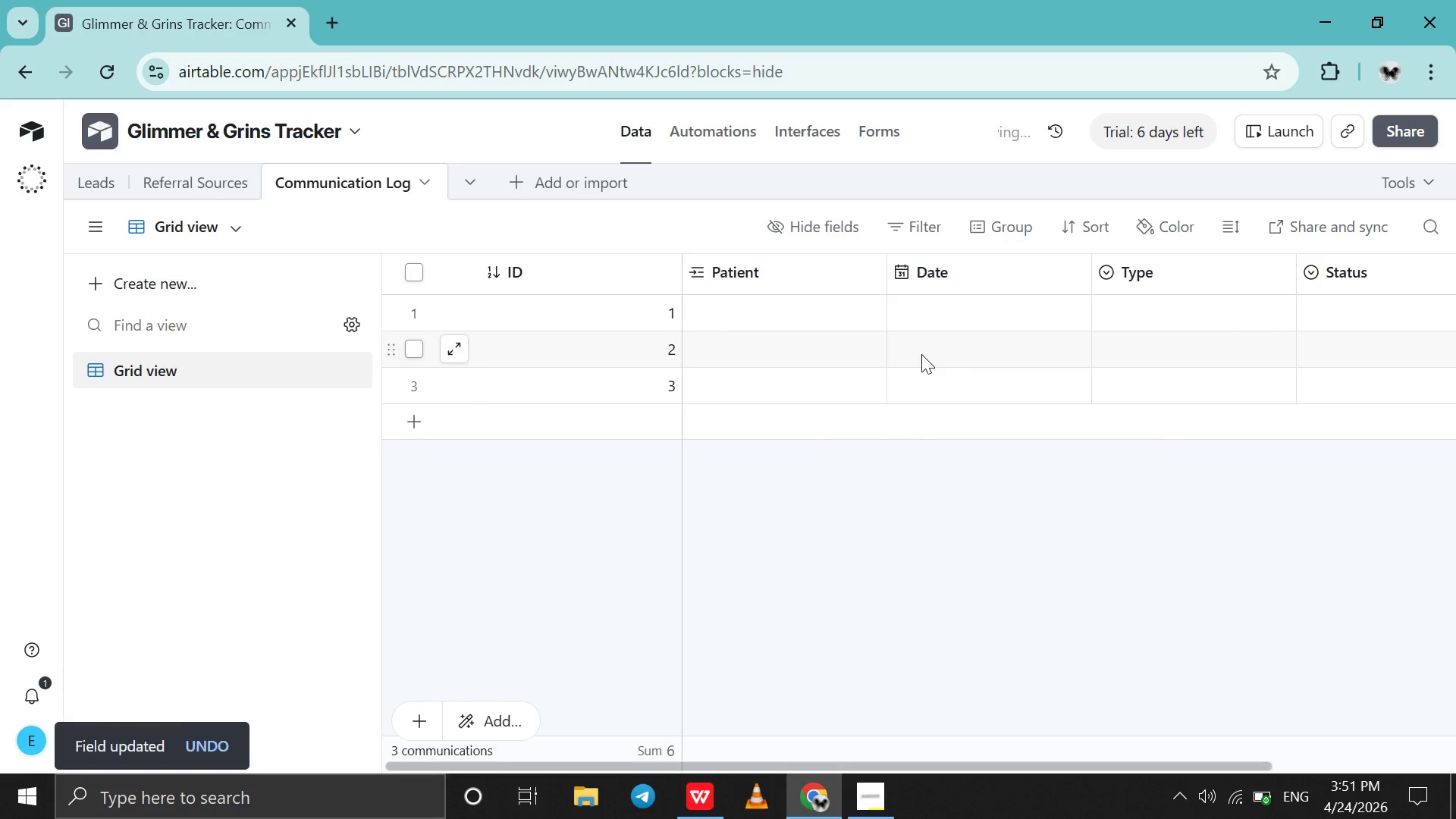 
left_click([761, 316])
 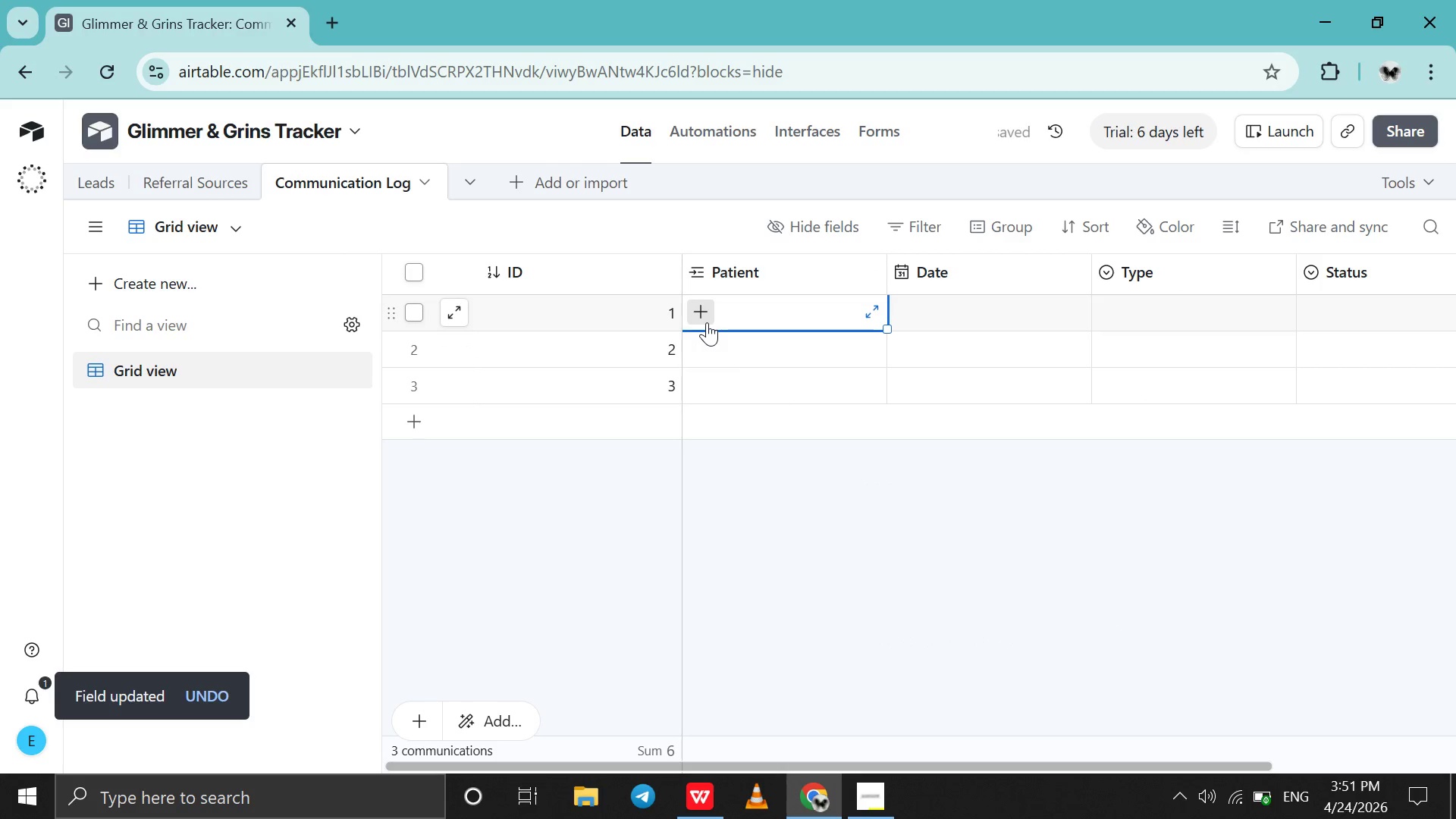 
left_click([707, 322])
 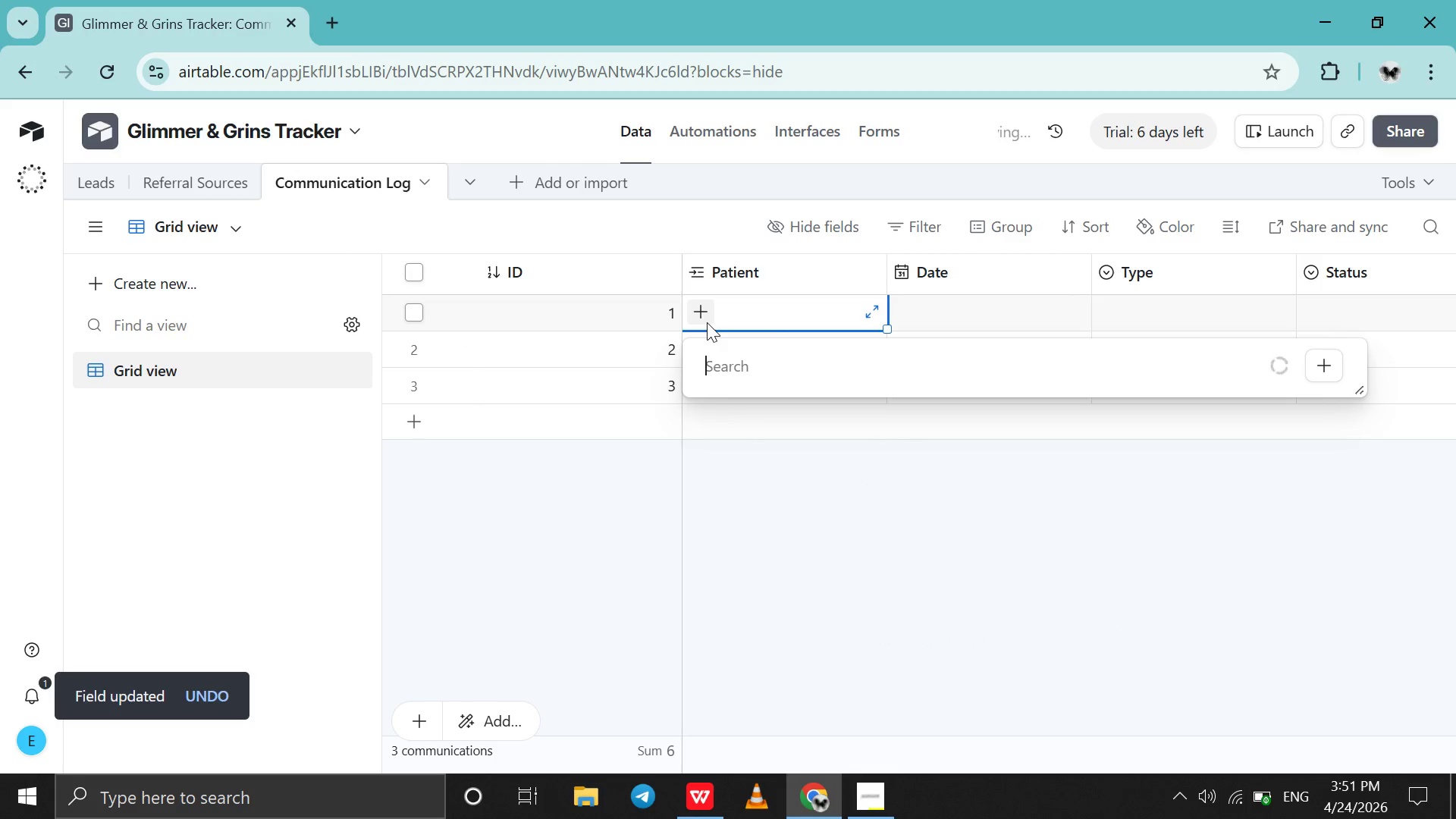 
mouse_move([730, 372])
 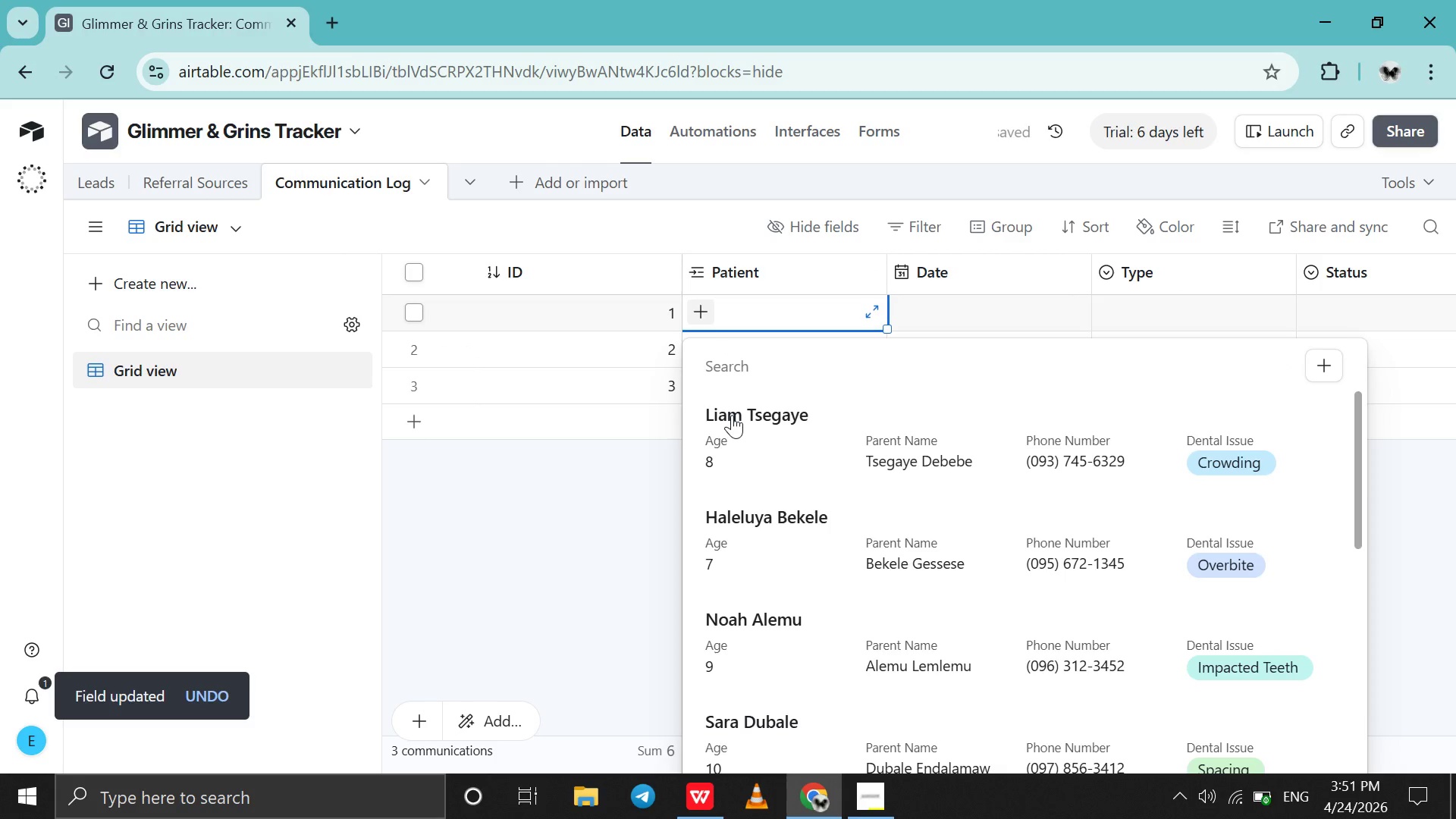 
left_click([732, 415])
 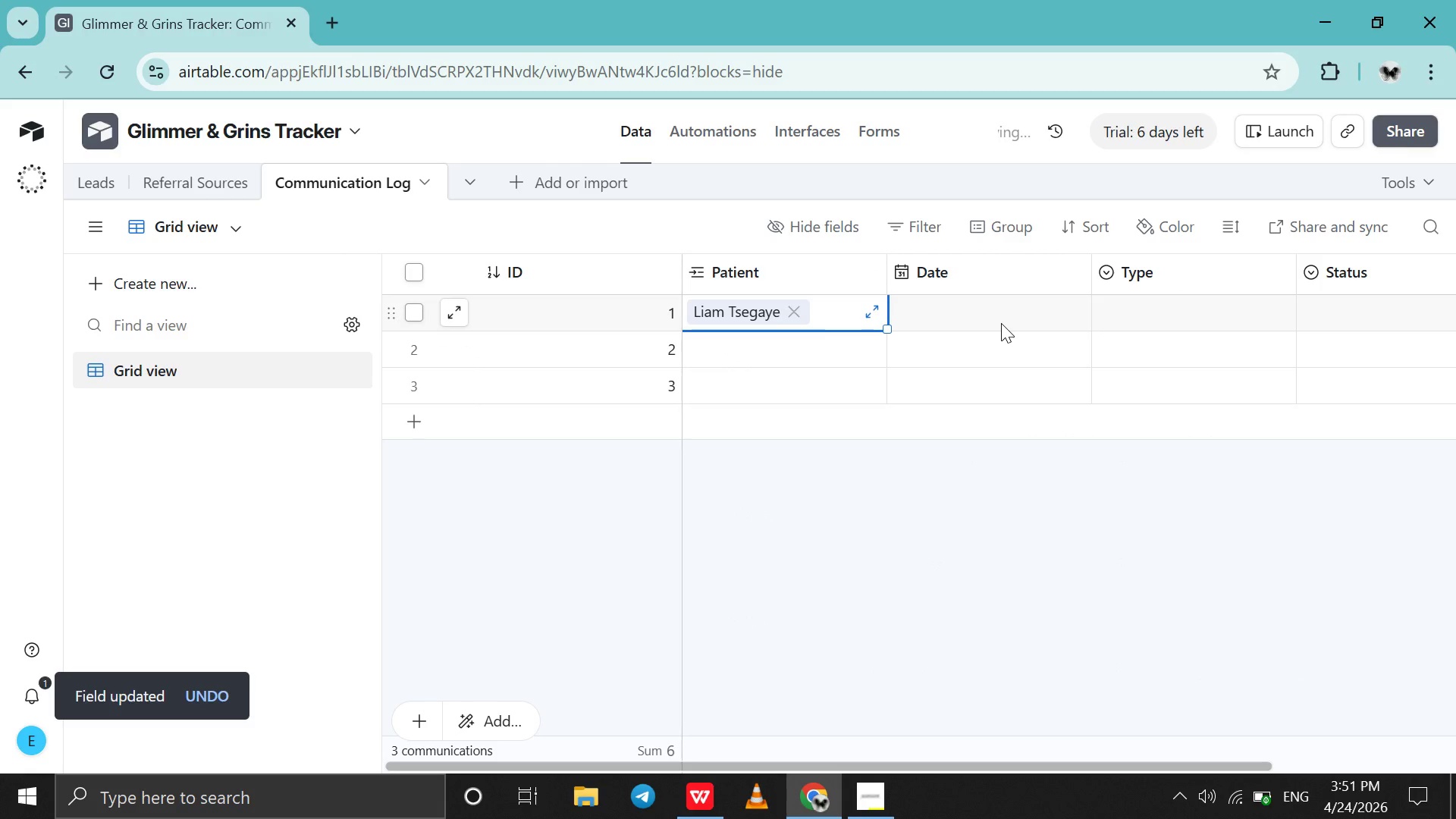 
double_click([1001, 323])
 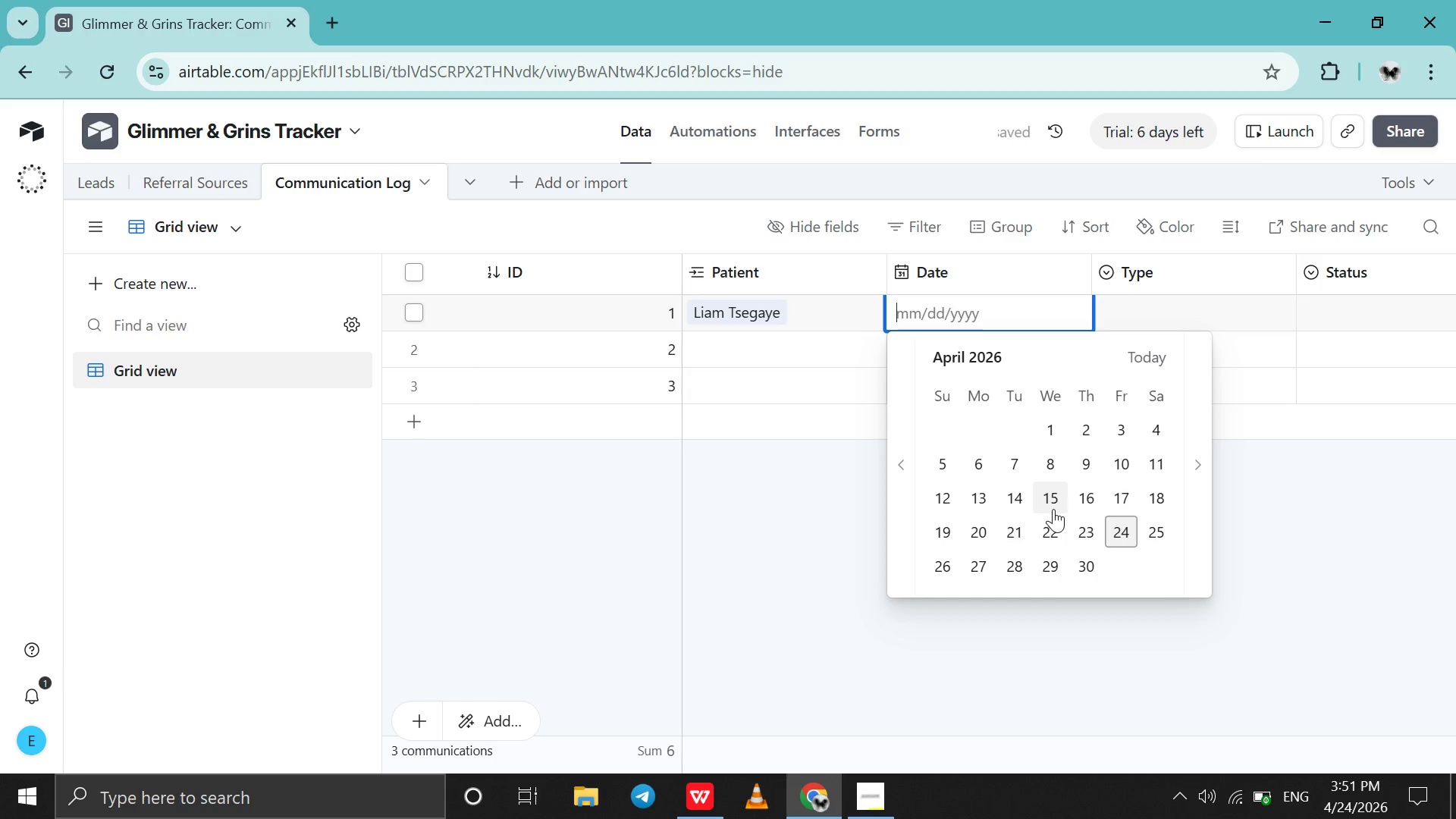 
left_click([1053, 509])
 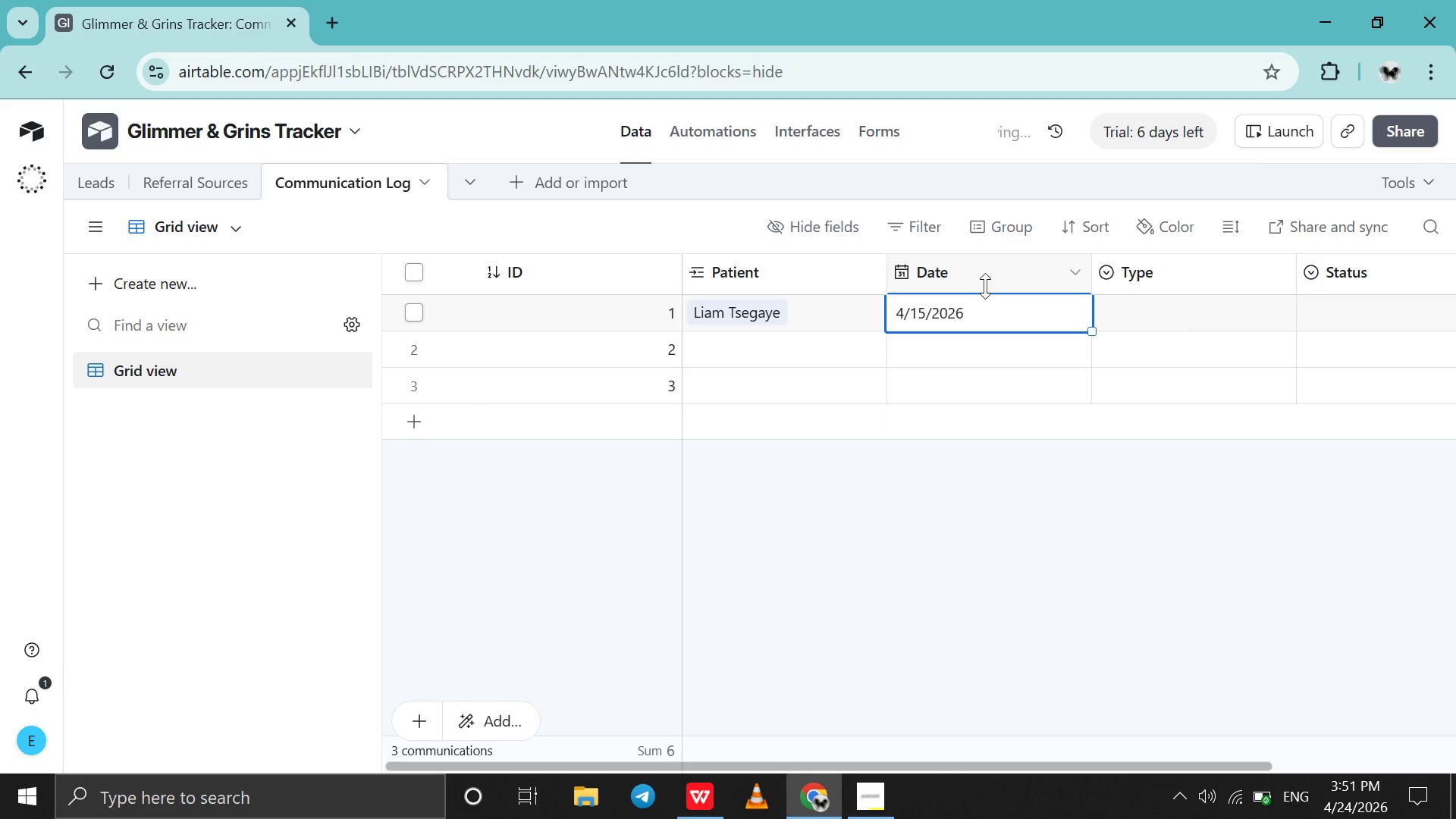 
left_click([967, 306])
 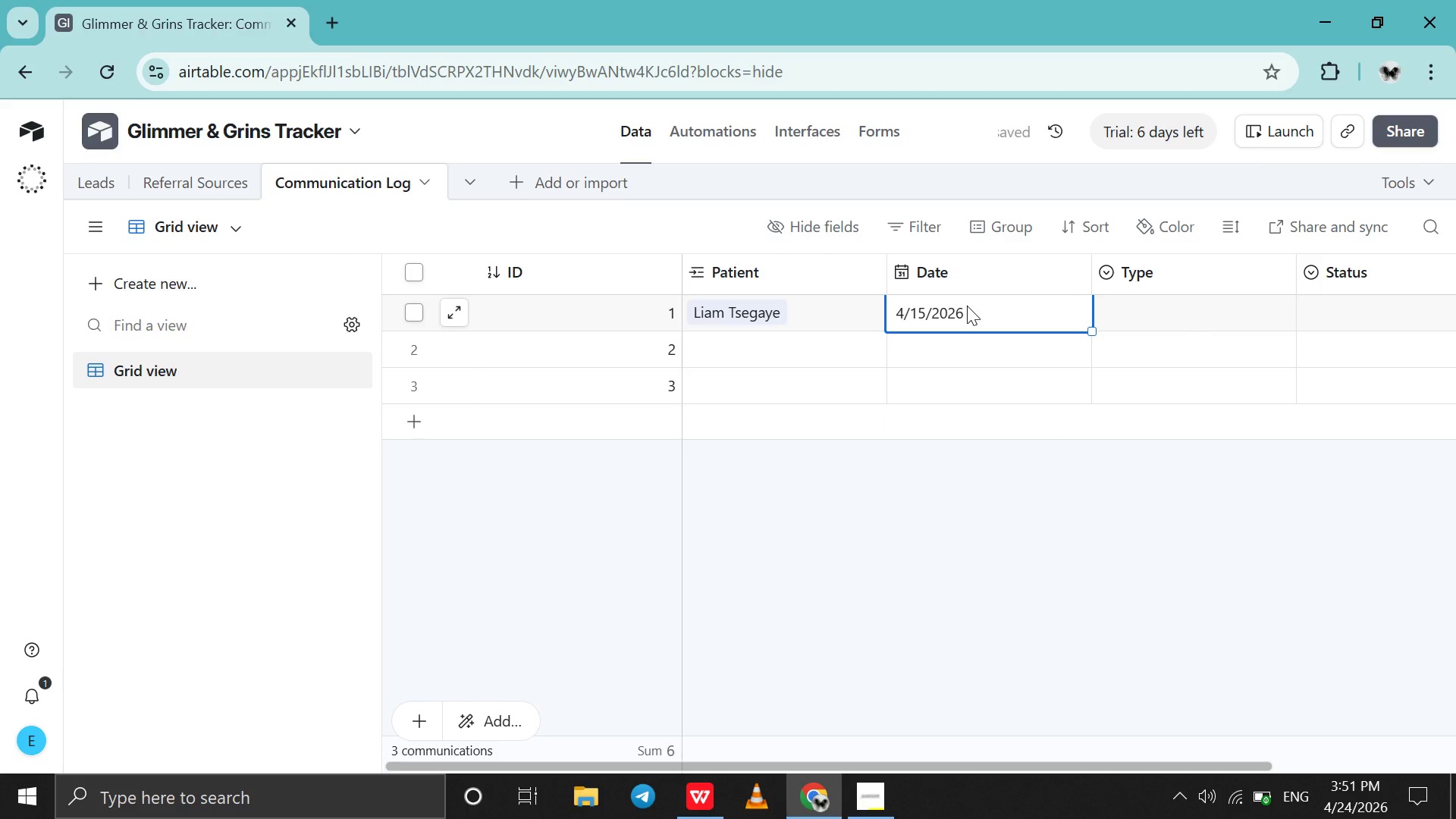 
double_click([967, 306])
 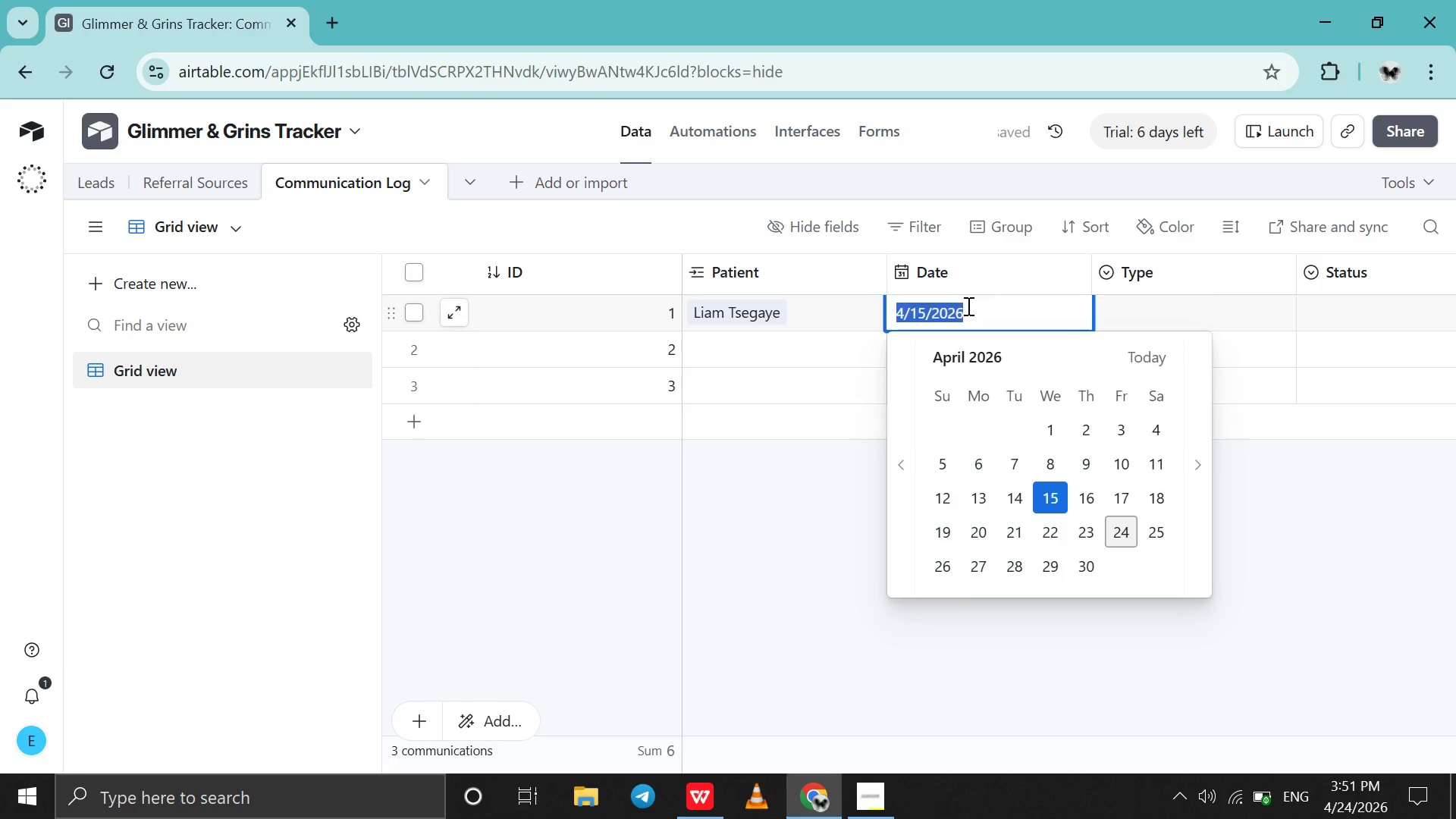 
triple_click([967, 306])
 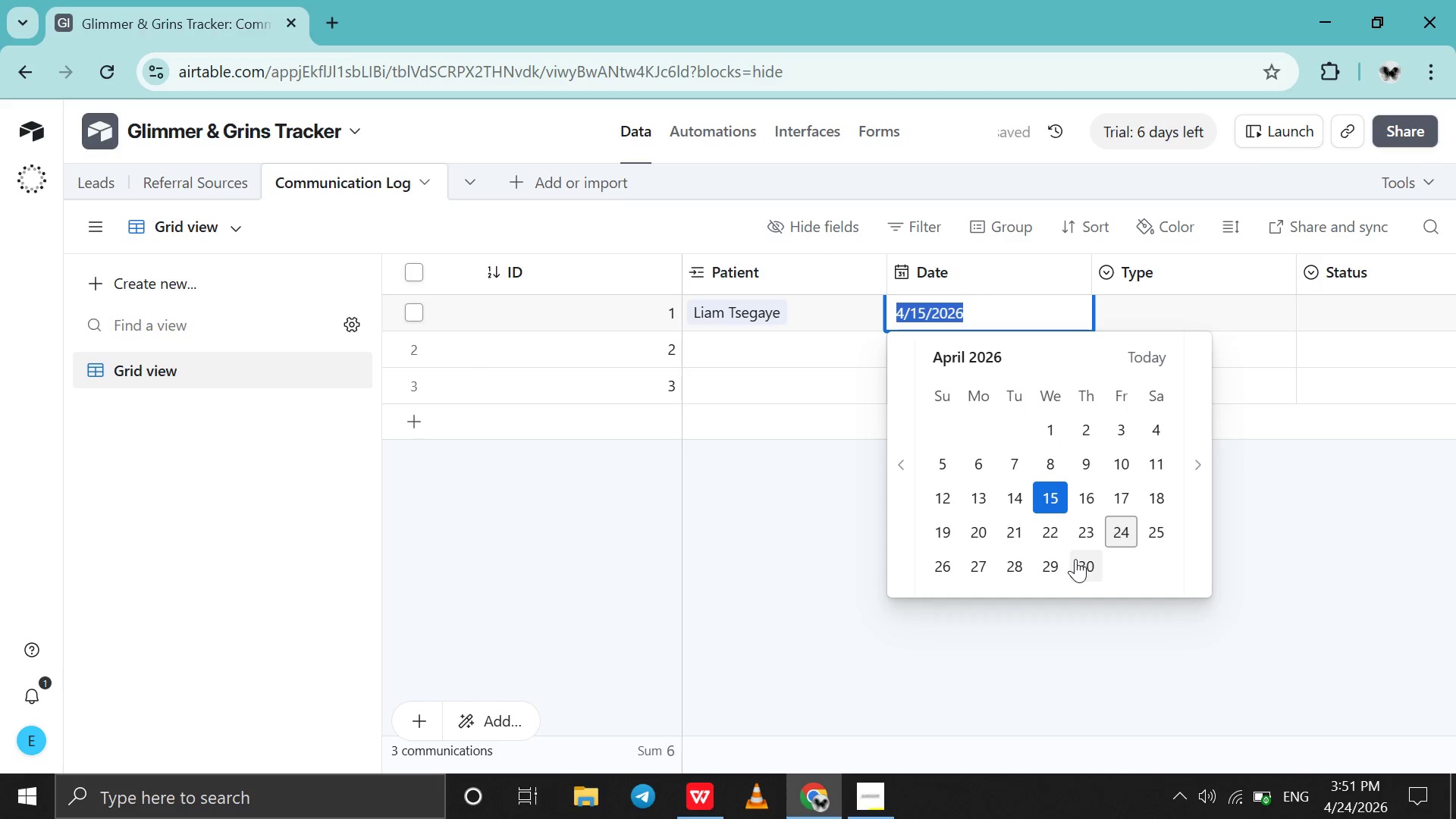 
left_click([1056, 562])
 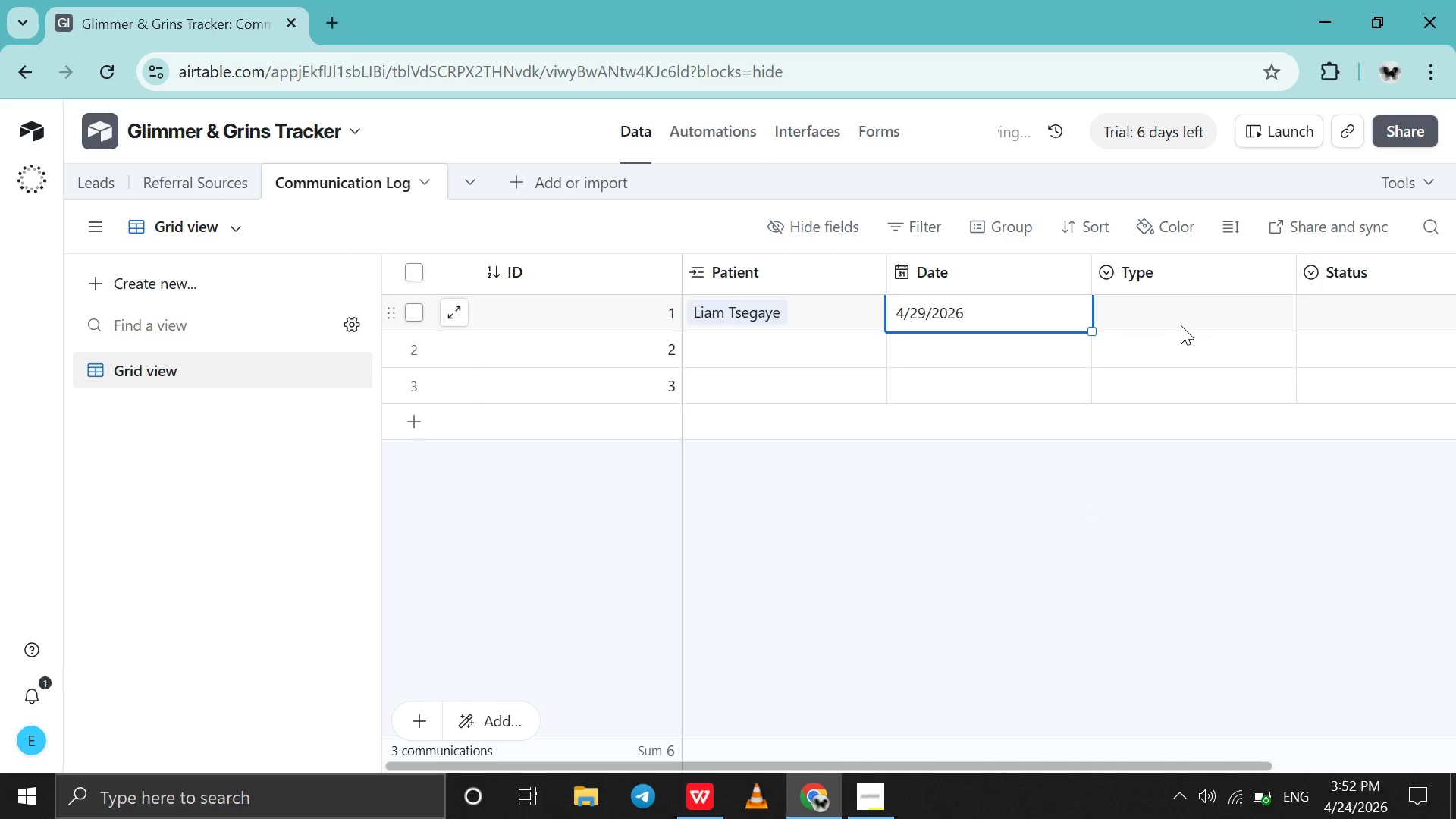 
double_click([1185, 318])
 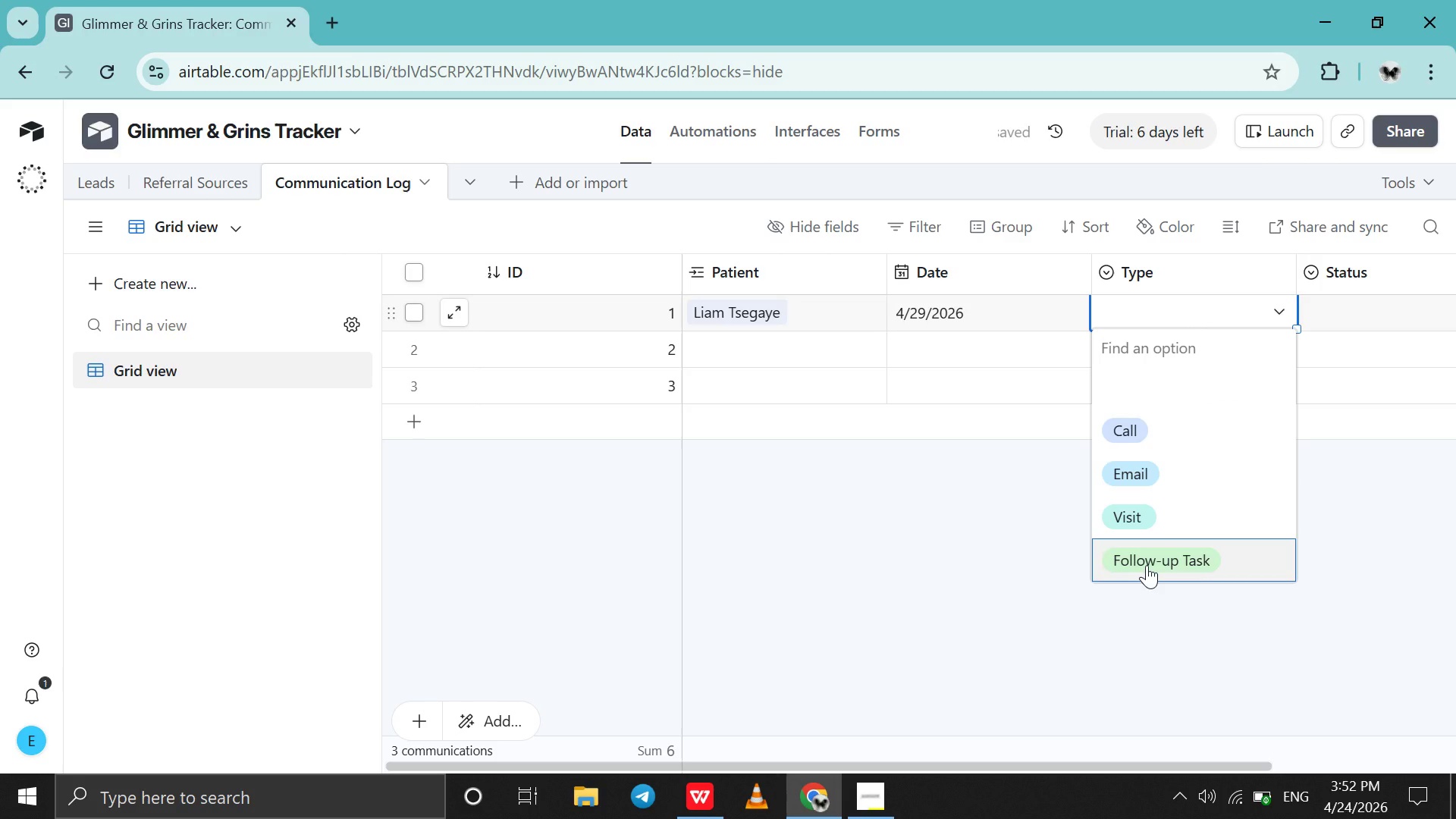 
left_click([1147, 565])
 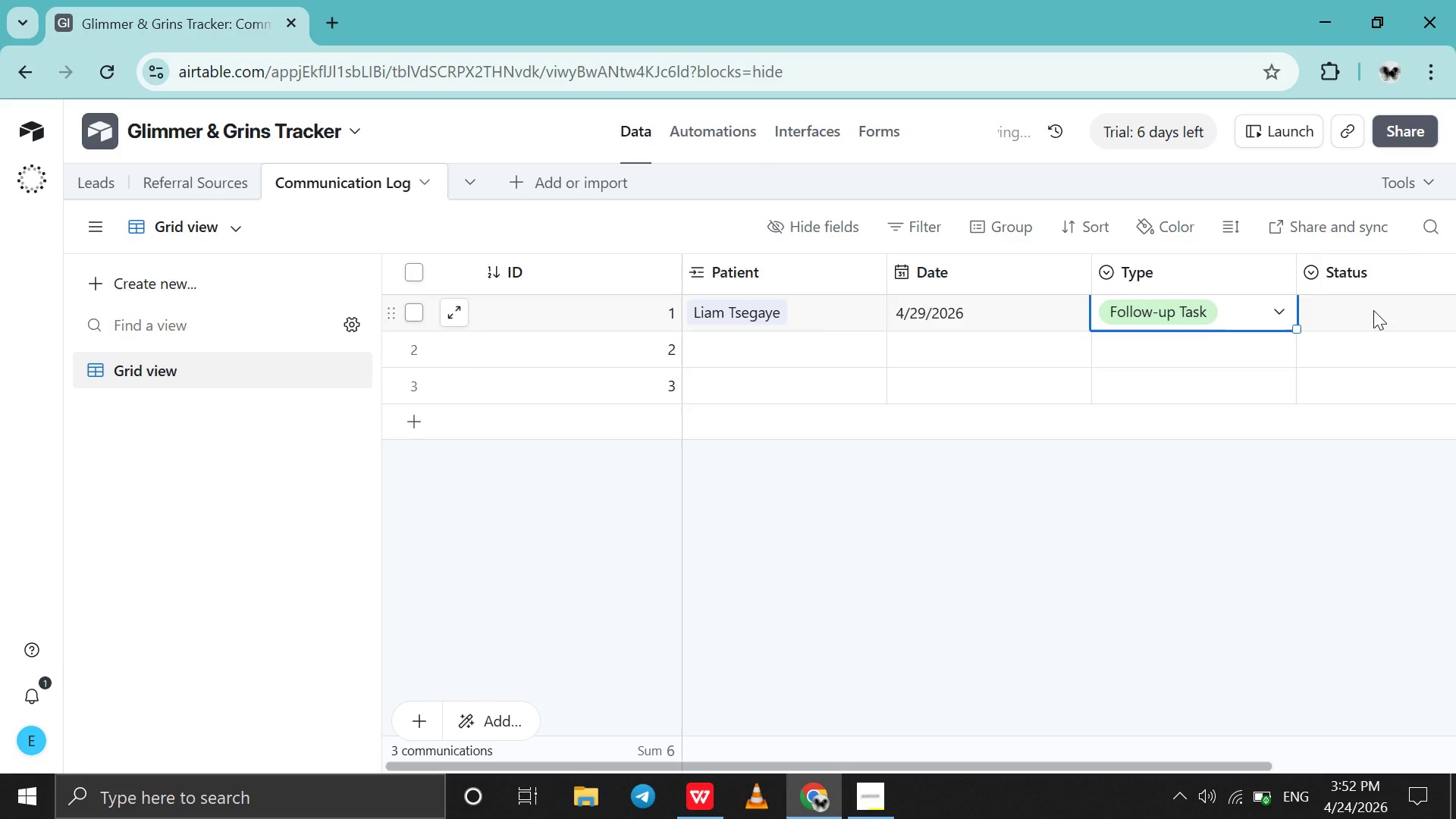 
double_click([1373, 310])
 